 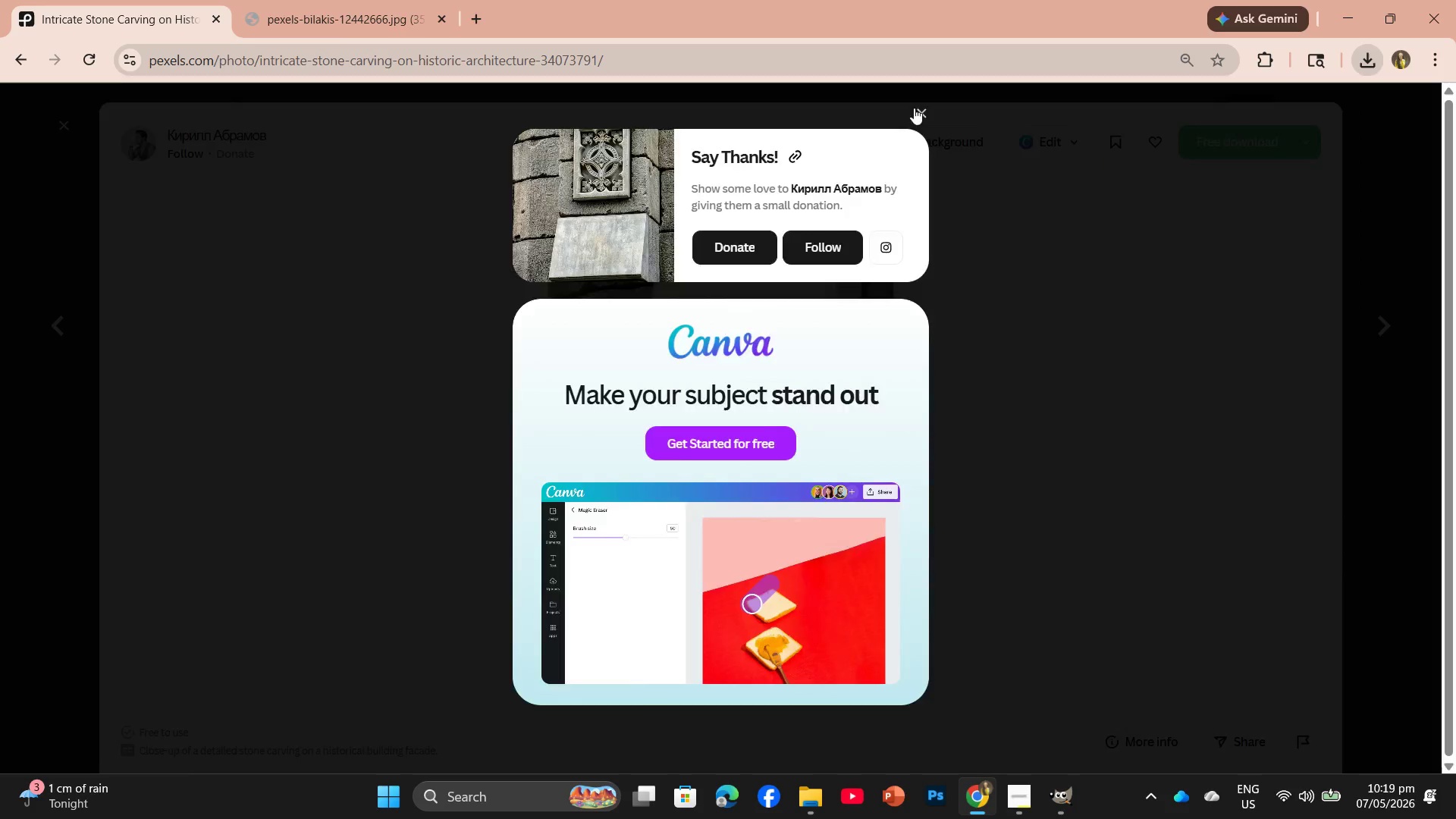 
scroll: coordinate [915, 500], scroll_direction: down, amount: 19.0
 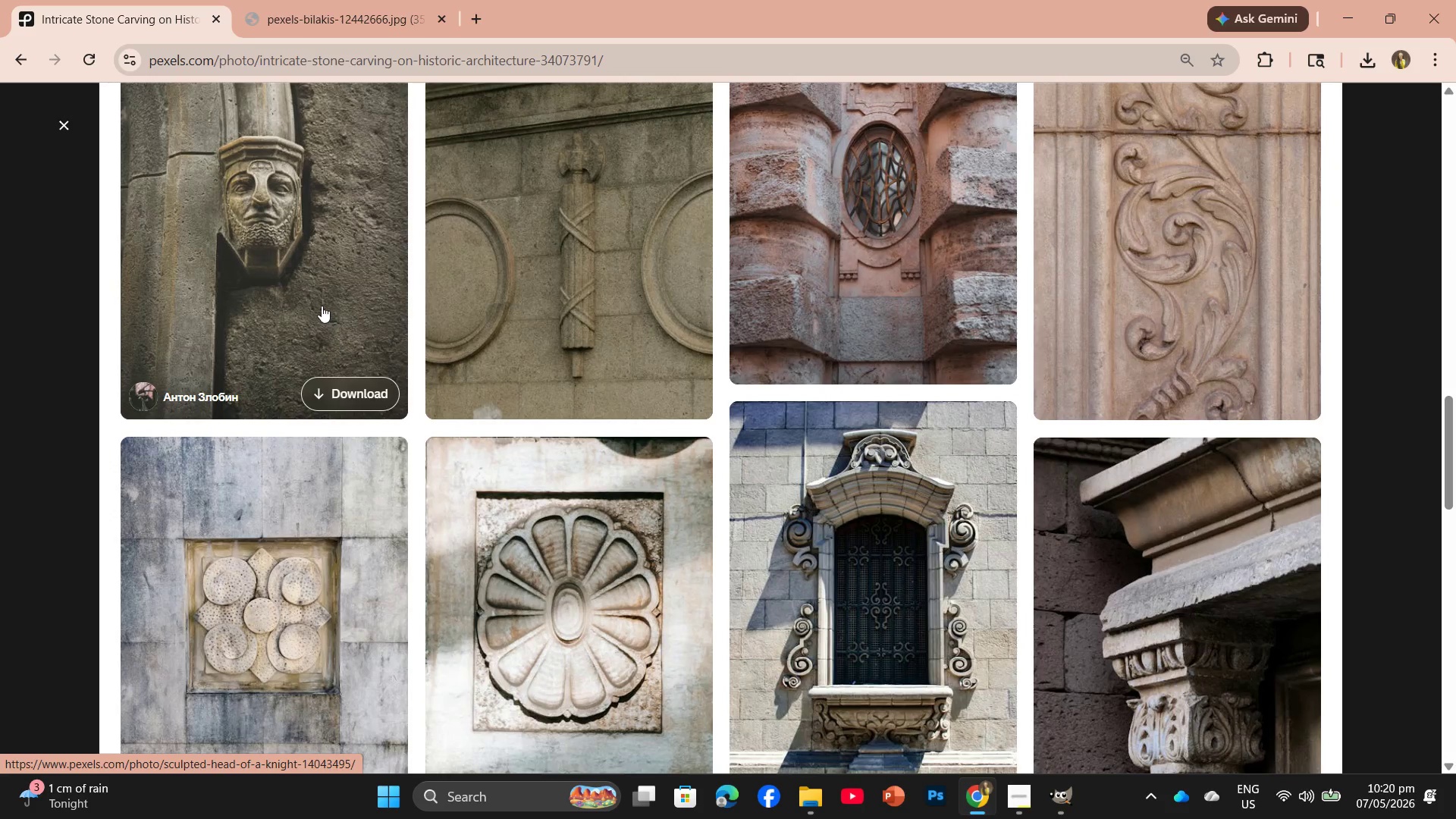 
left_click([322, 305])
 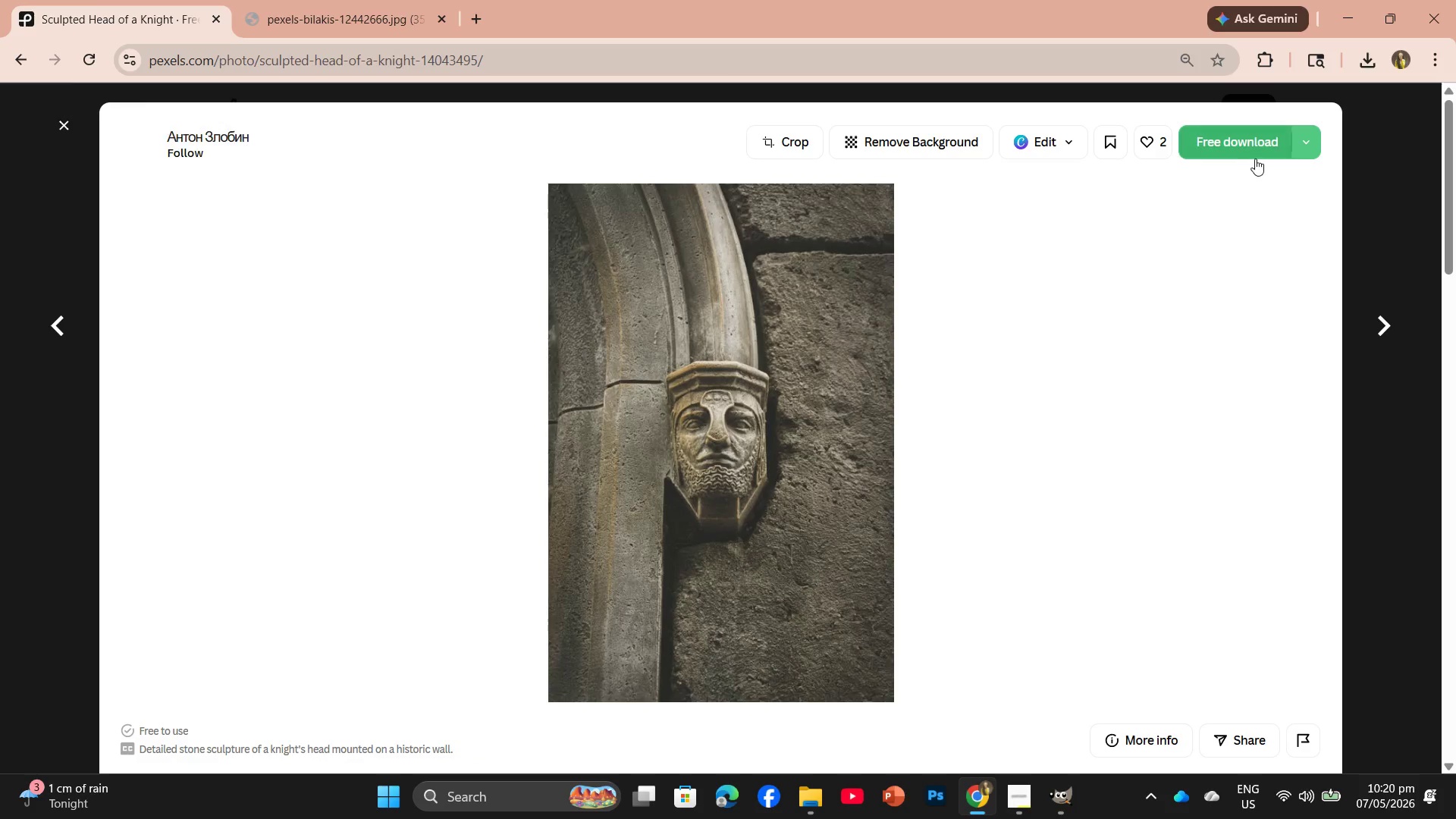 
left_click([1257, 144])
 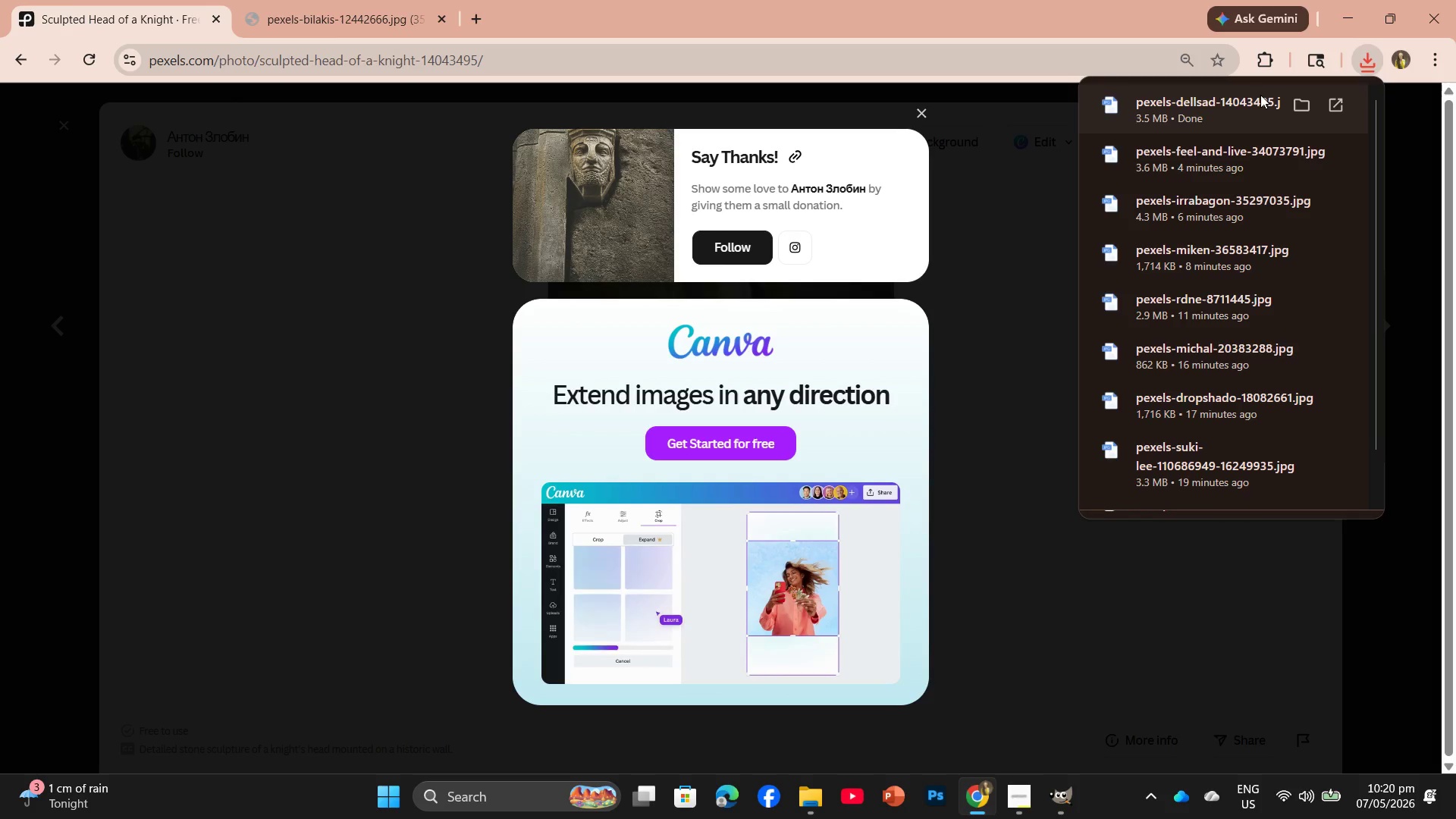 
left_click_drag(start_coordinate=[1205, 107], to_coordinate=[790, 435])
 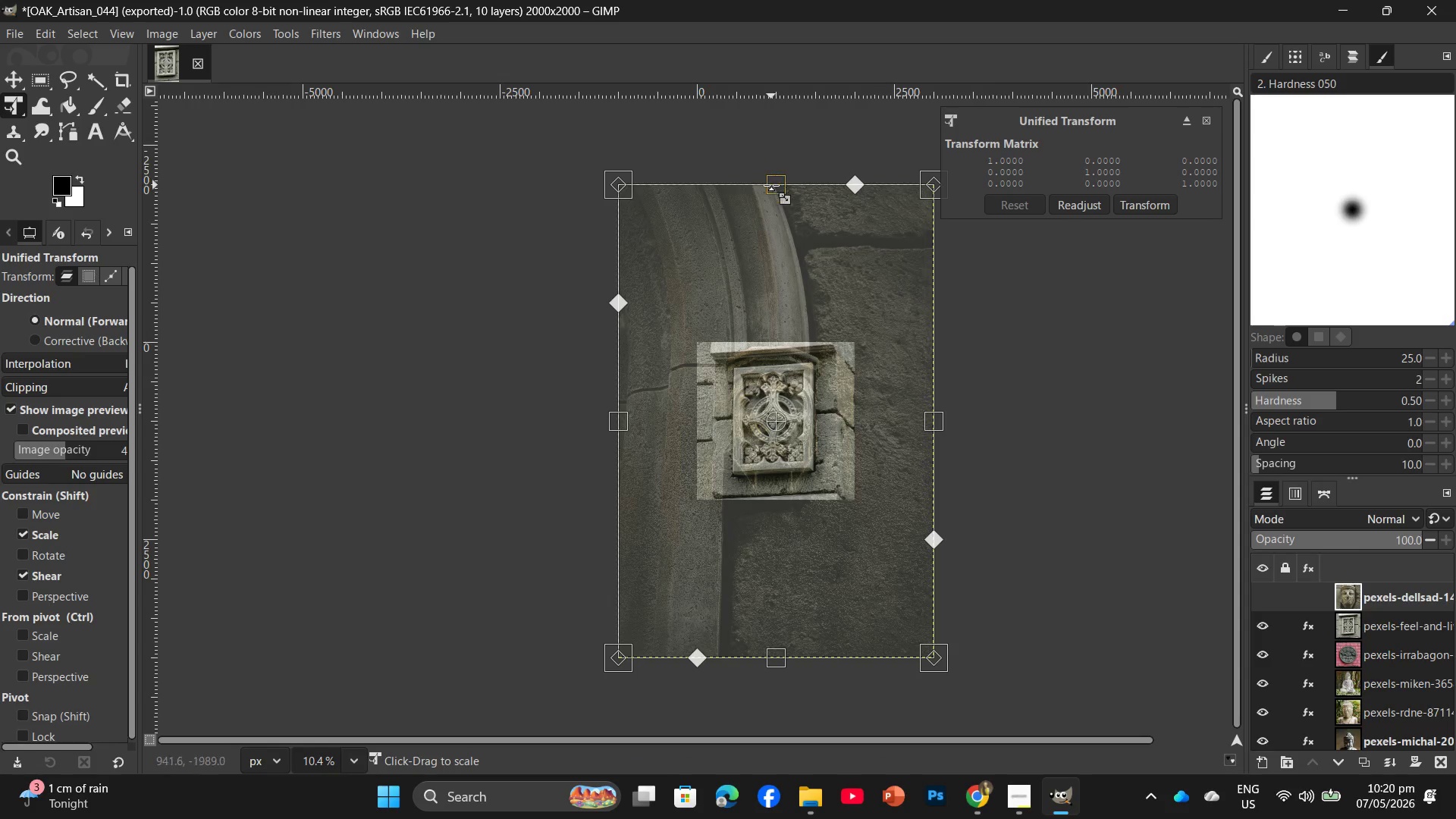 
left_click_drag(start_coordinate=[616, 422], to_coordinate=[650, 437])
 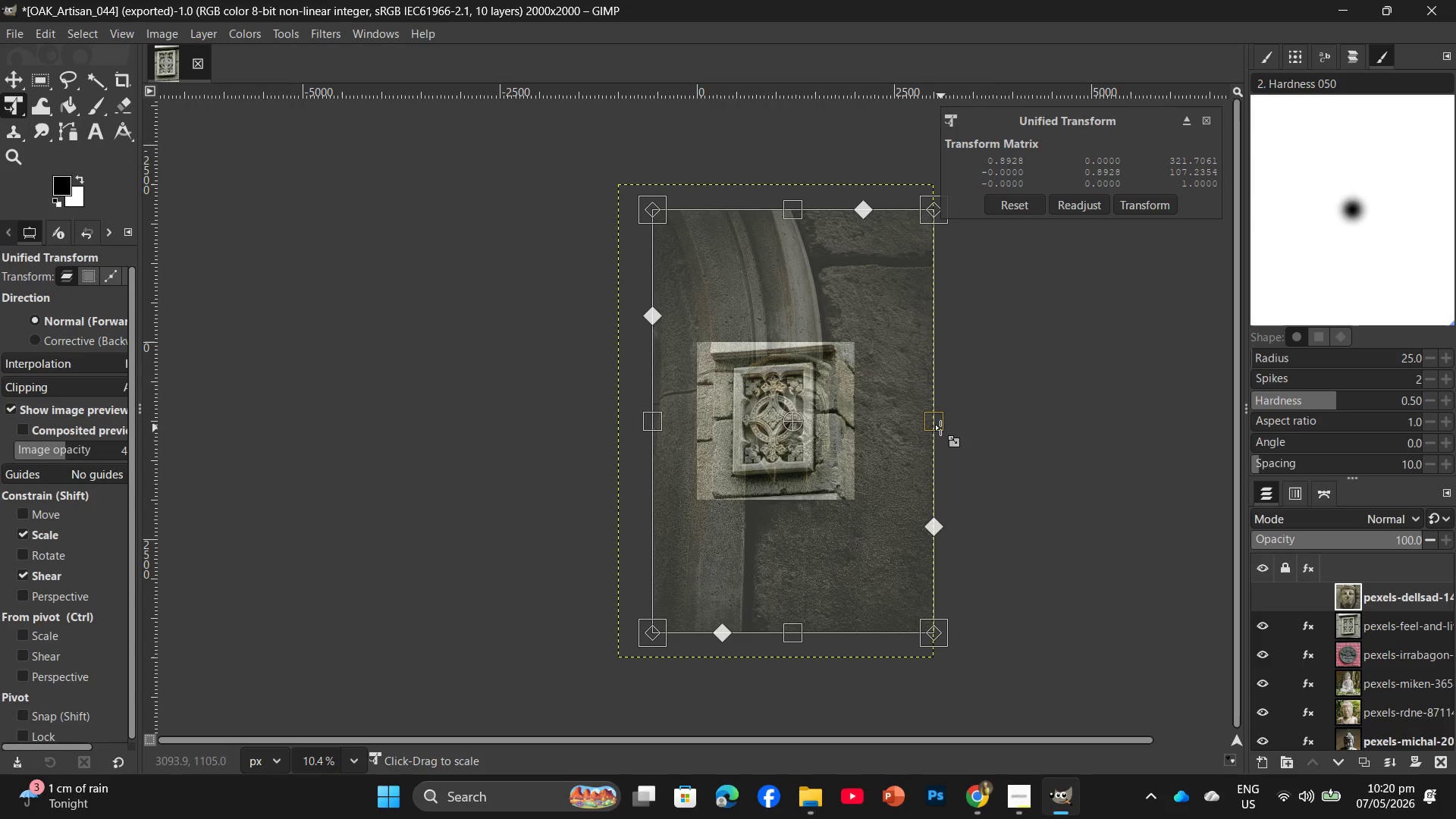 
left_click_drag(start_coordinate=[938, 428], to_coordinate=[903, 430])
 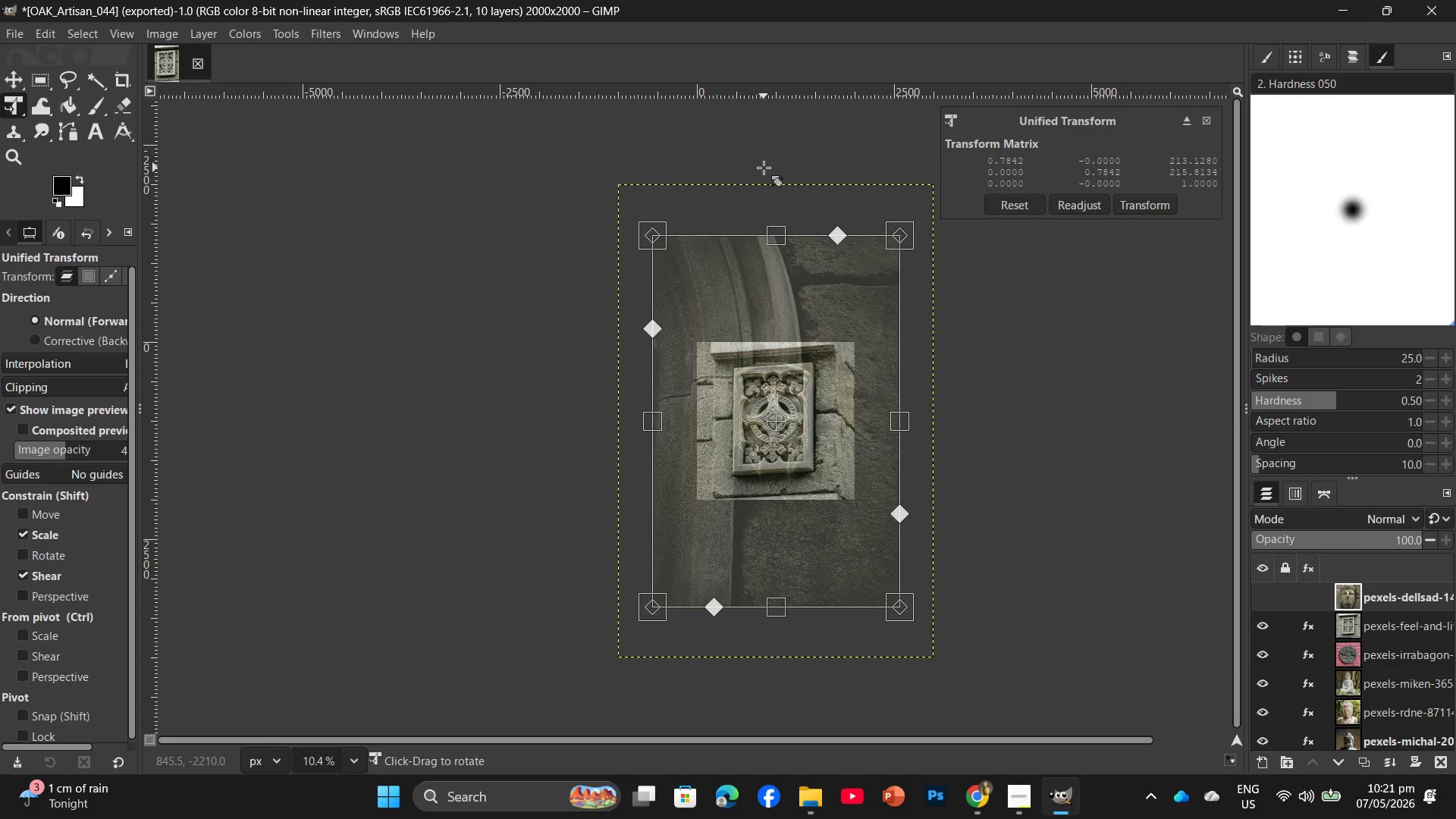 
wait(55.12)
 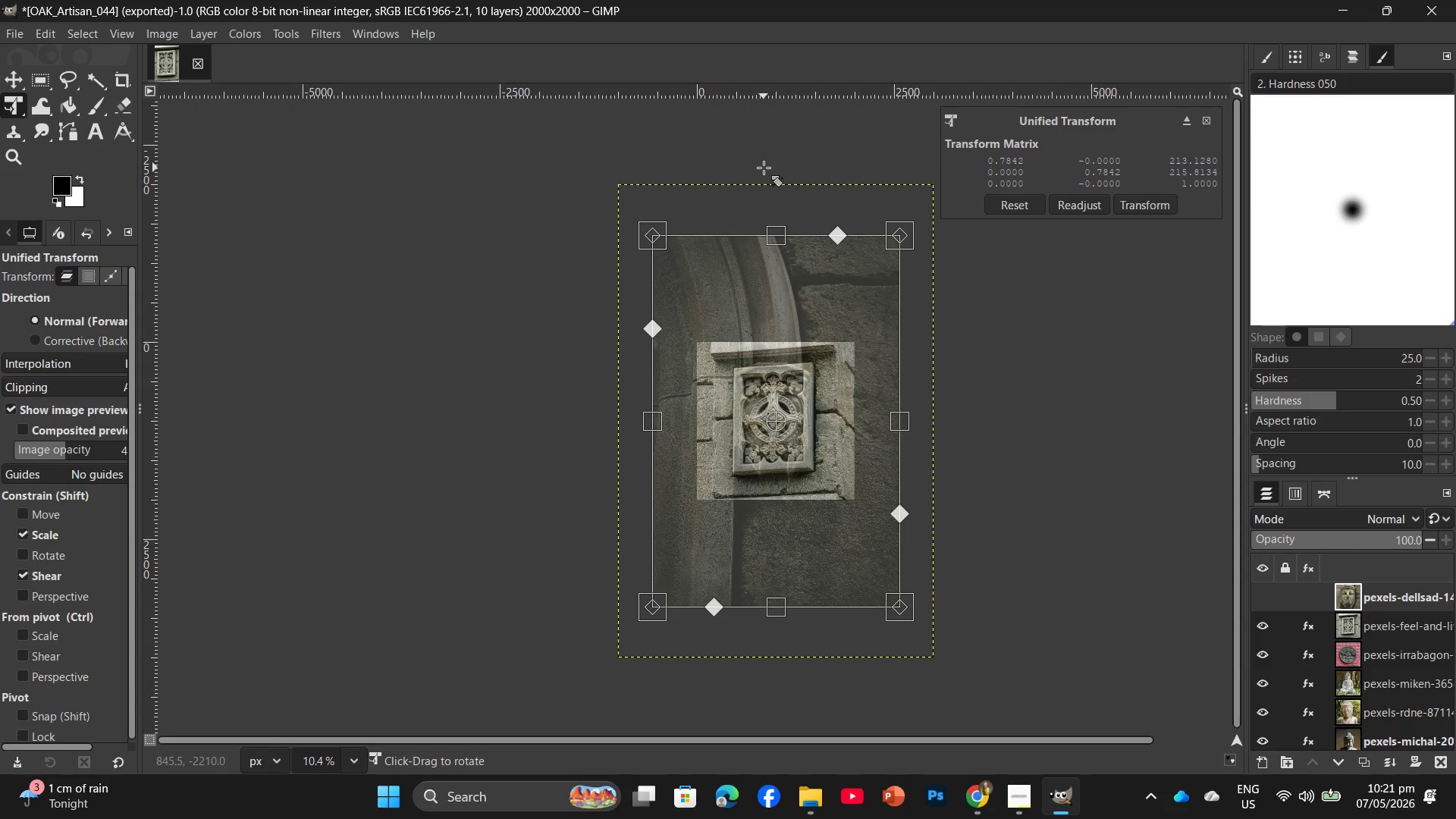 
key(Enter)
 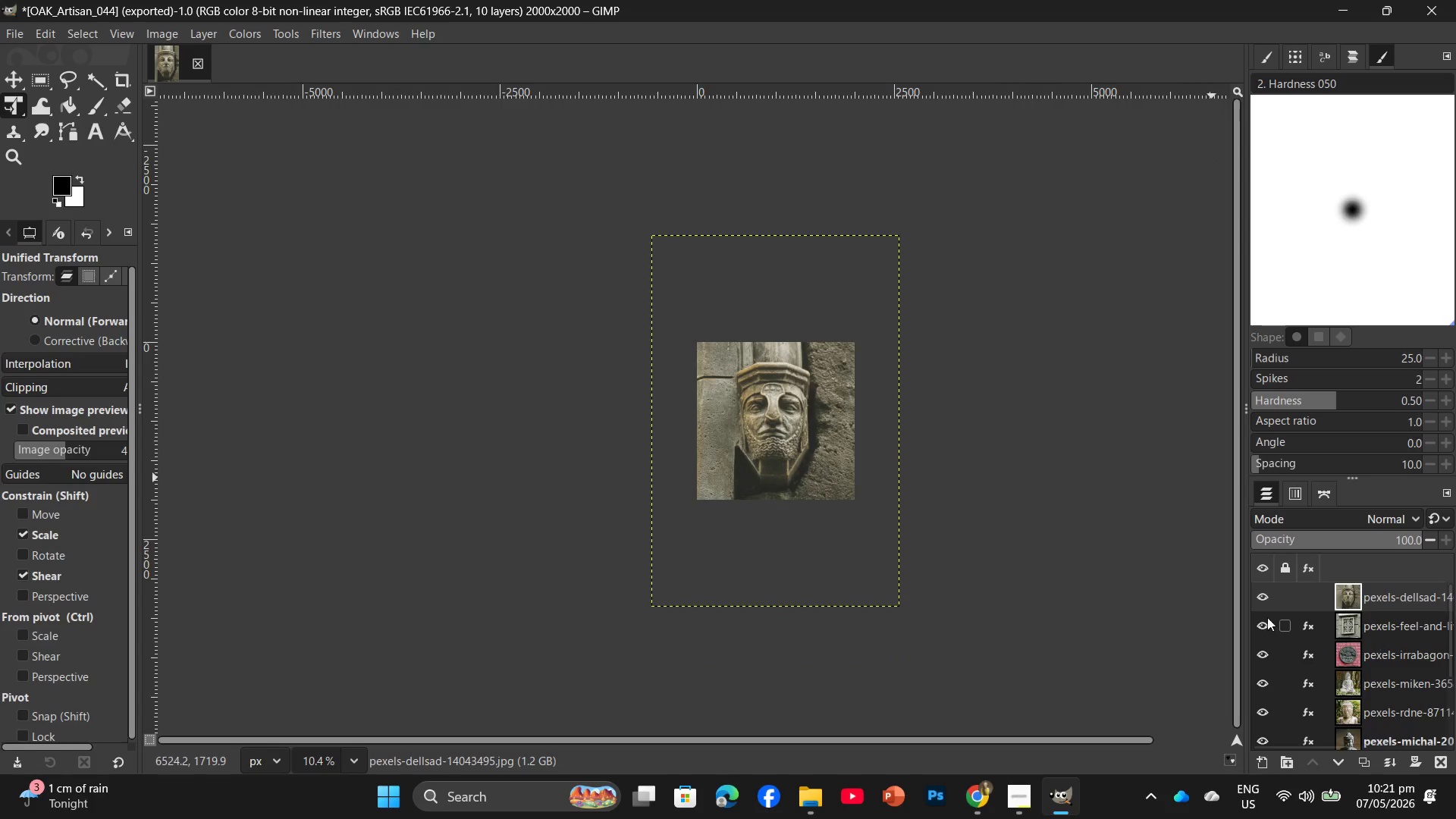 
left_click([334, 36])
 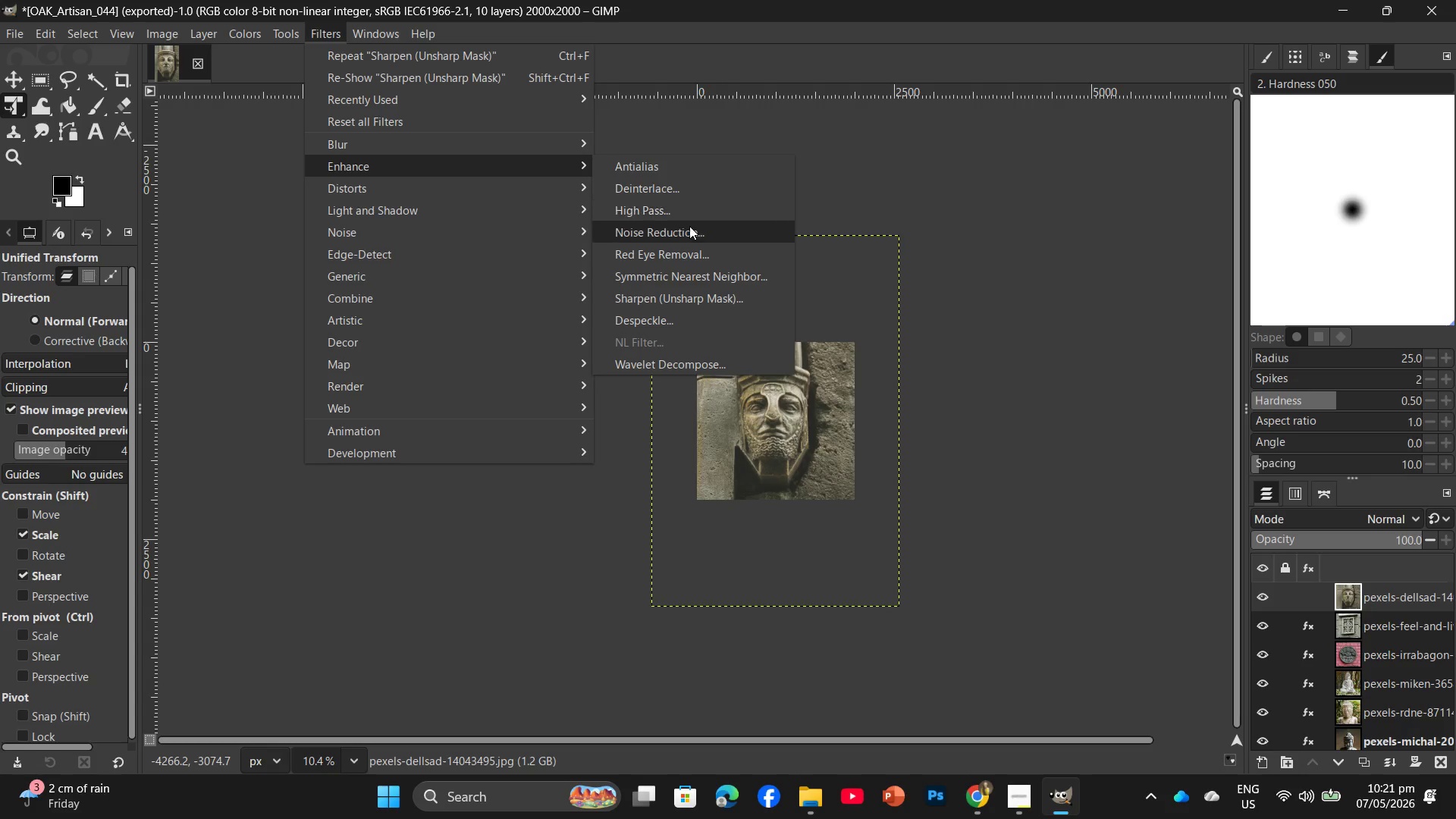 
left_click([679, 297])
 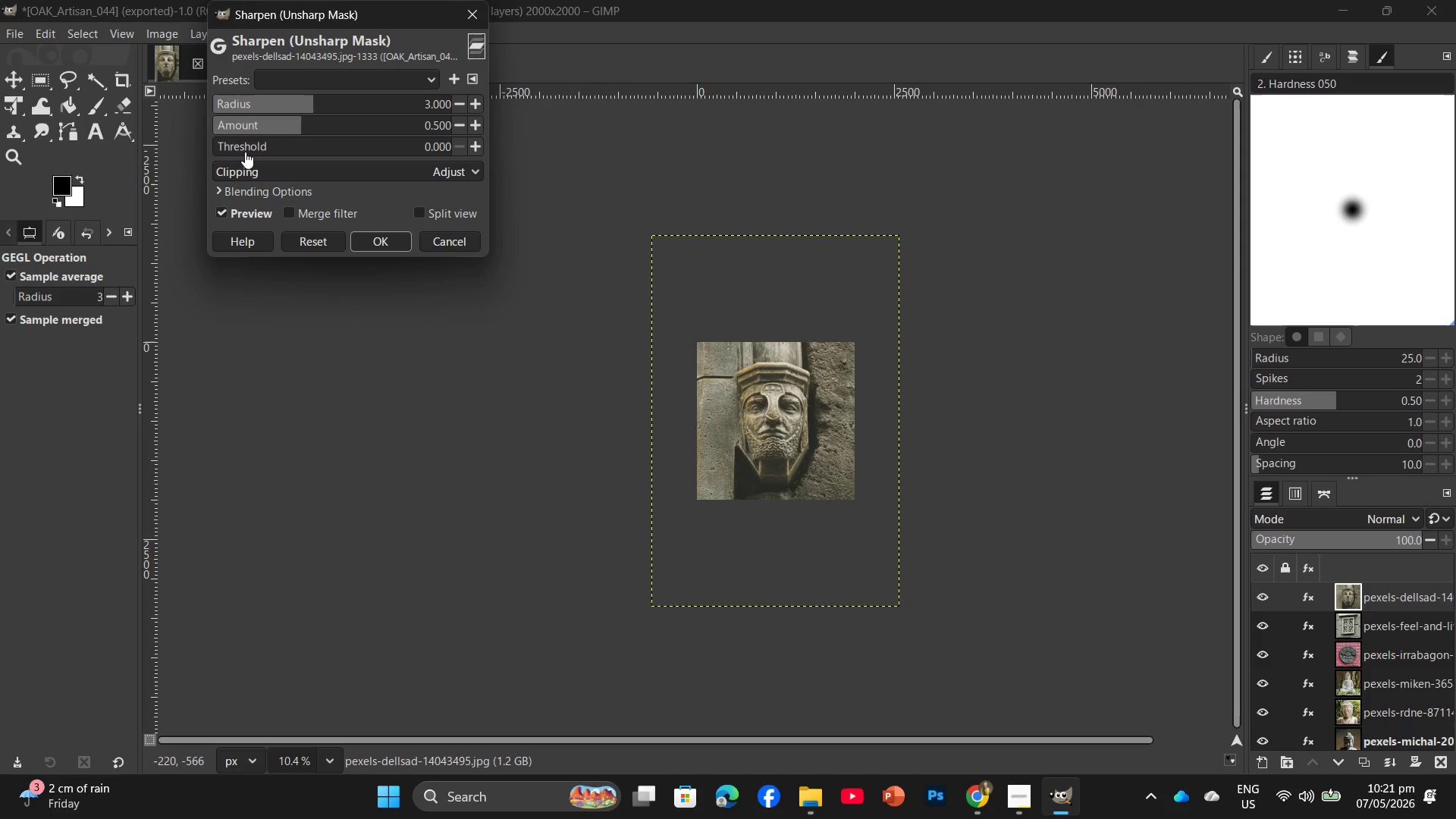 
left_click([245, 149])
 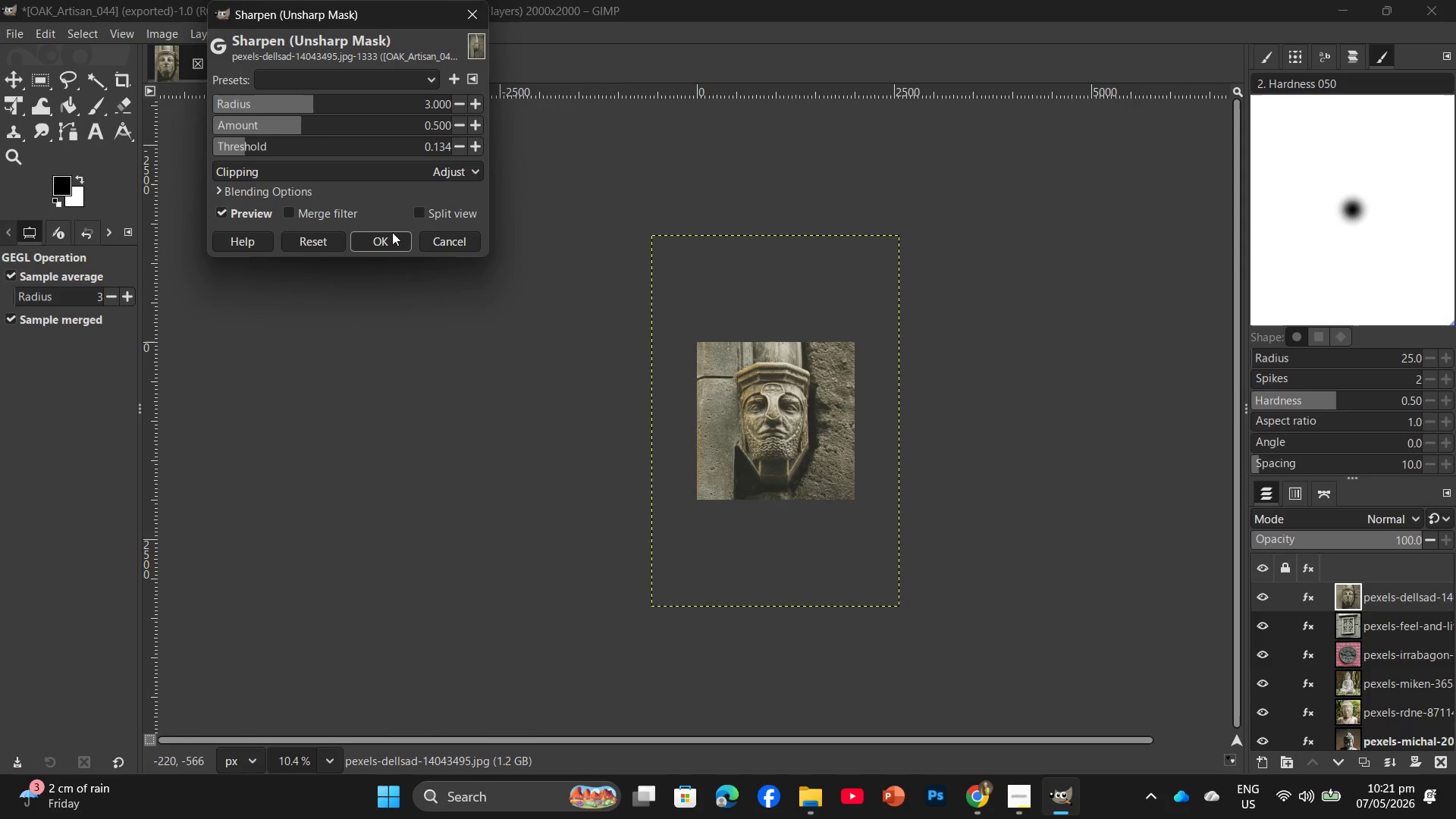 
left_click([392, 235])
 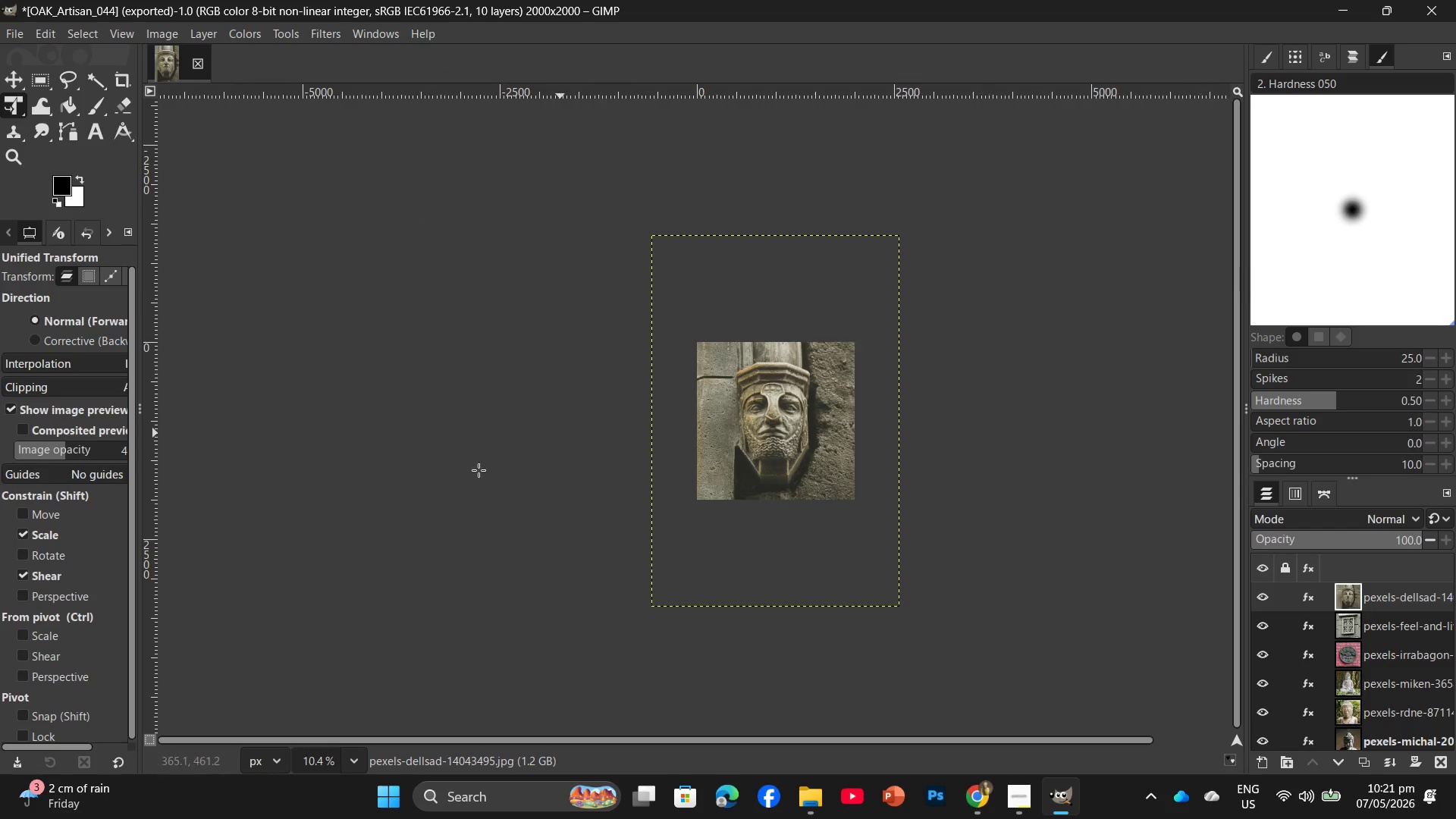 
wait(5.05)
 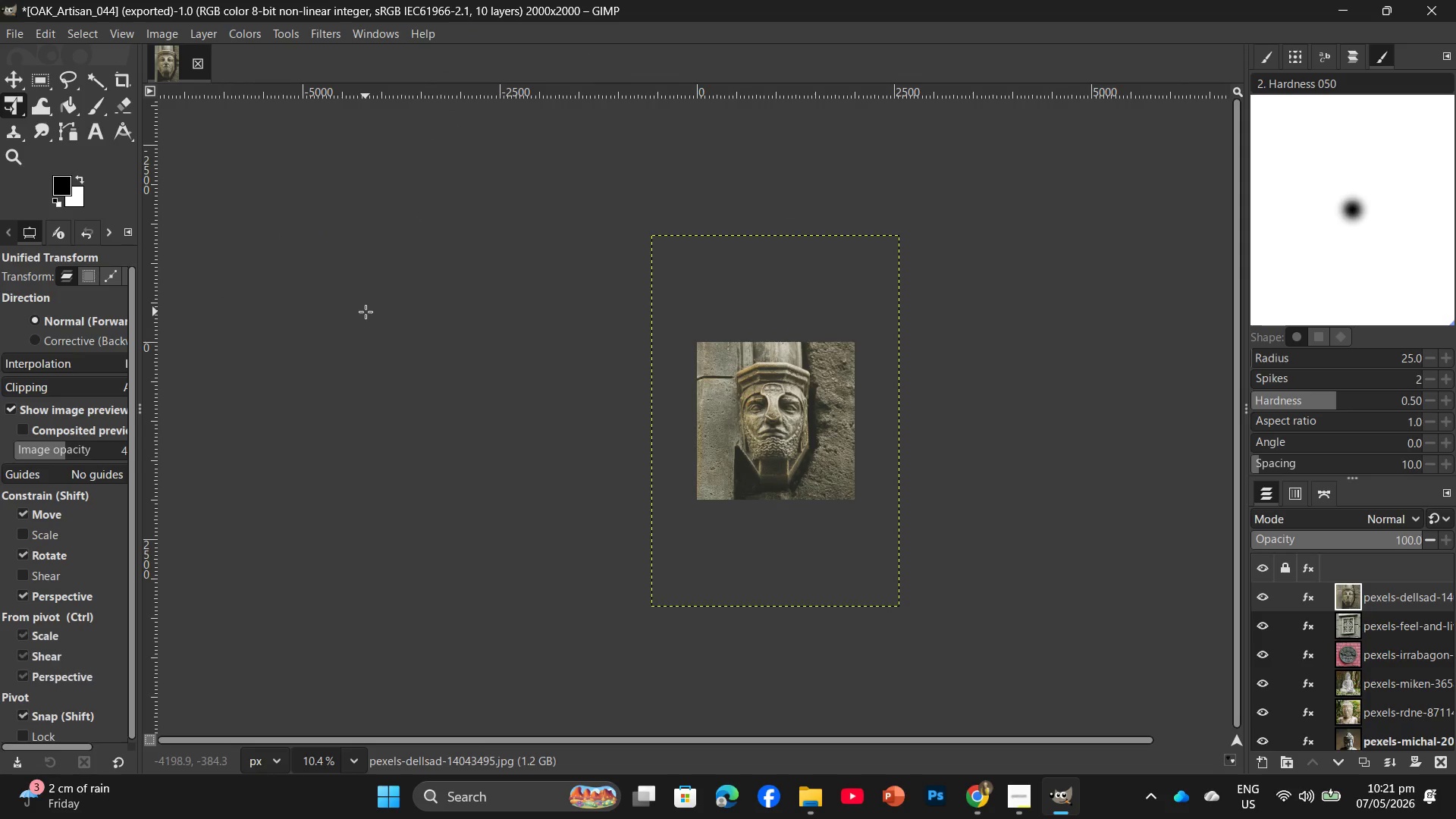 
key(Control+Shift+E)
 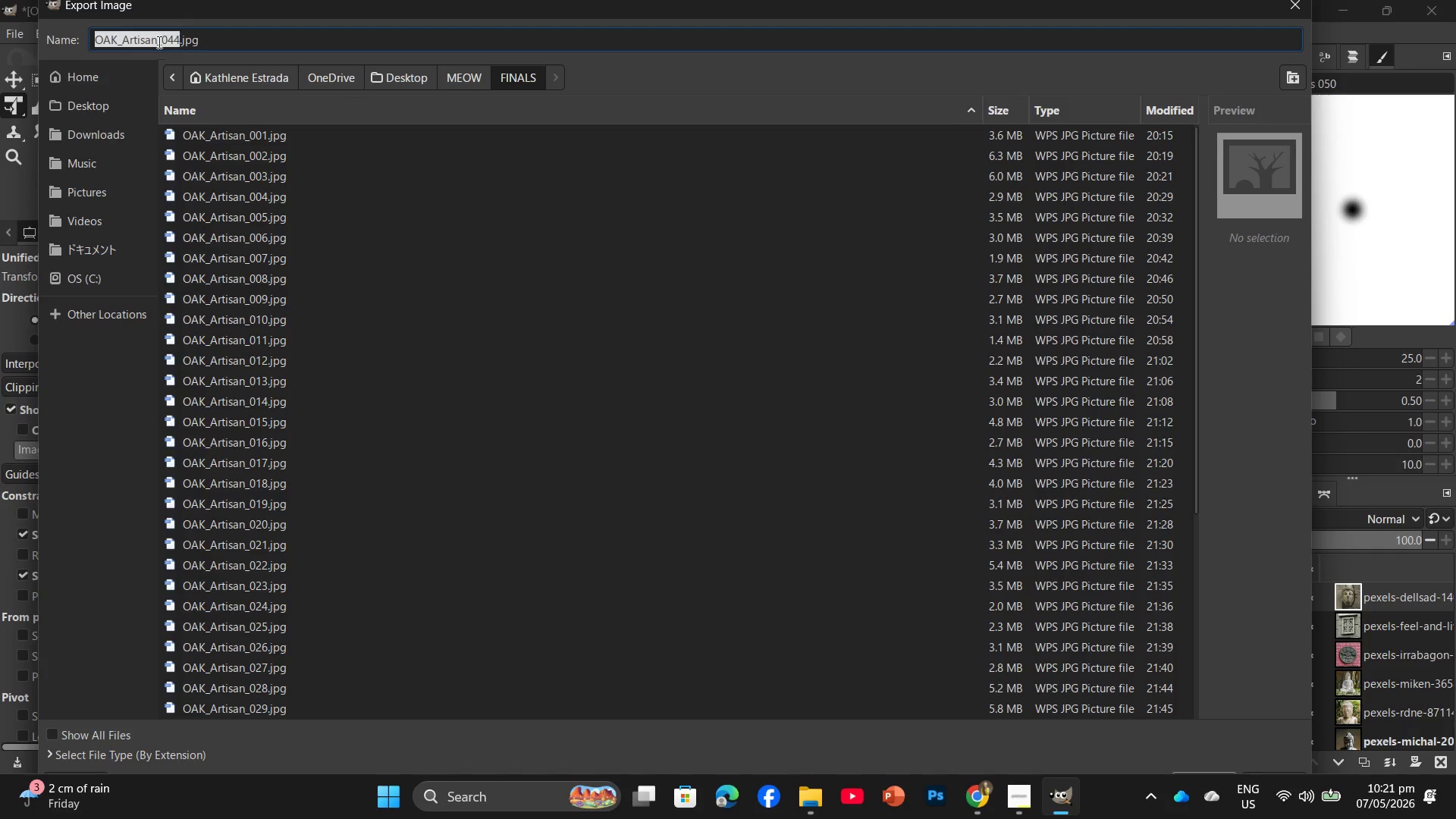 
wait(5.23)
 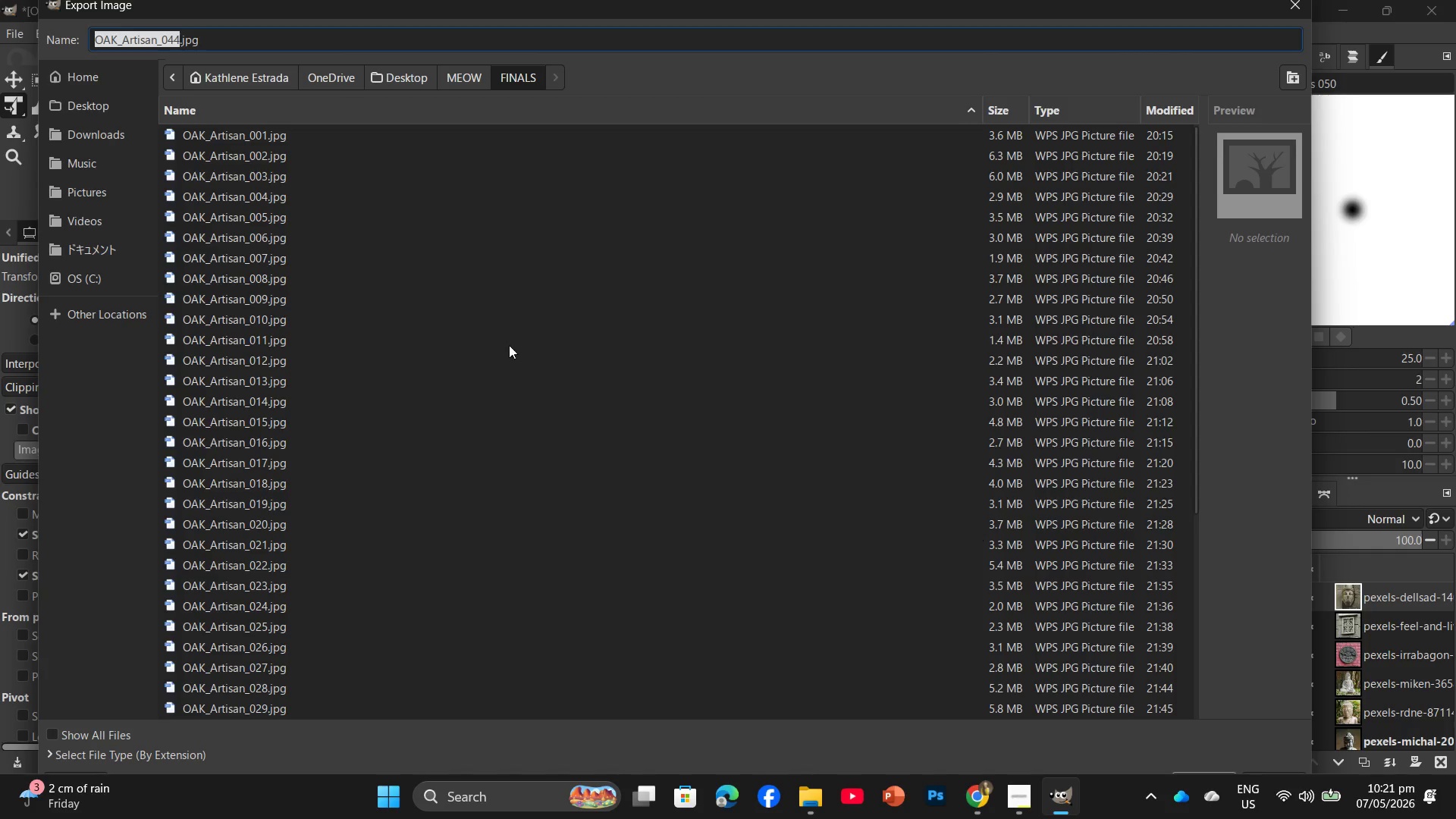 
left_click([177, 37])
 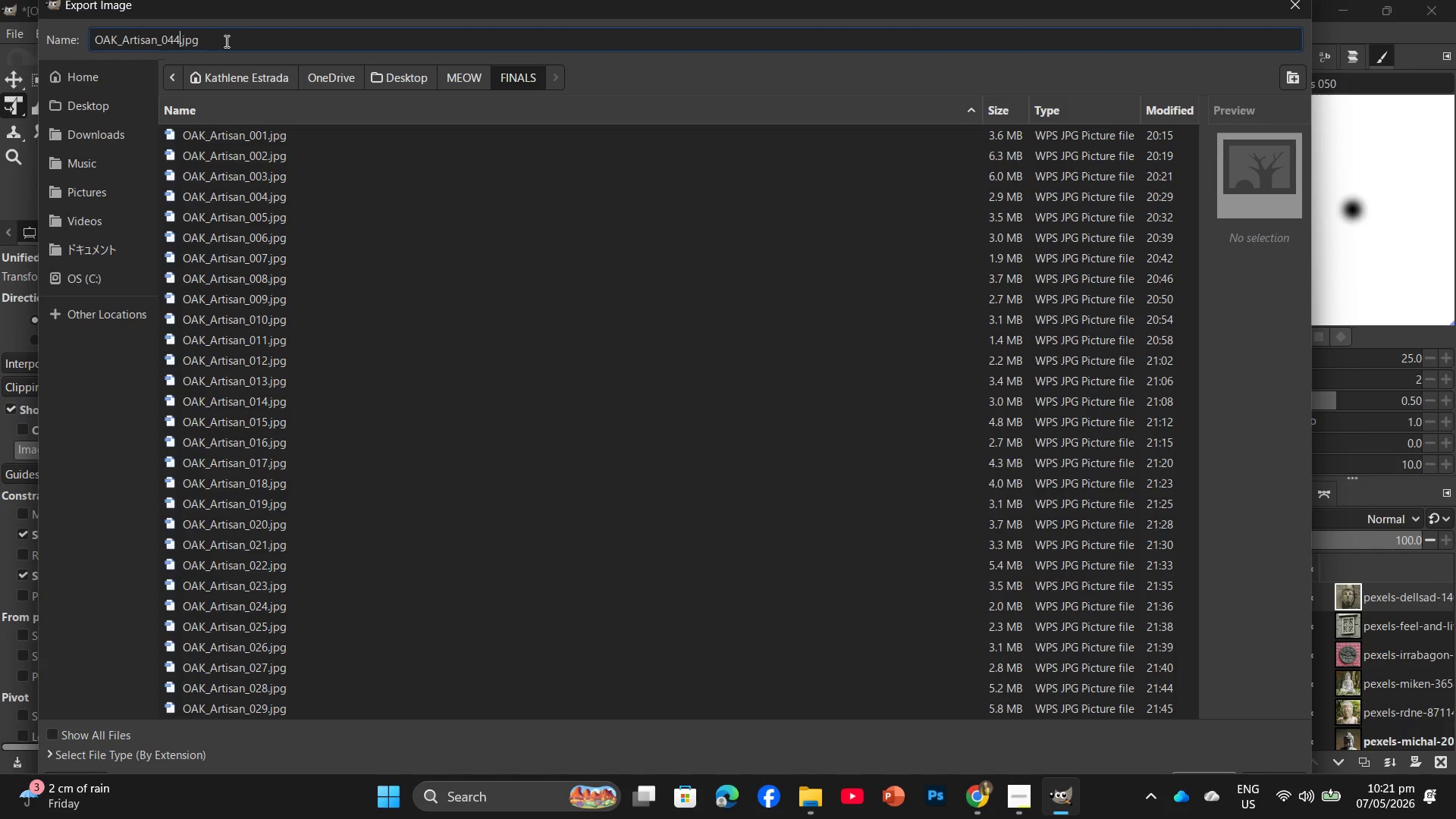 
key(Backspace)
 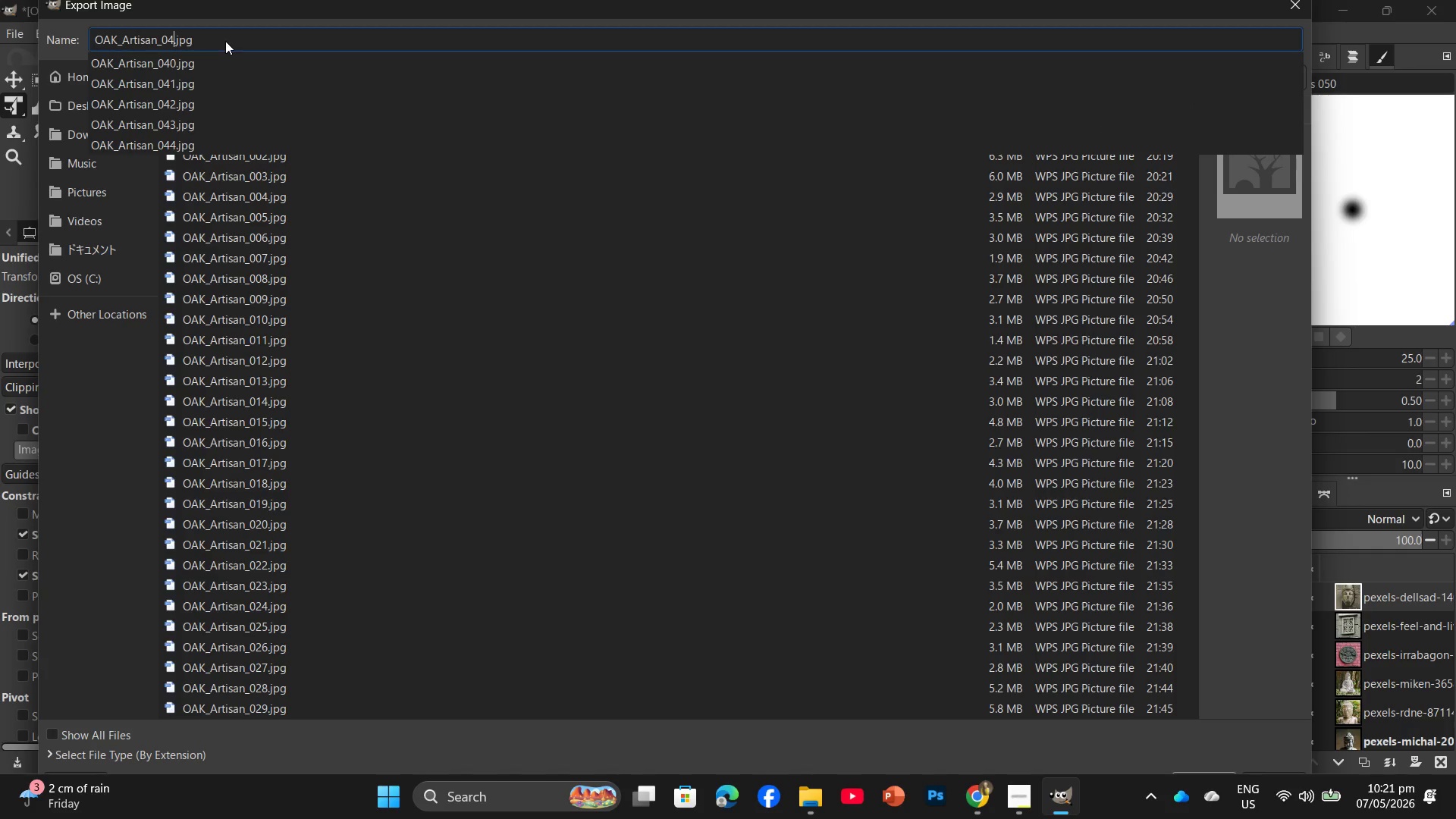 
key(Numpad5)
 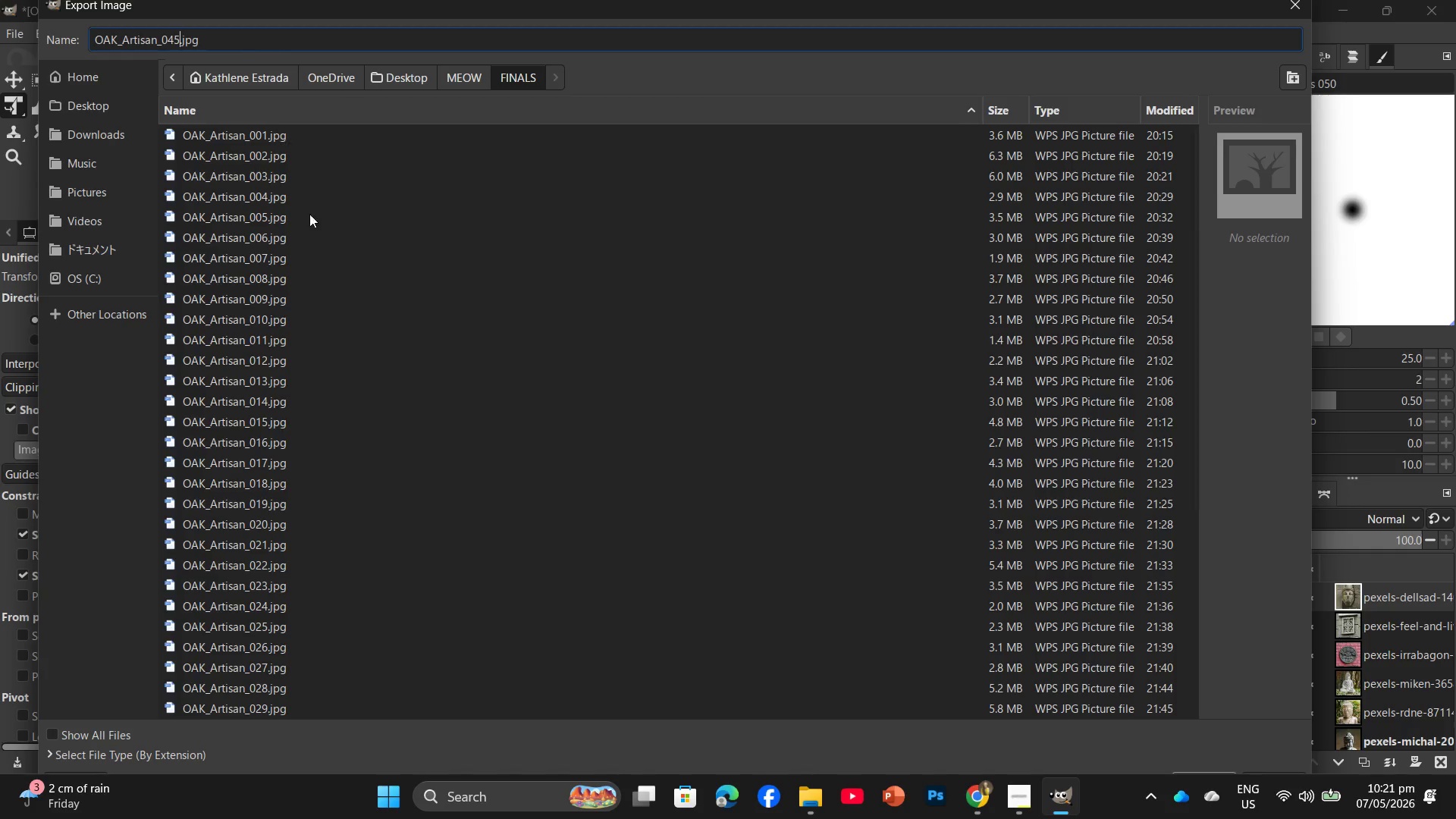 
scroll: coordinate [341, 356], scroll_direction: down, amount: 11.0
 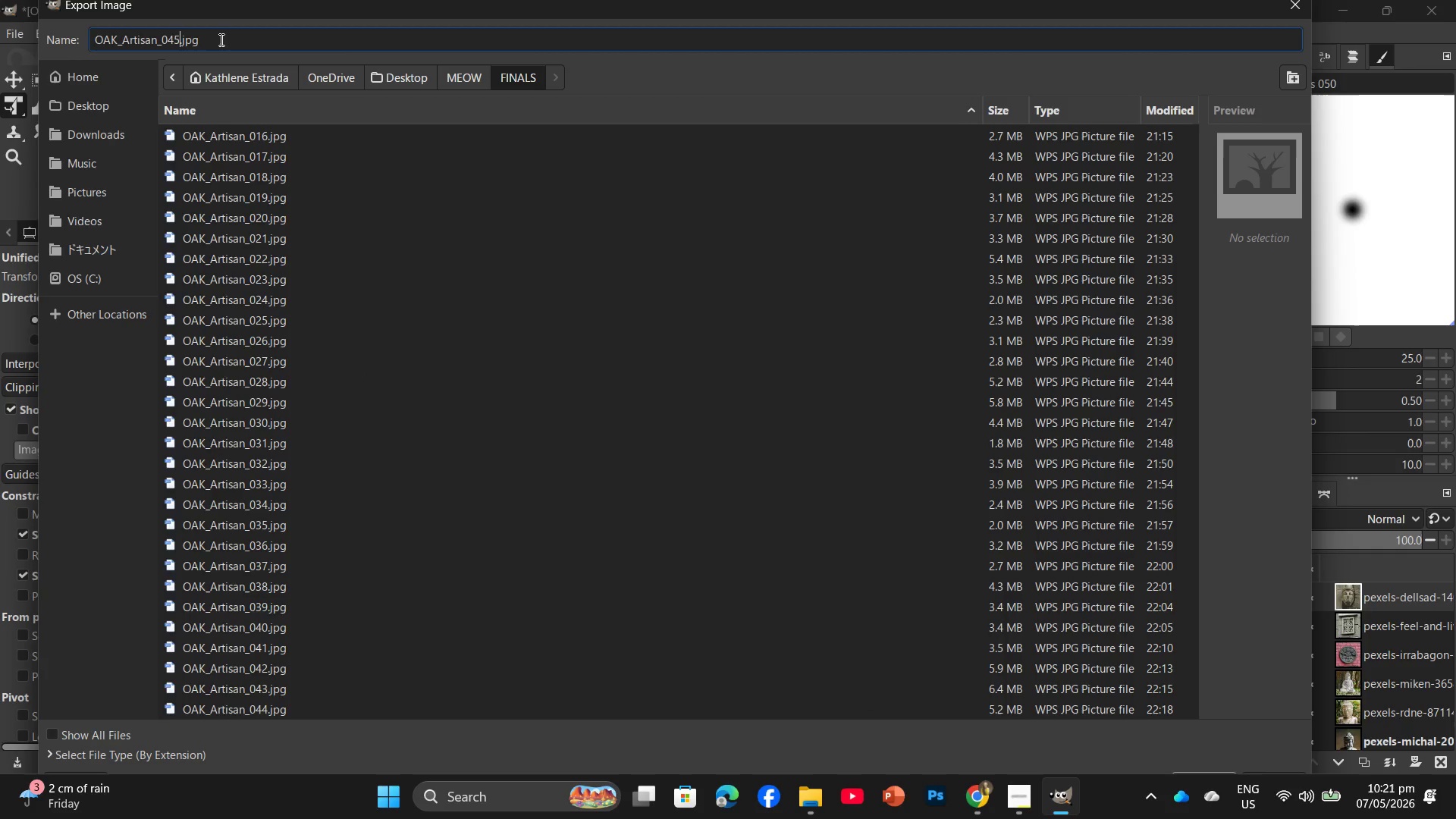 
key(Enter)
 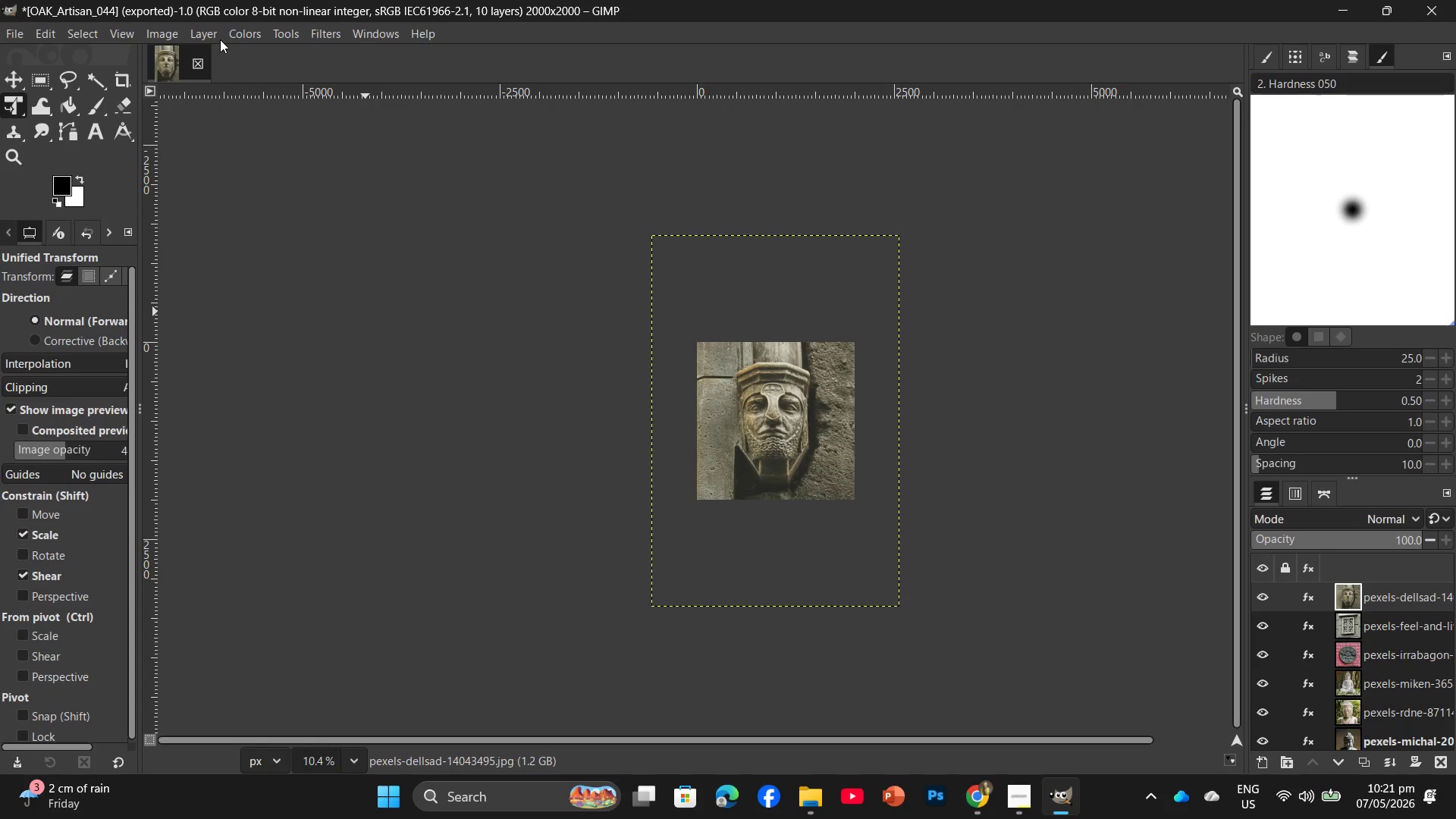 
wait(13.2)
 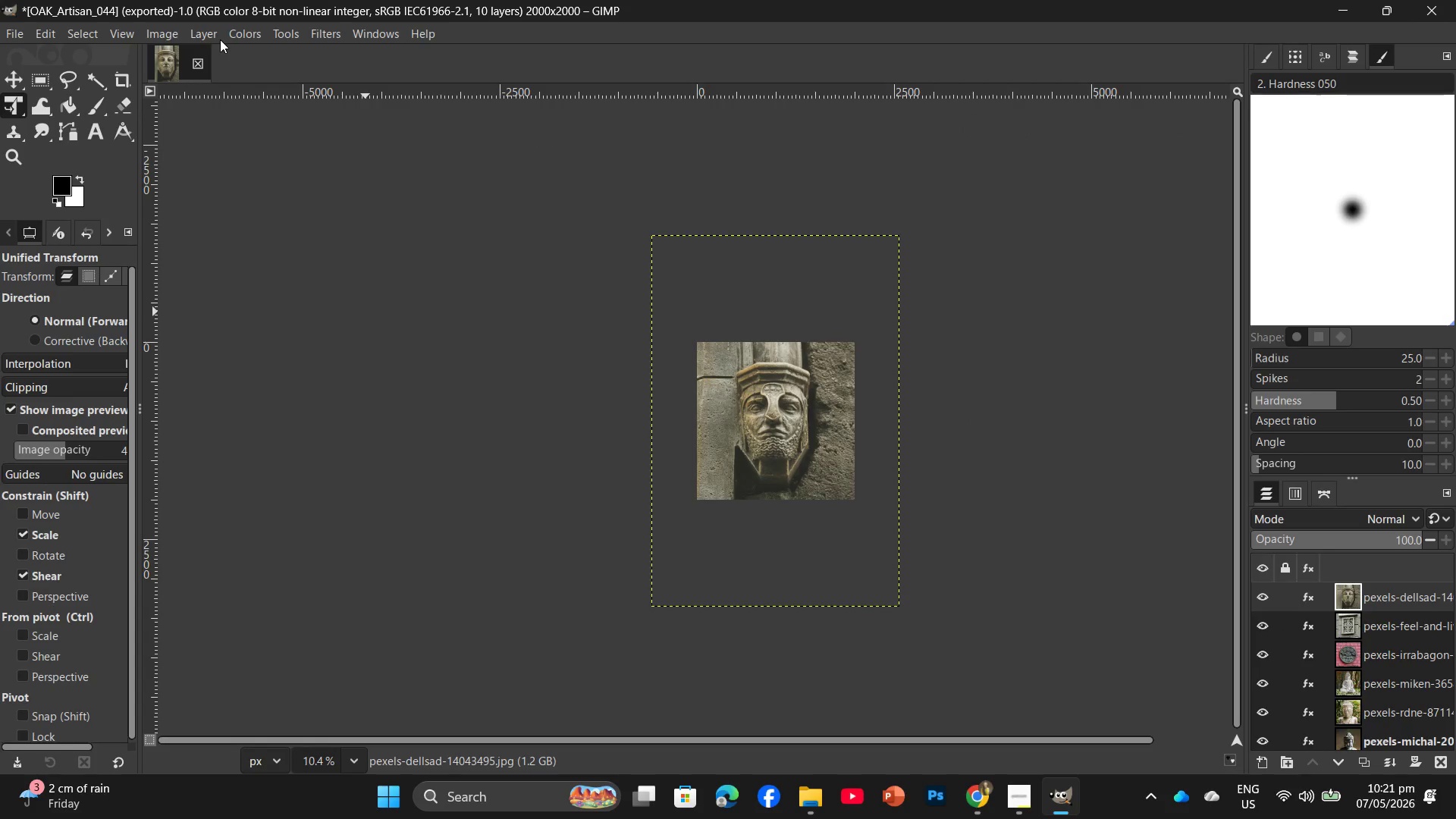 
left_click([969, 786])
 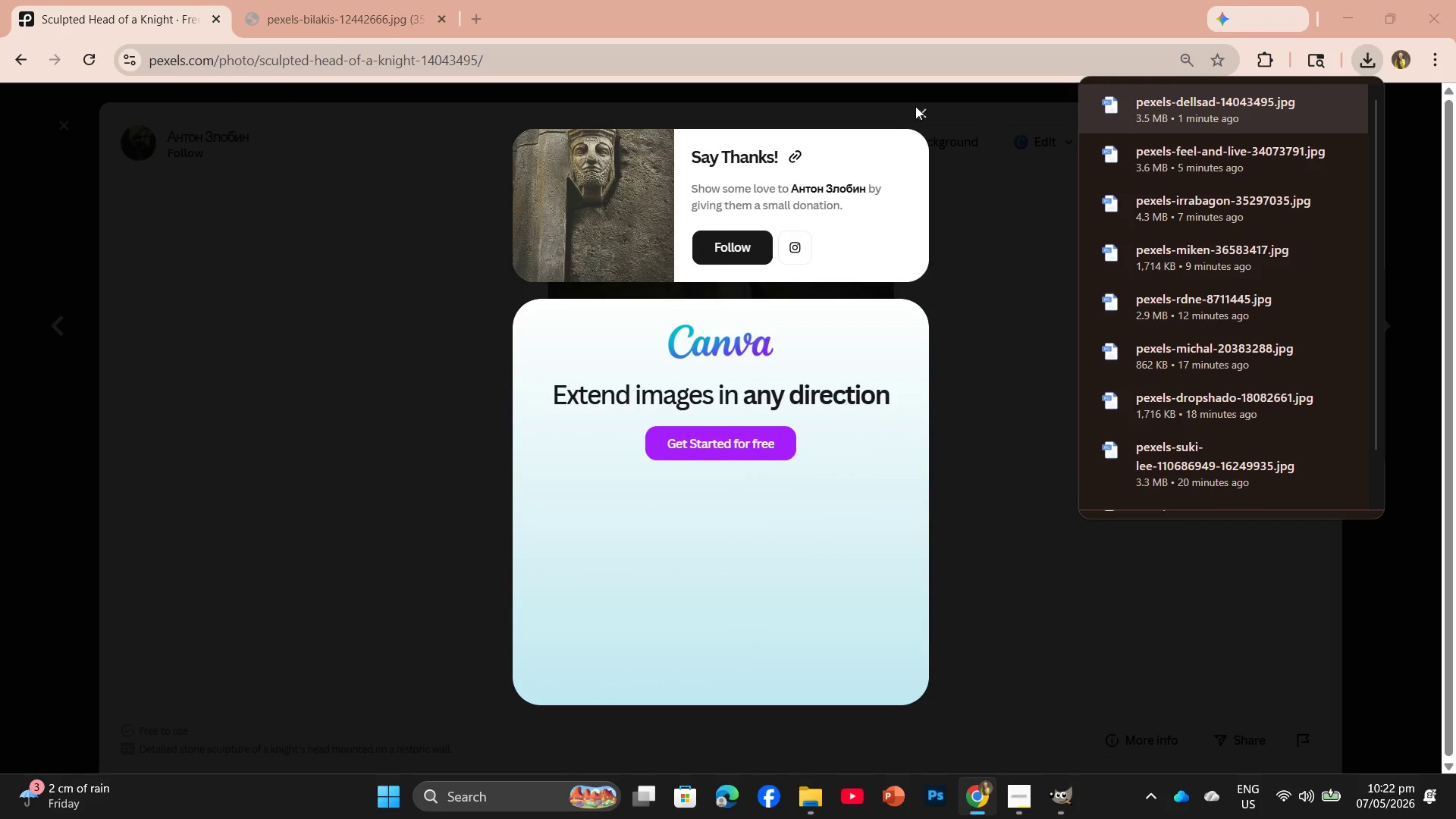 
left_click([920, 111])
 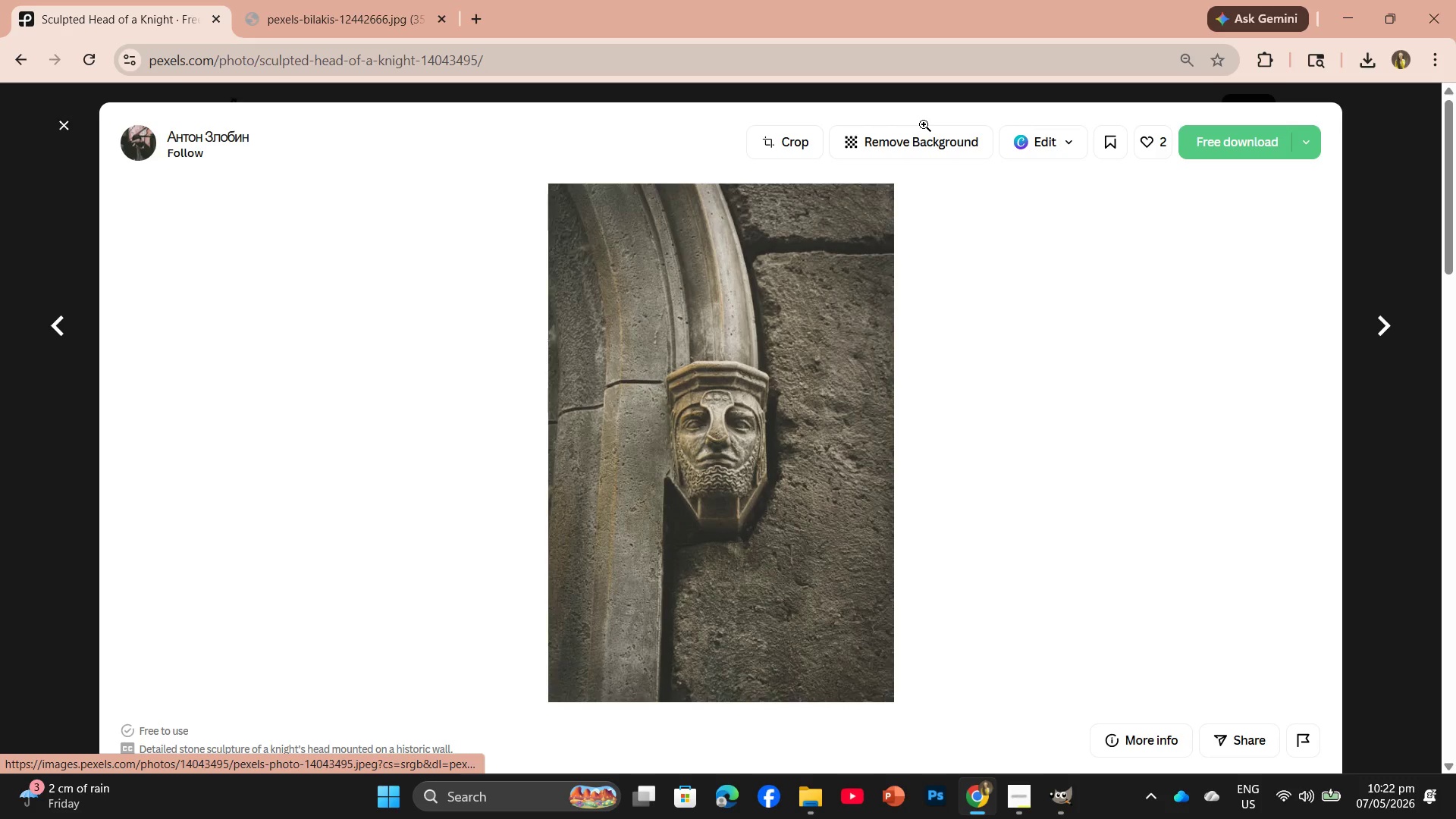 
scroll: coordinate [890, 489], scroll_direction: down, amount: 12.0
 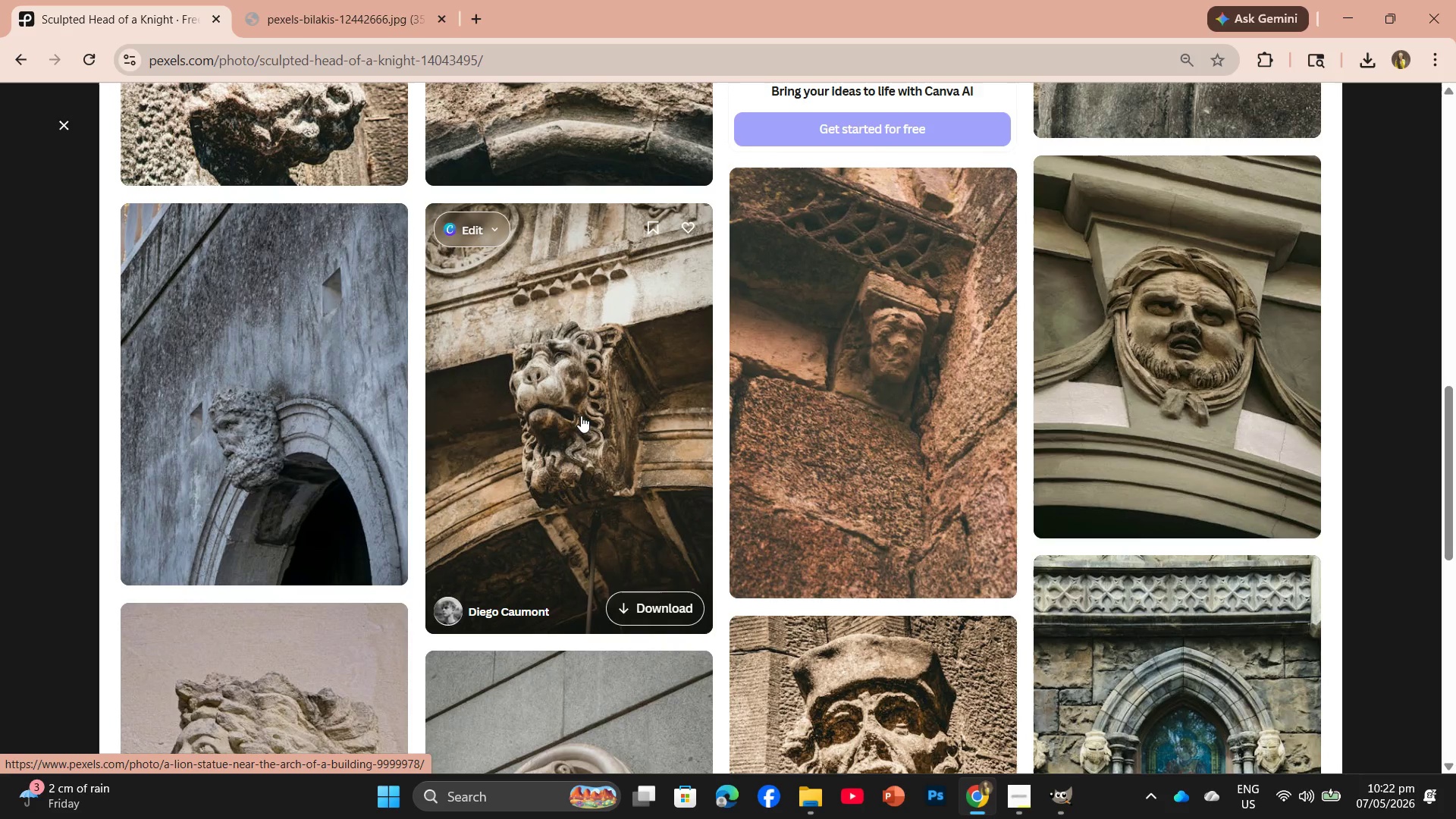 
left_click([581, 416])
 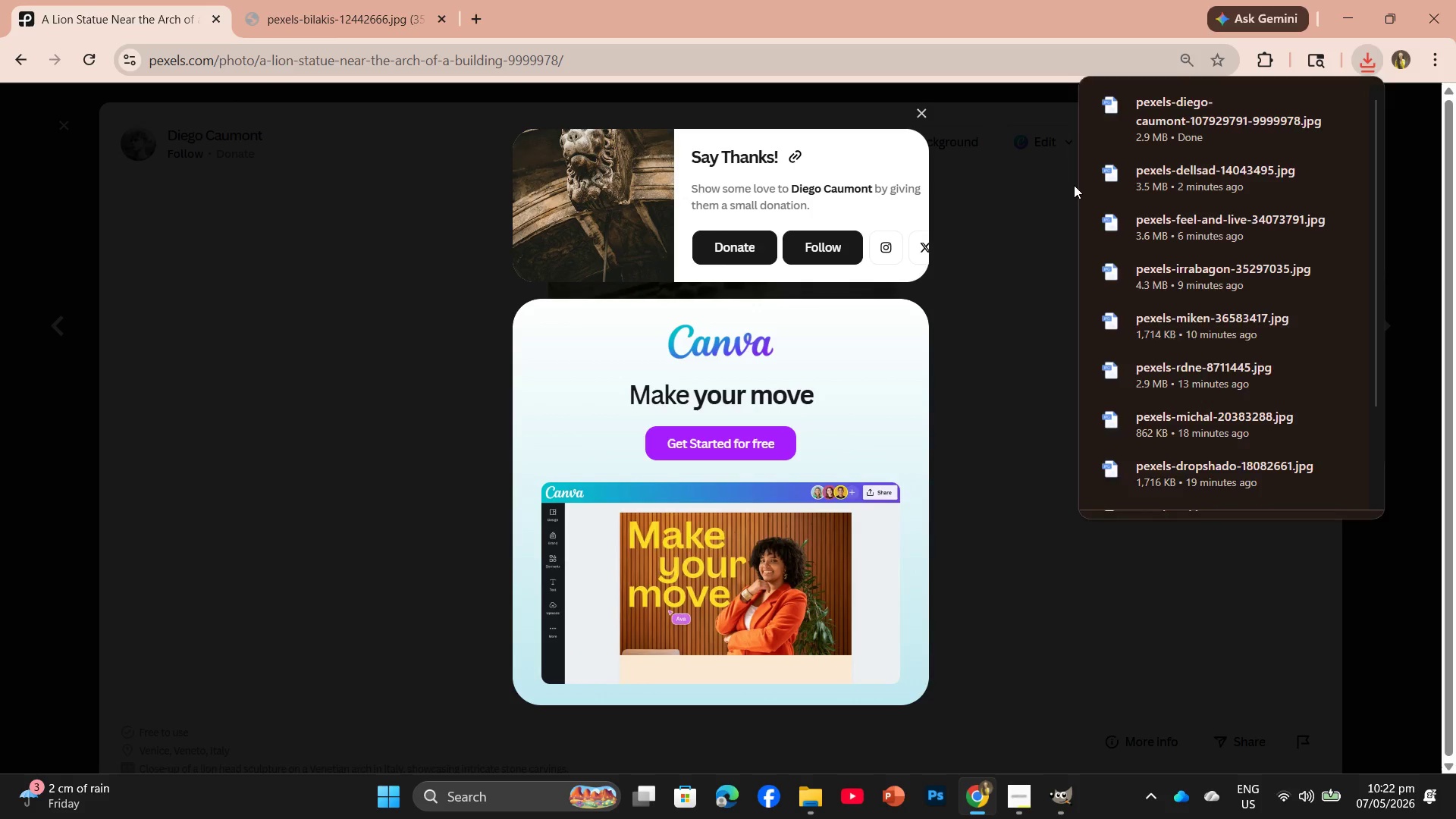 
wait(26.25)
 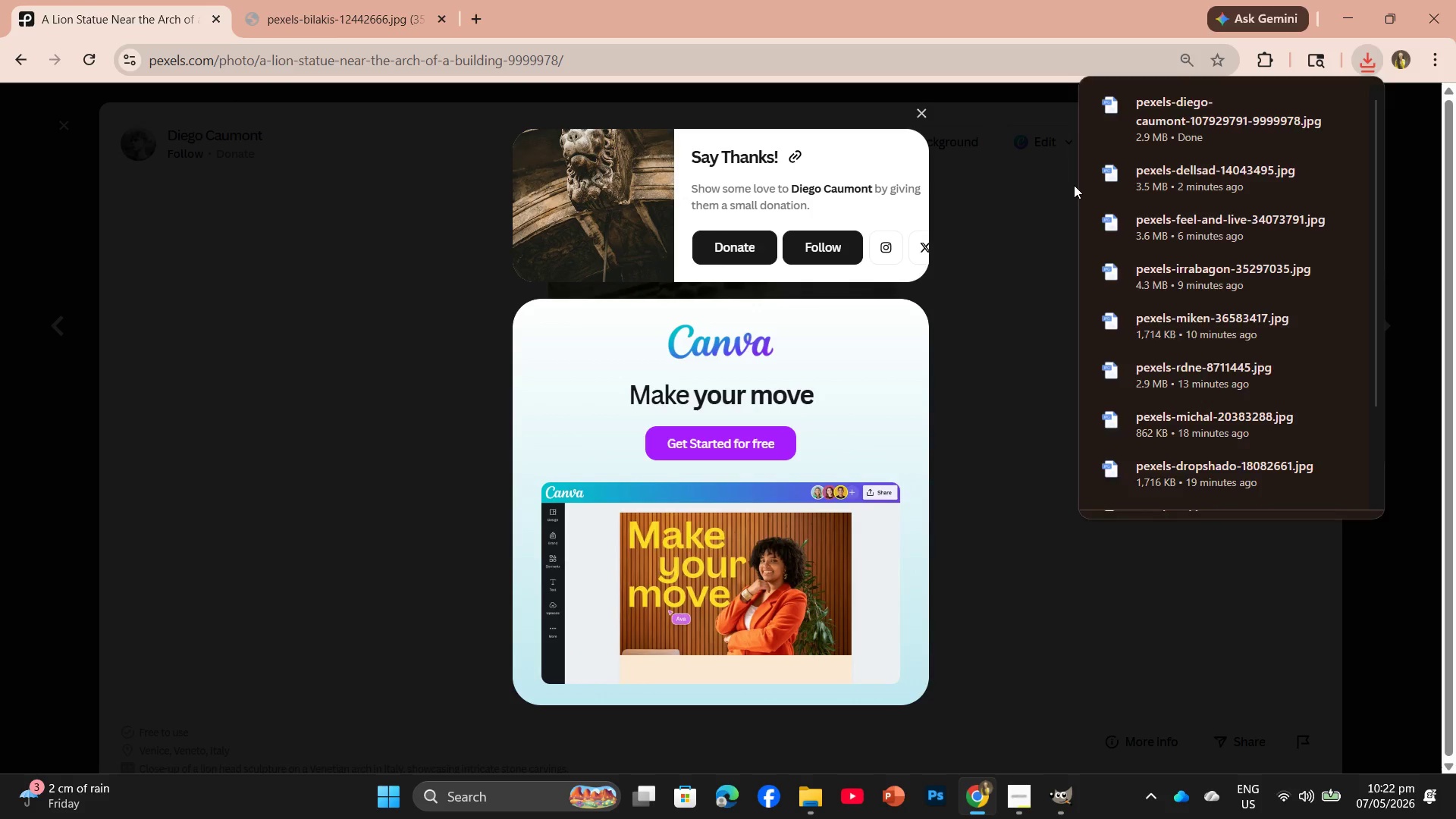 
left_click([1376, 59])
 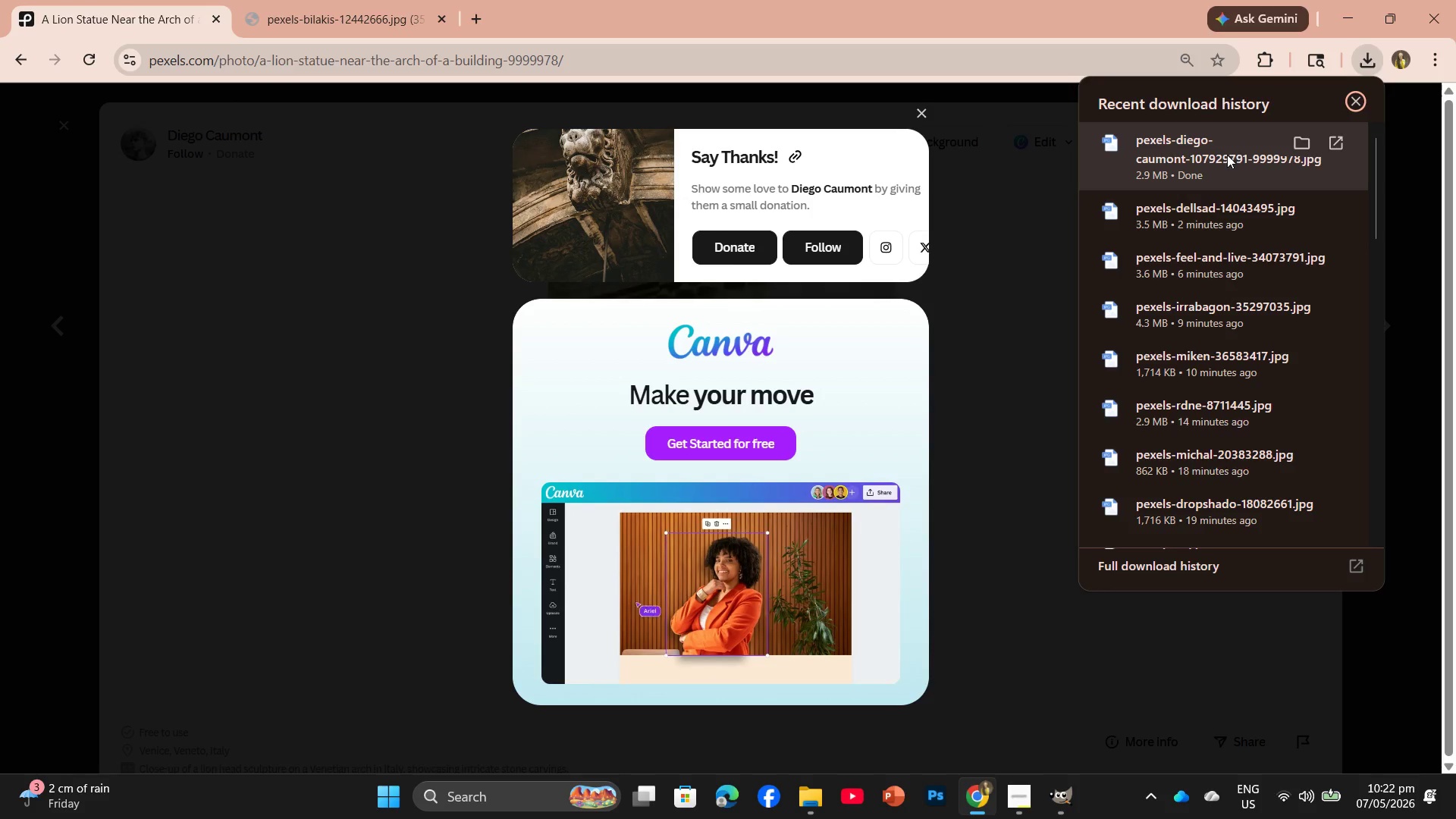 
left_click_drag(start_coordinate=[1227, 155], to_coordinate=[796, 441])
 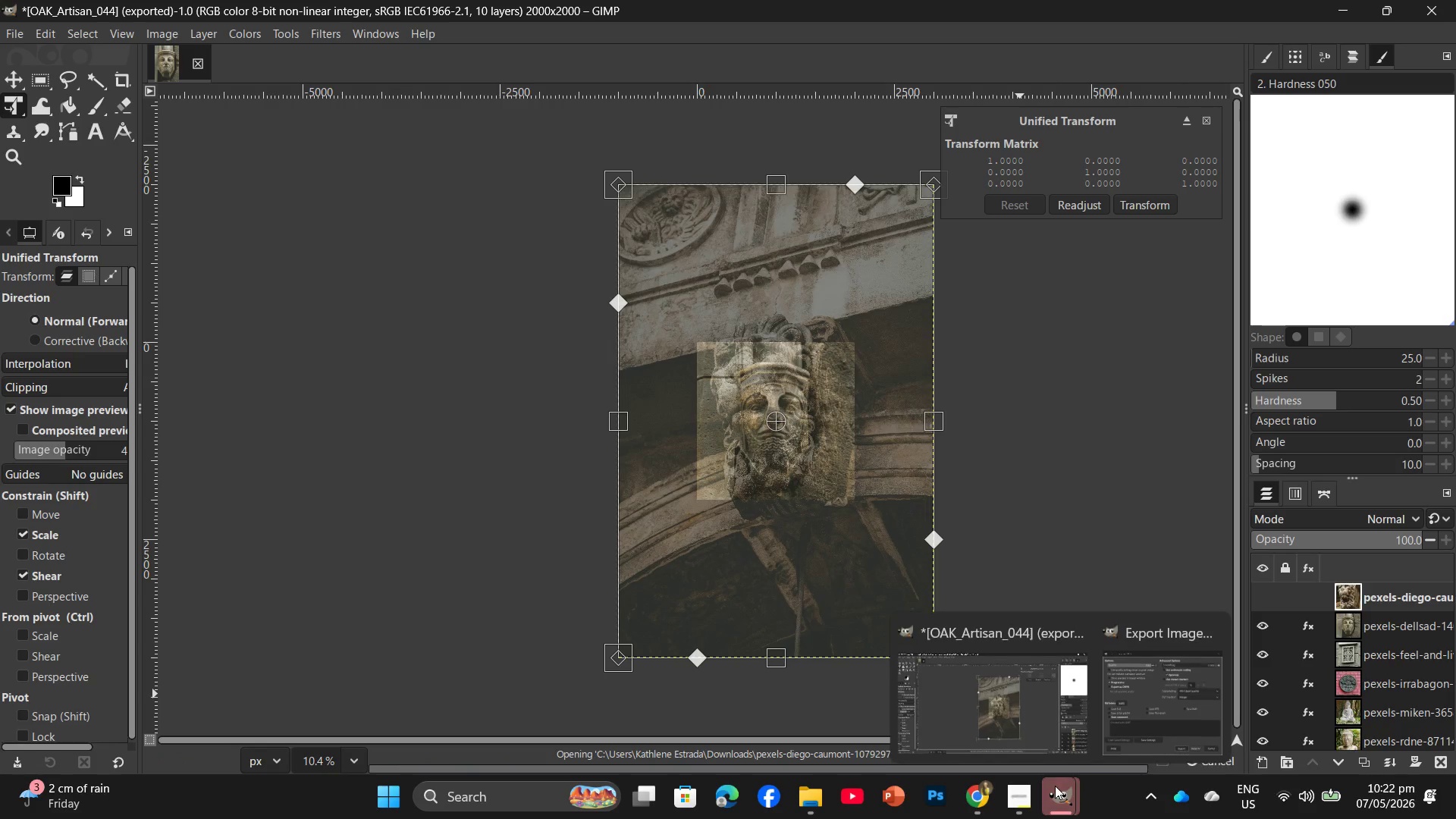 
left_click([1148, 731])
 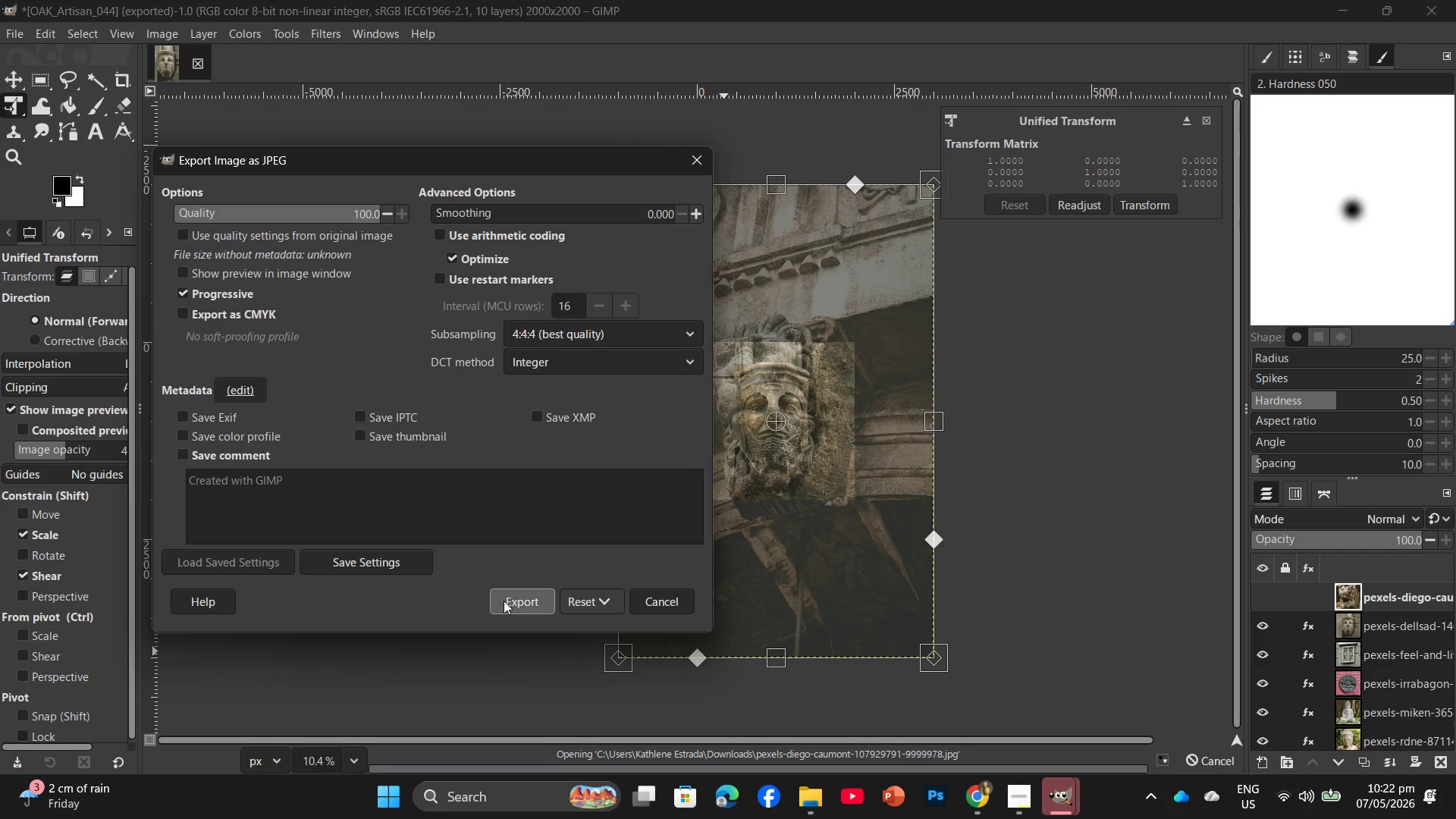 
left_click([502, 601])
 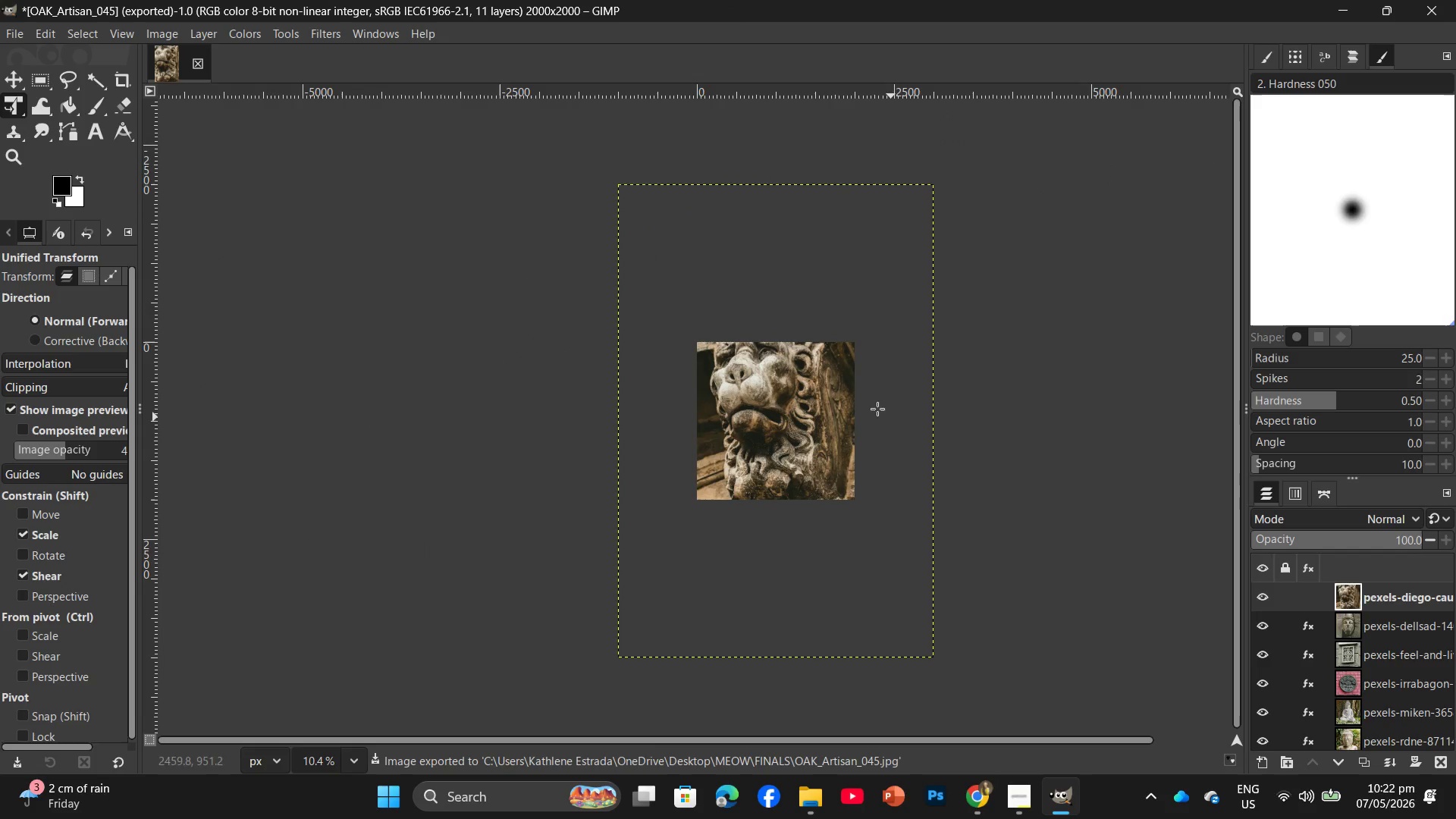 
left_click([793, 420])
 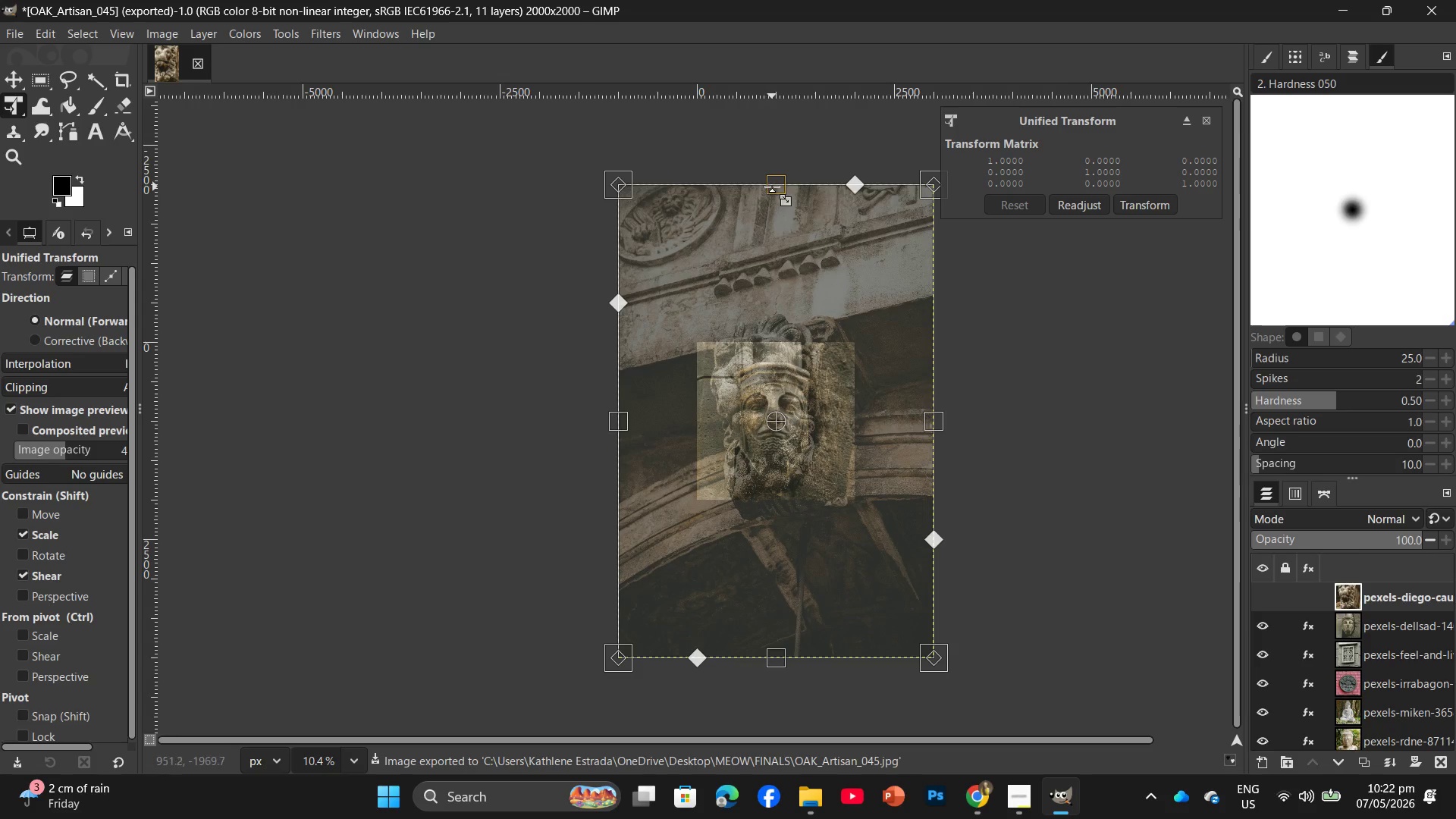 
left_click_drag(start_coordinate=[774, 187], to_coordinate=[774, 234])
 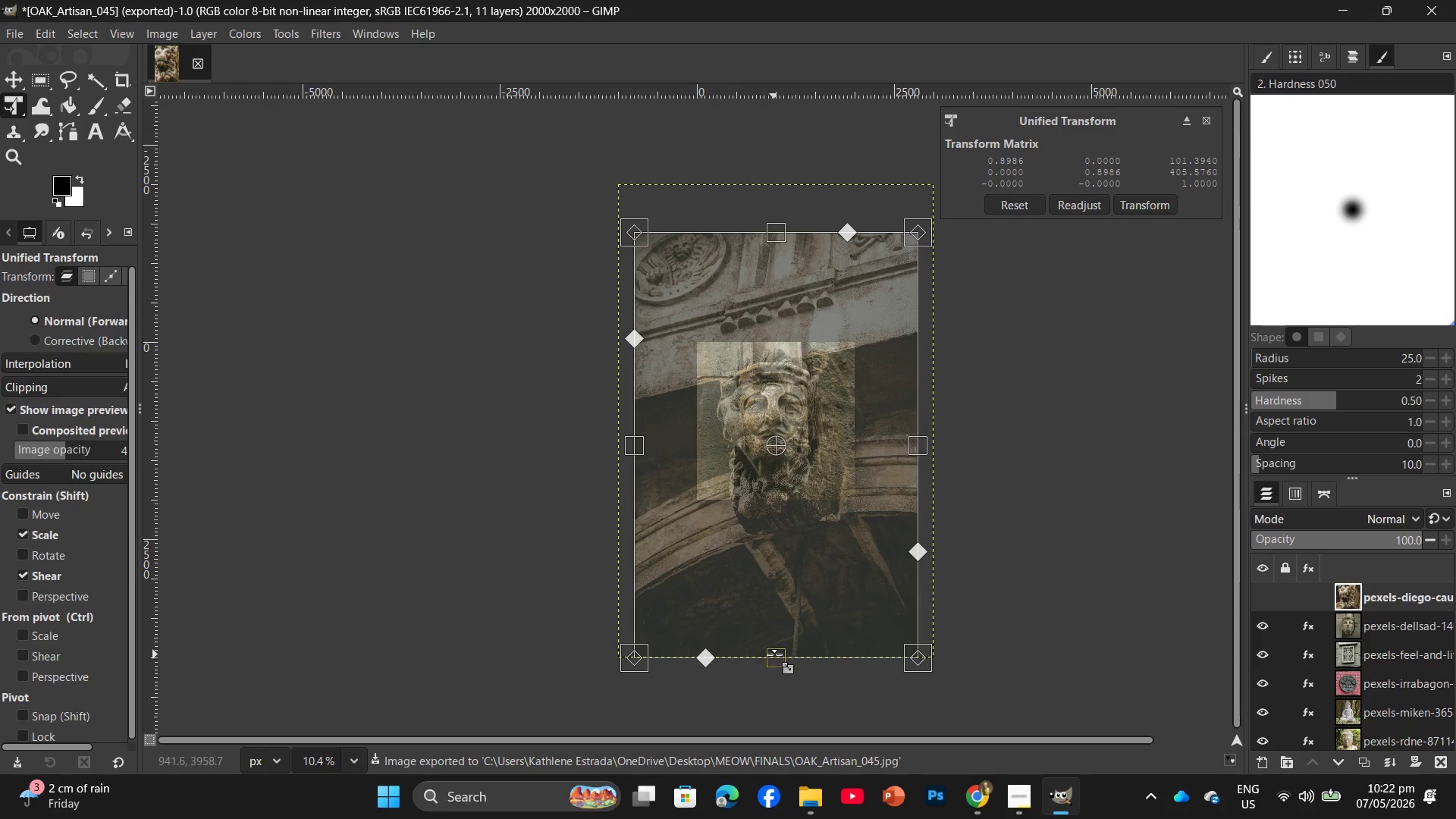 
left_click_drag(start_coordinate=[774, 654], to_coordinate=[779, 617])
 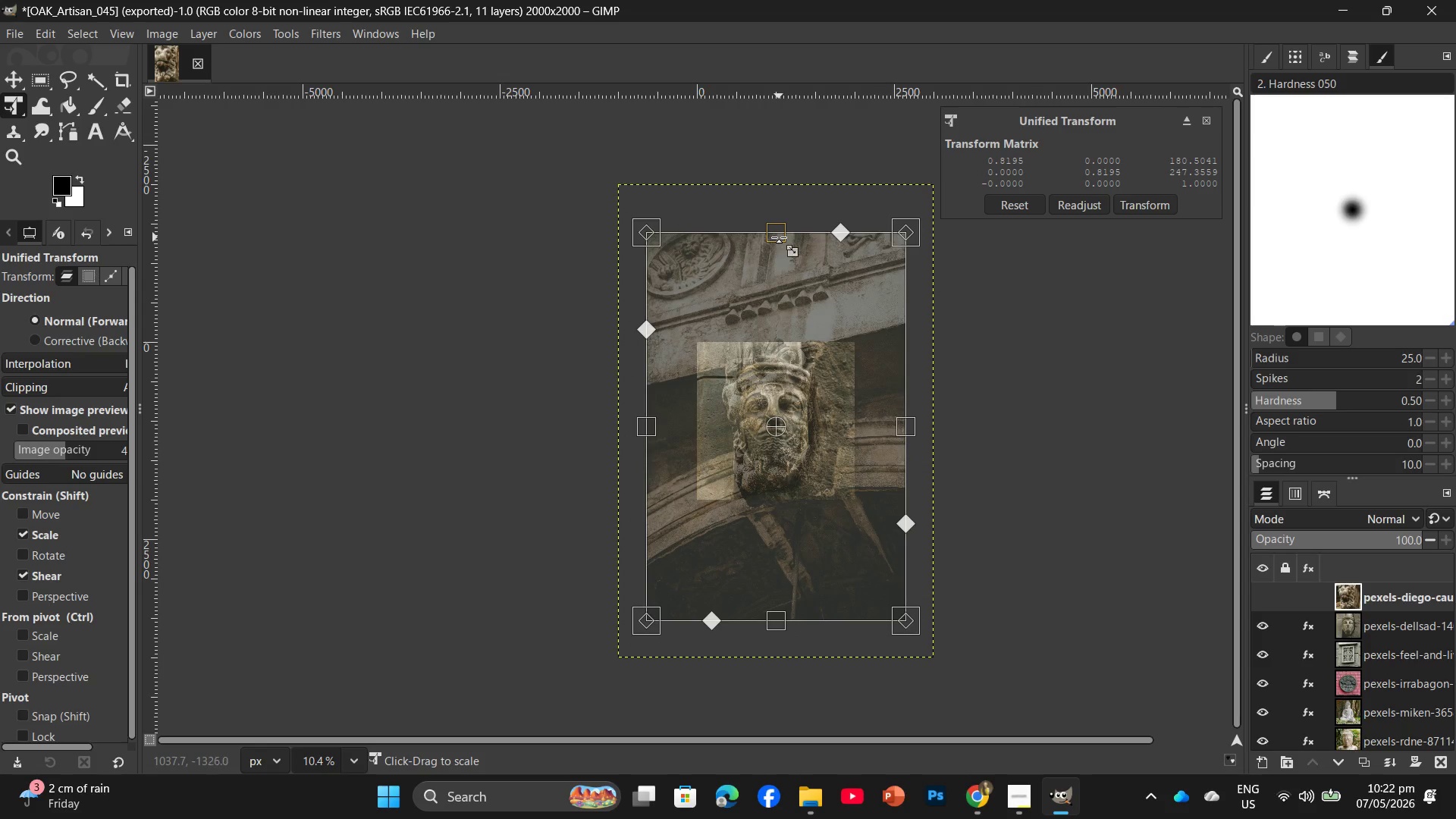 
left_click_drag(start_coordinate=[777, 234], to_coordinate=[777, 253])
 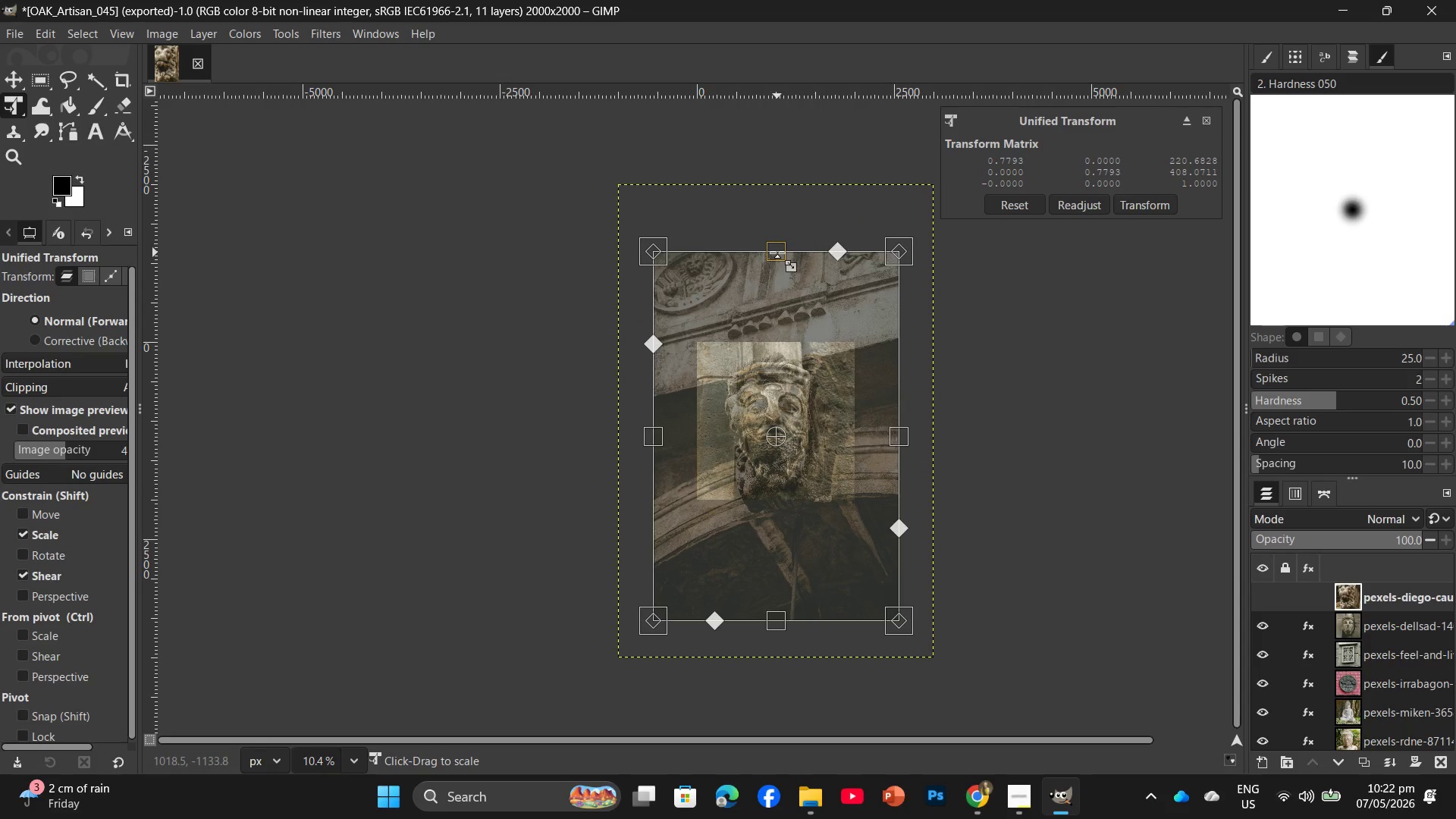 
key(Enter)
 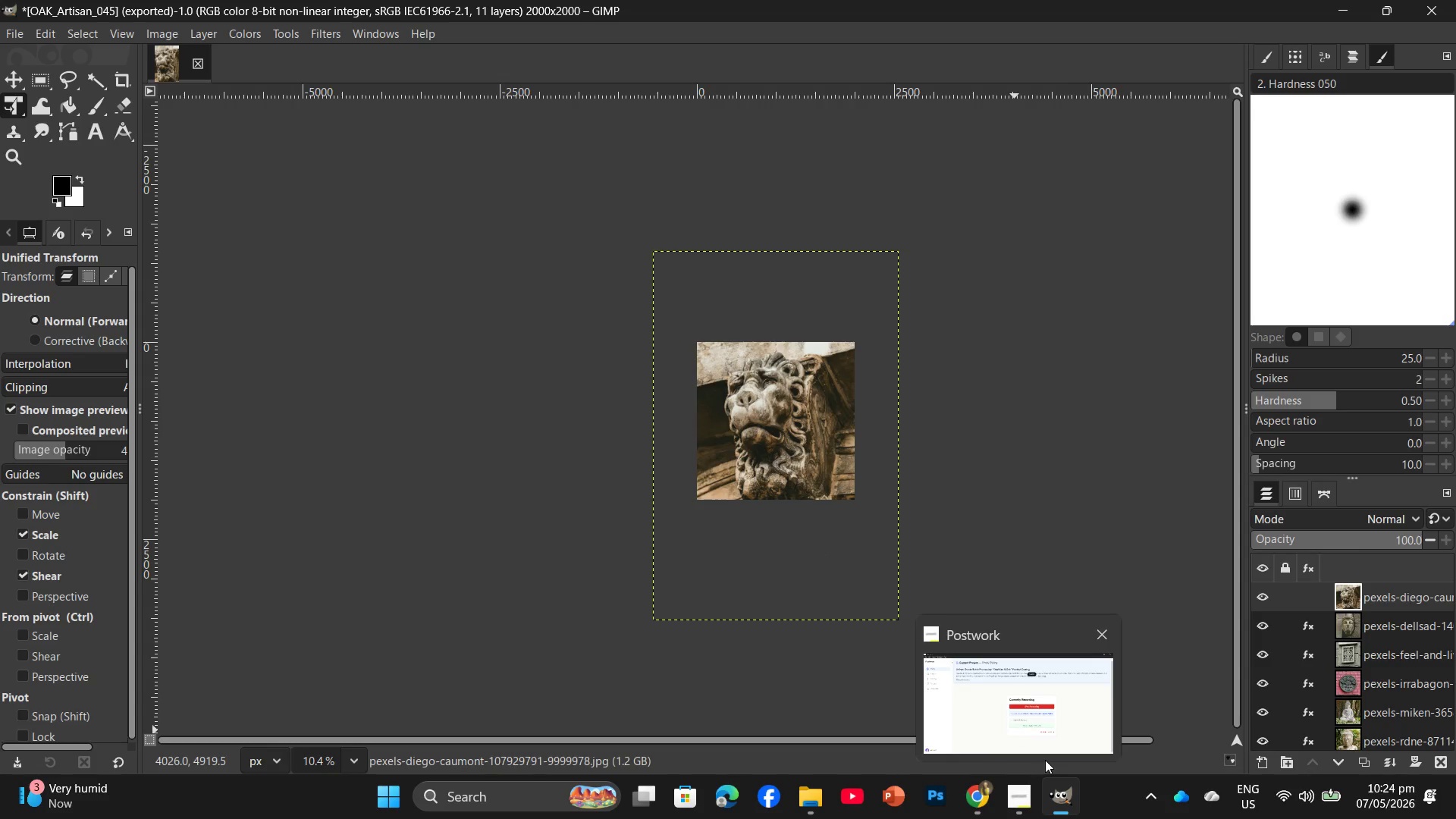 
wait(73.17)
 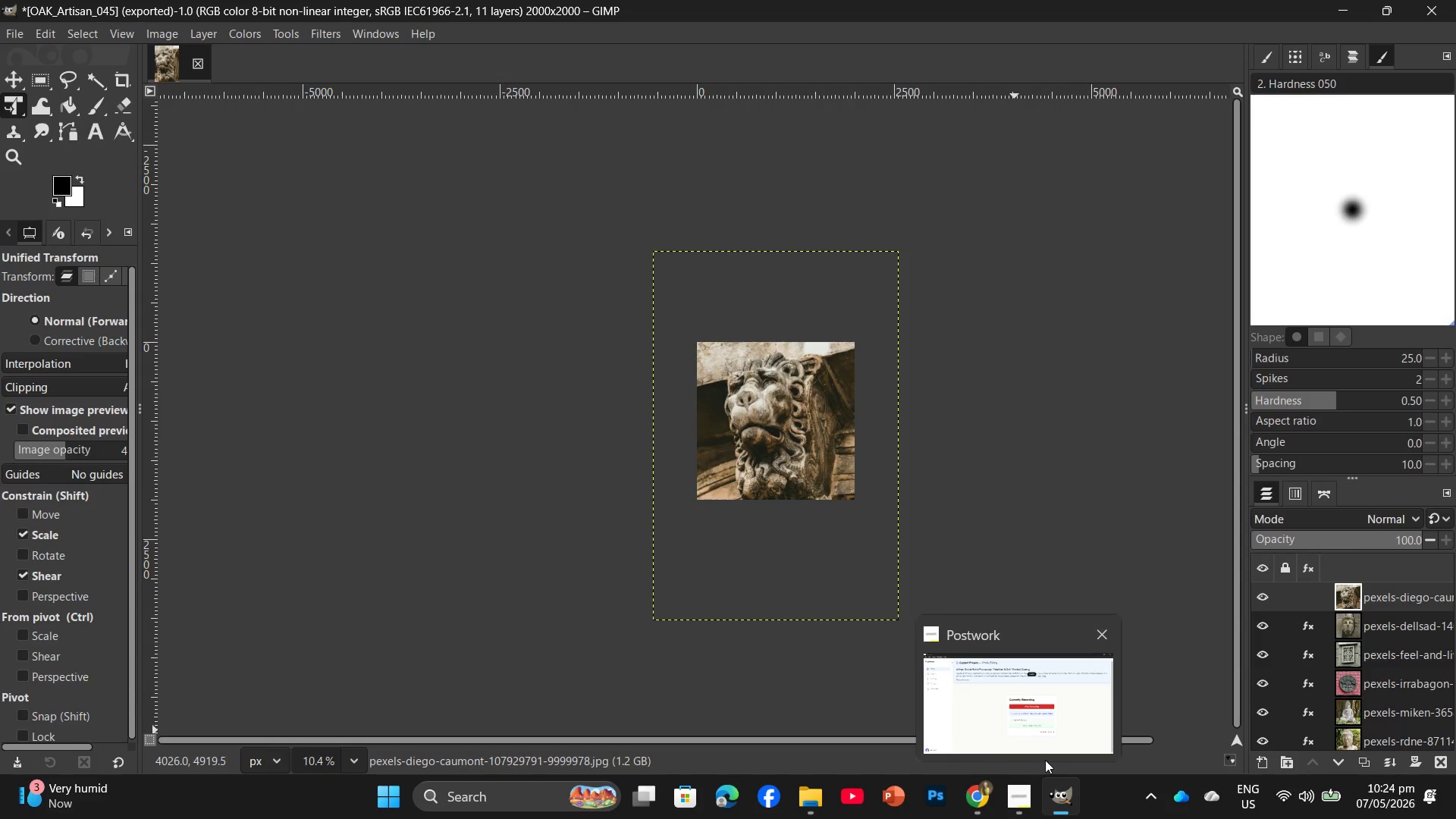 
left_click([797, 785])
 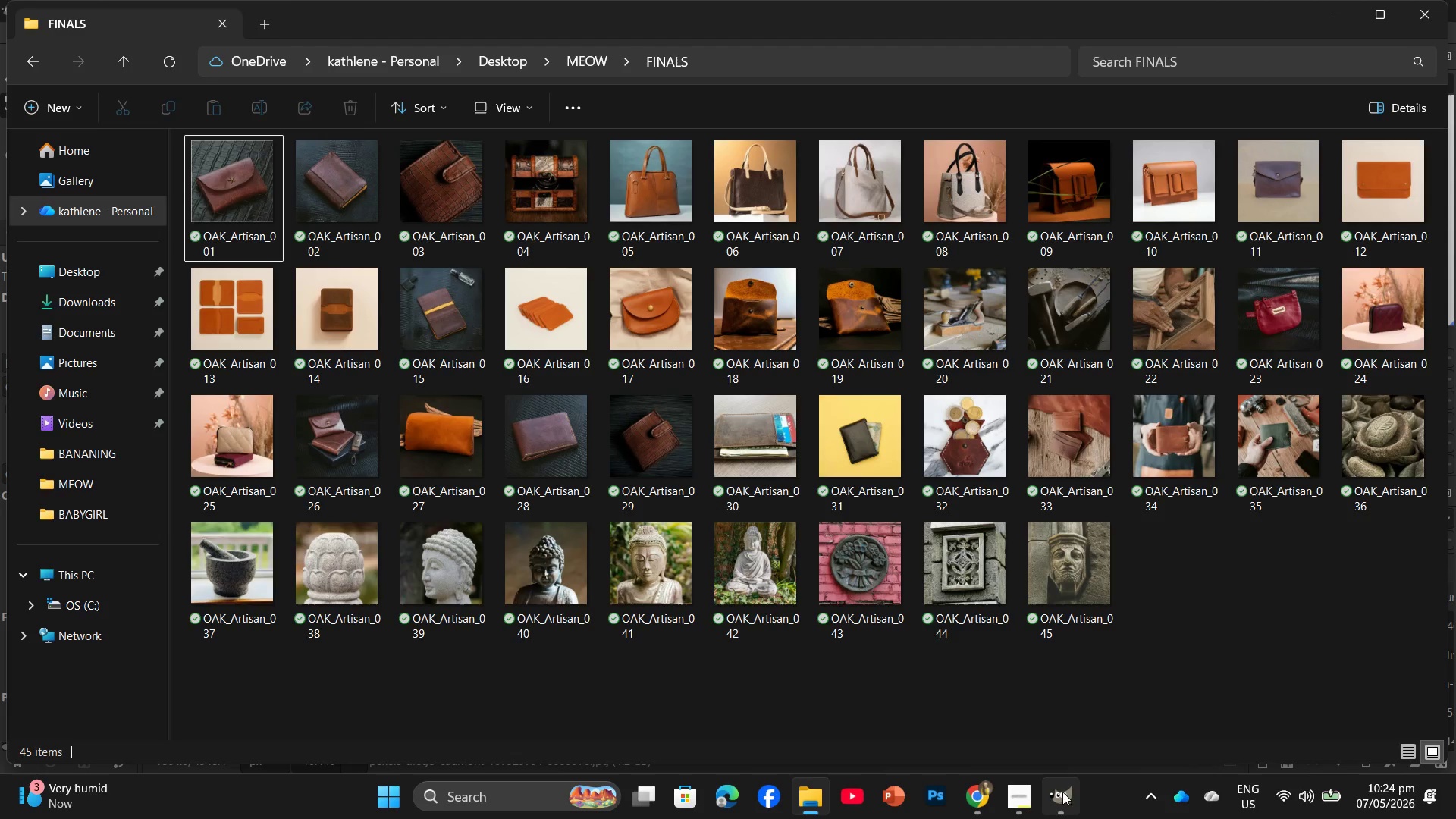 
left_click([1062, 795])
 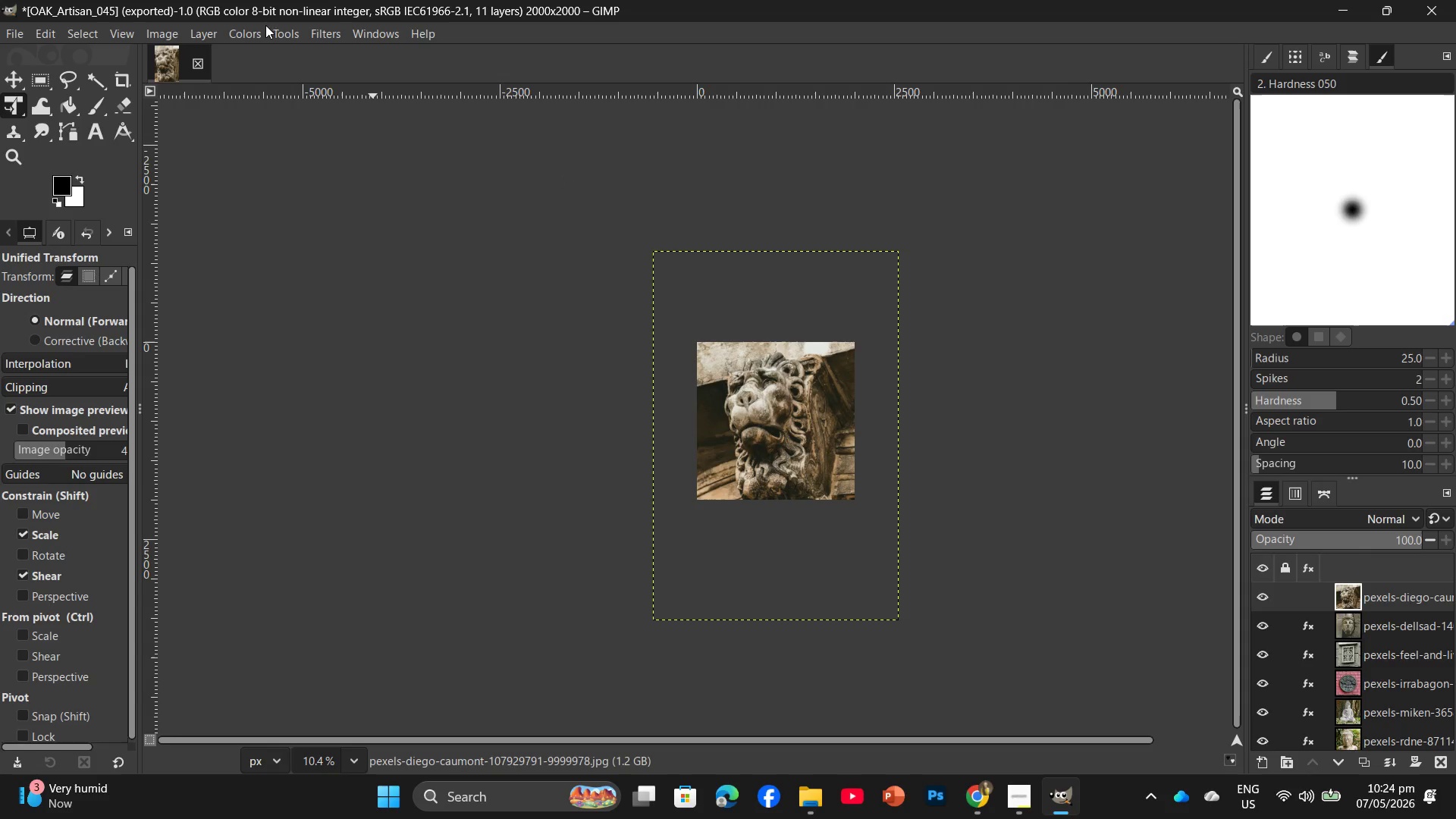 
left_click([324, 33])
 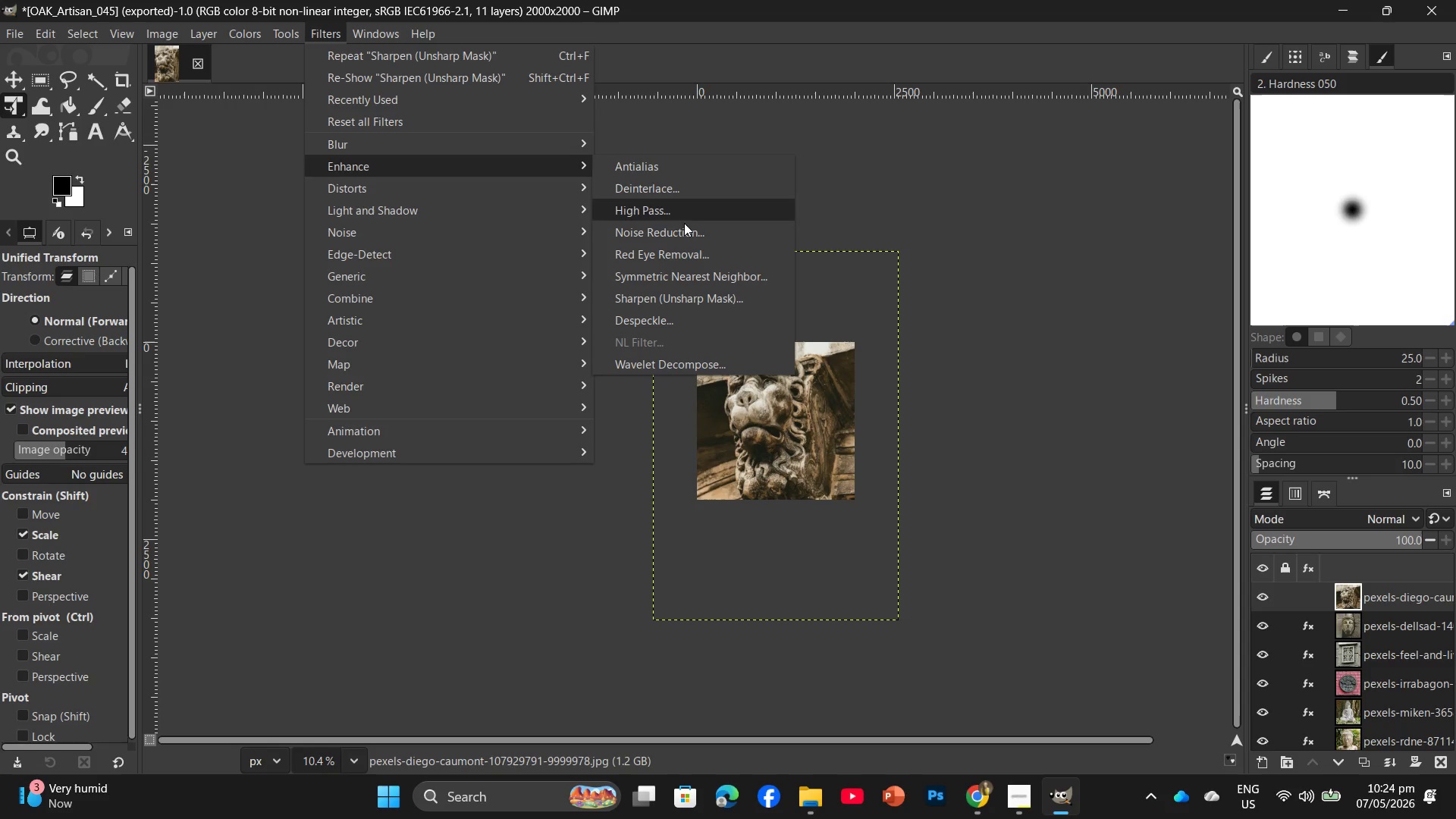 
left_click([684, 299])
 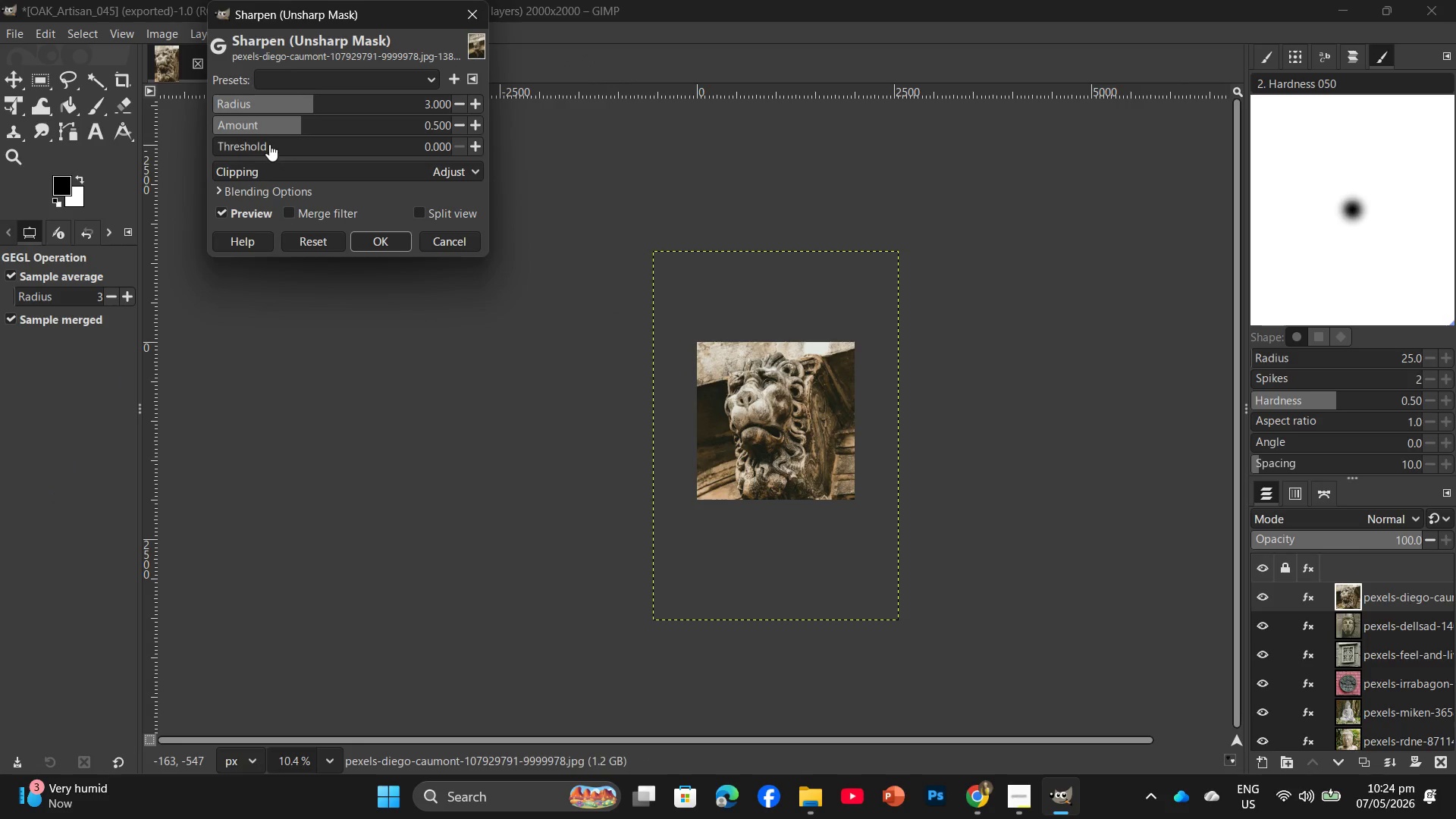 
left_click([253, 144])
 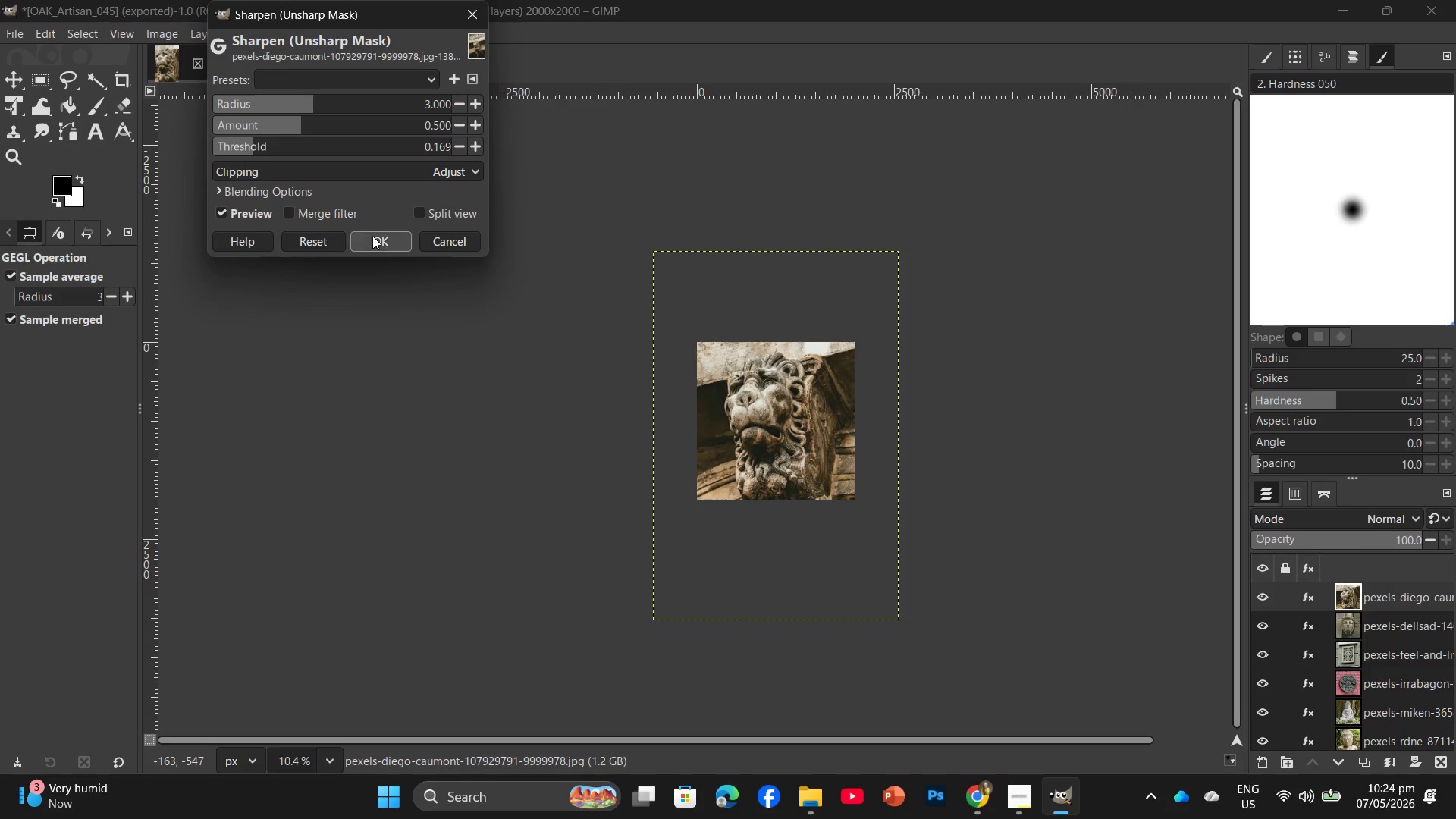 
left_click([372, 236])
 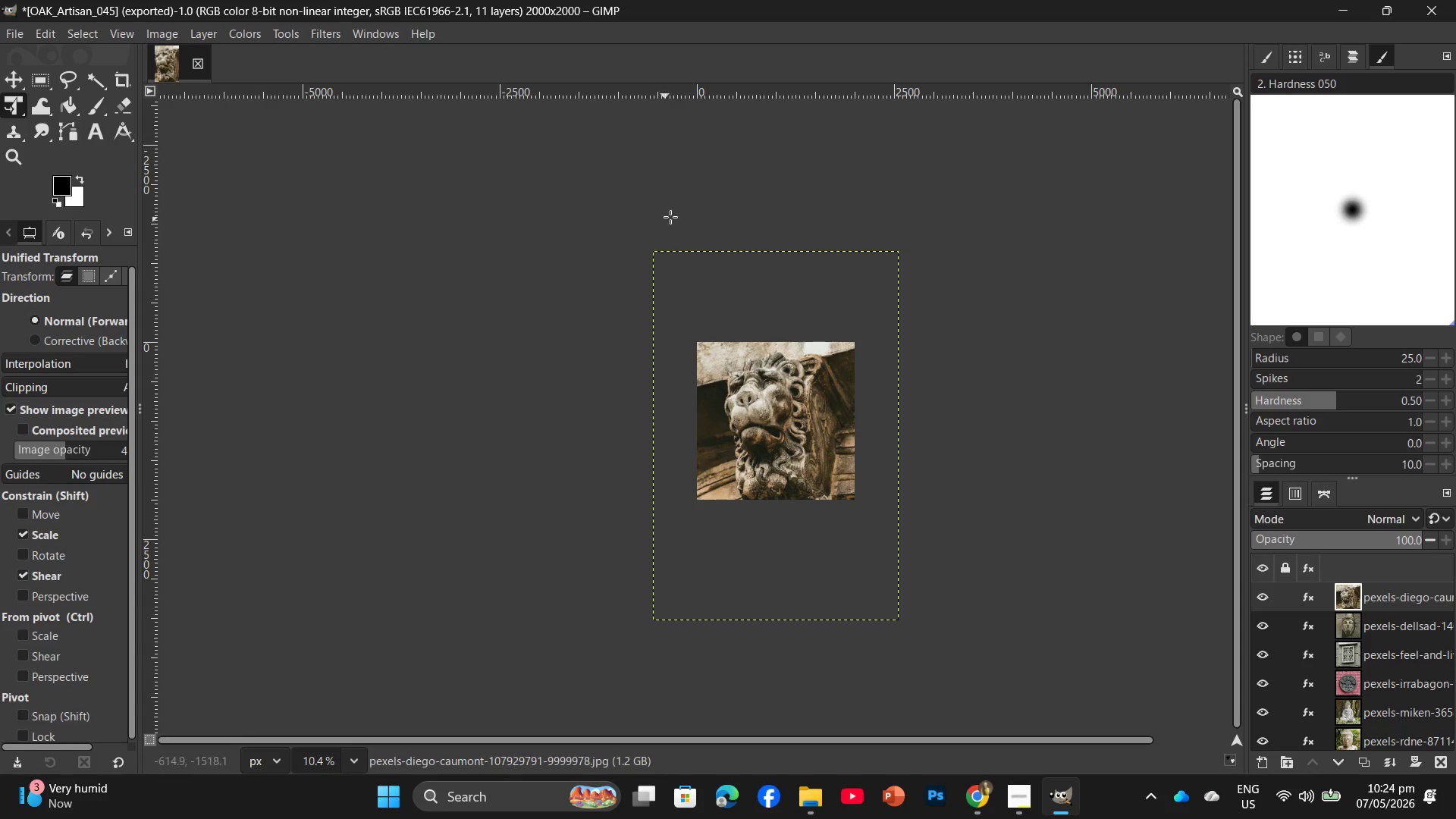 
wait(7.95)
 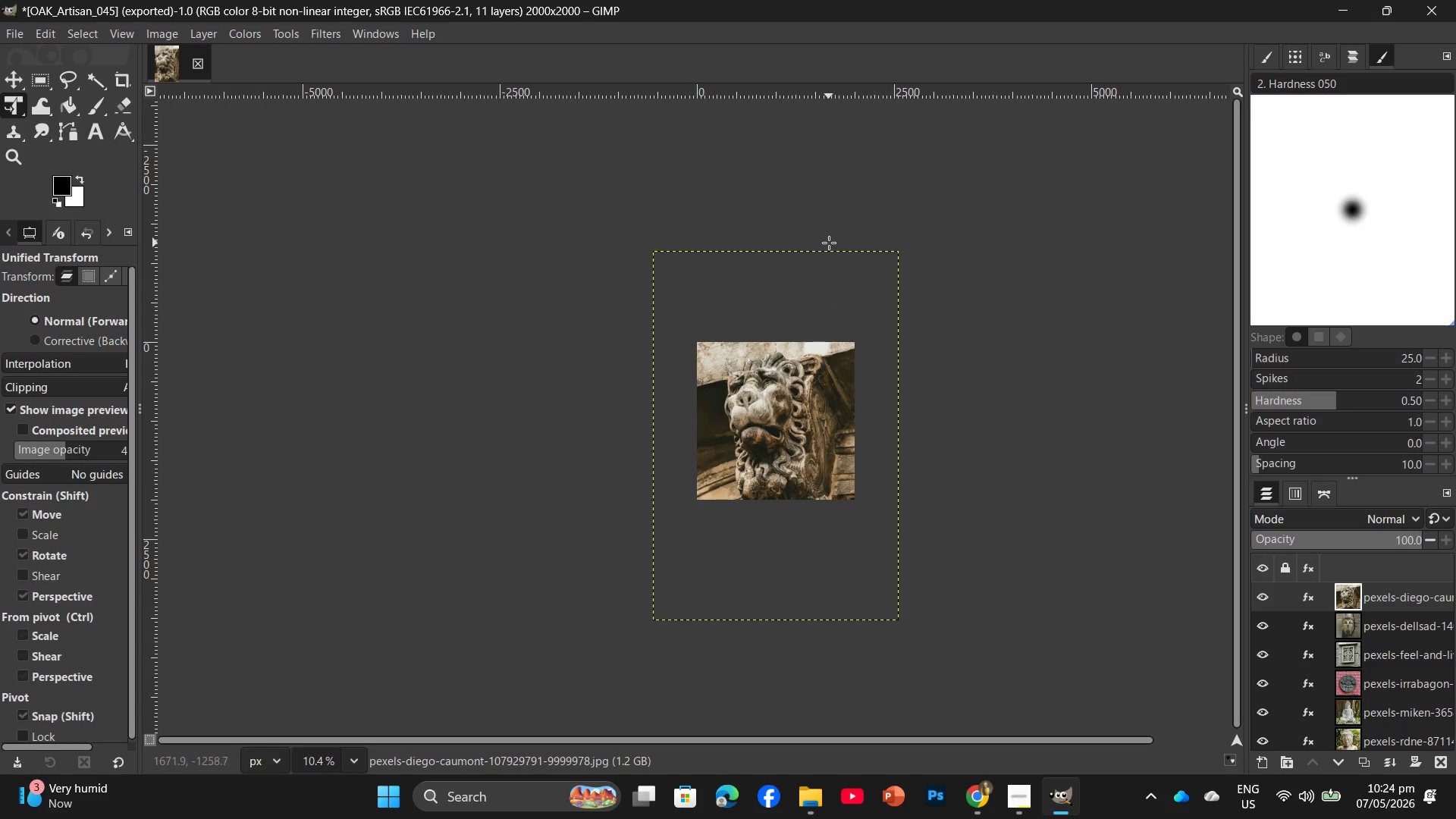 
key(Control+Shift+E)
 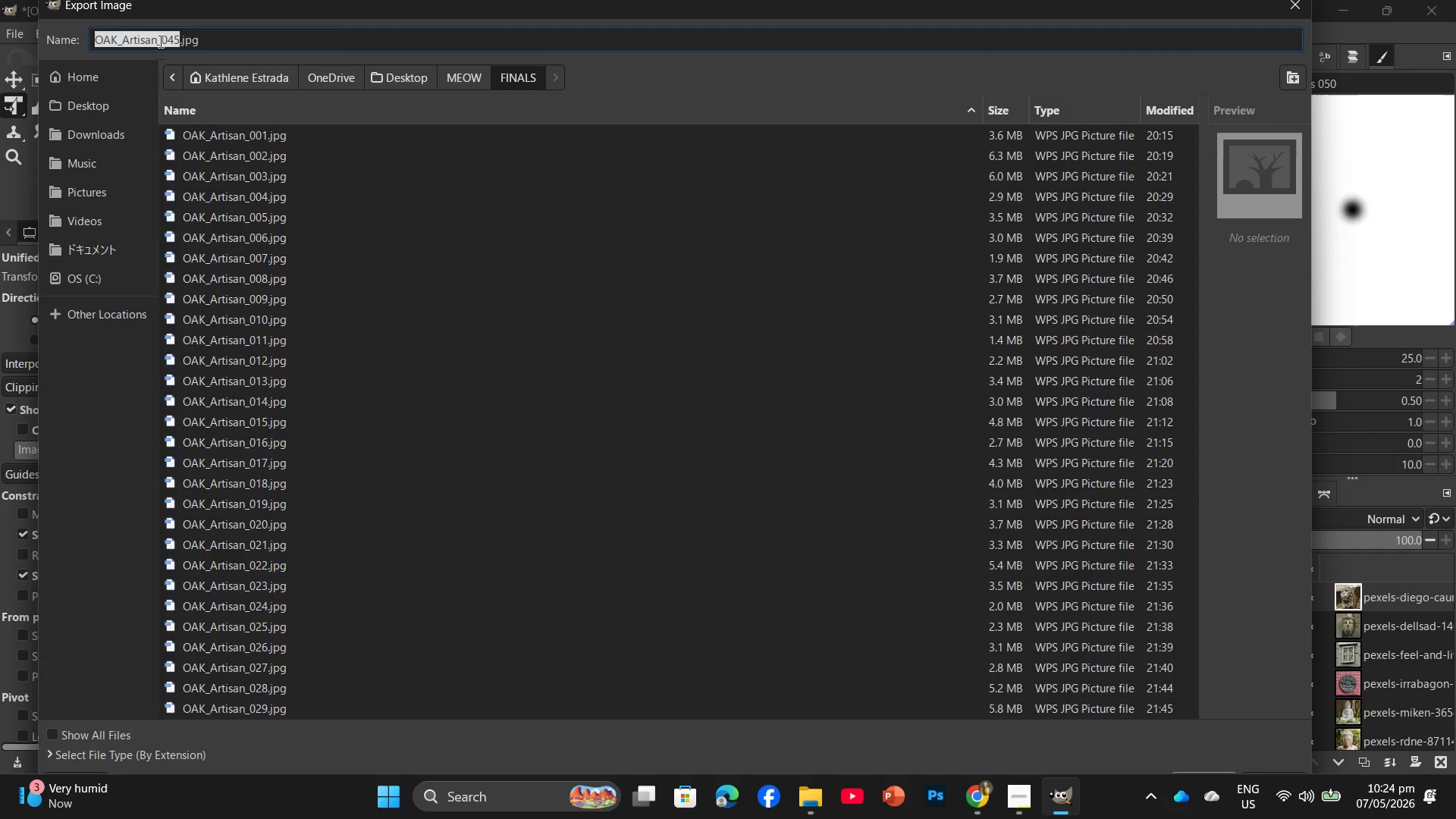 
left_click([178, 39])
 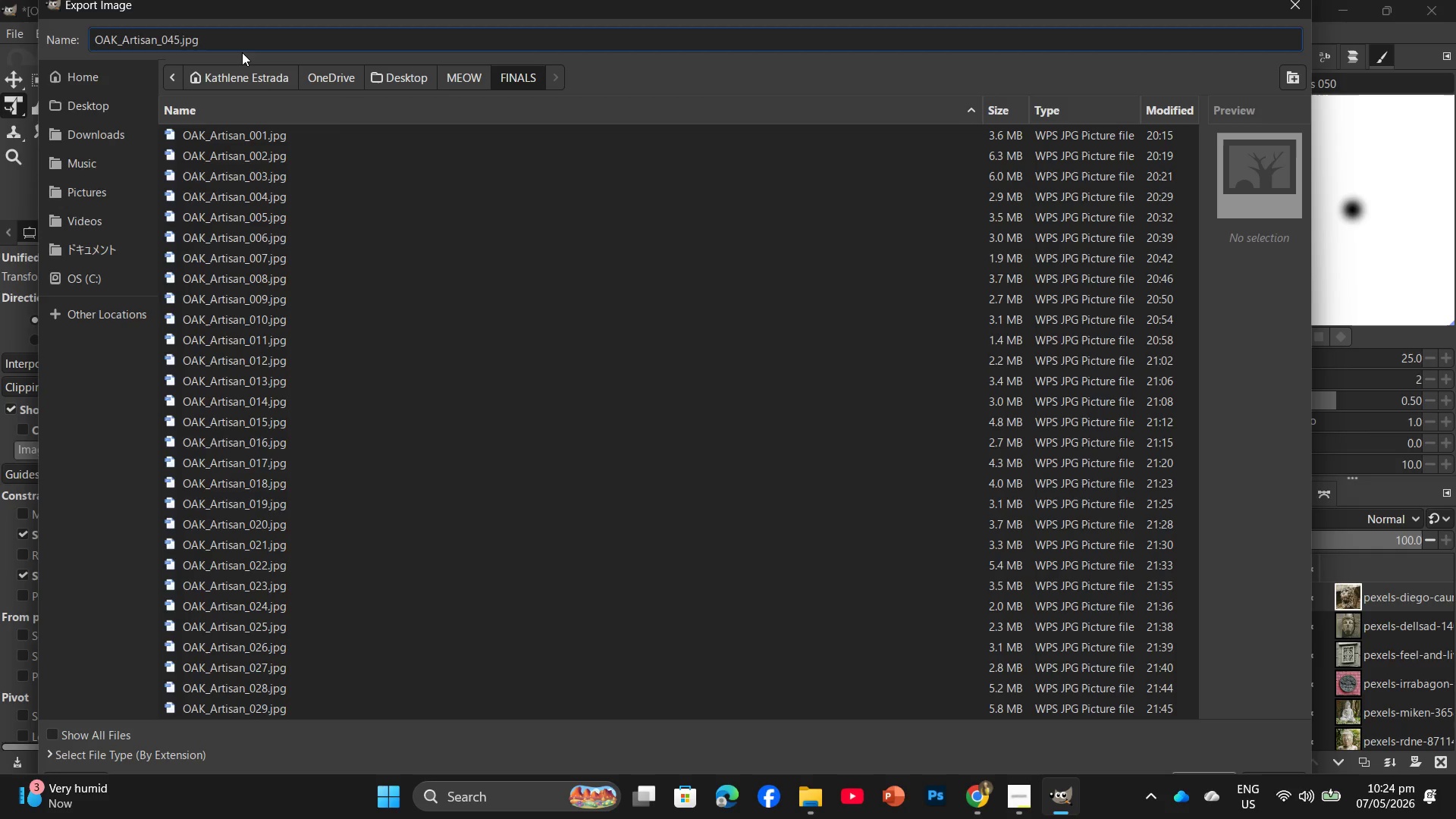 
key(Backspace)
 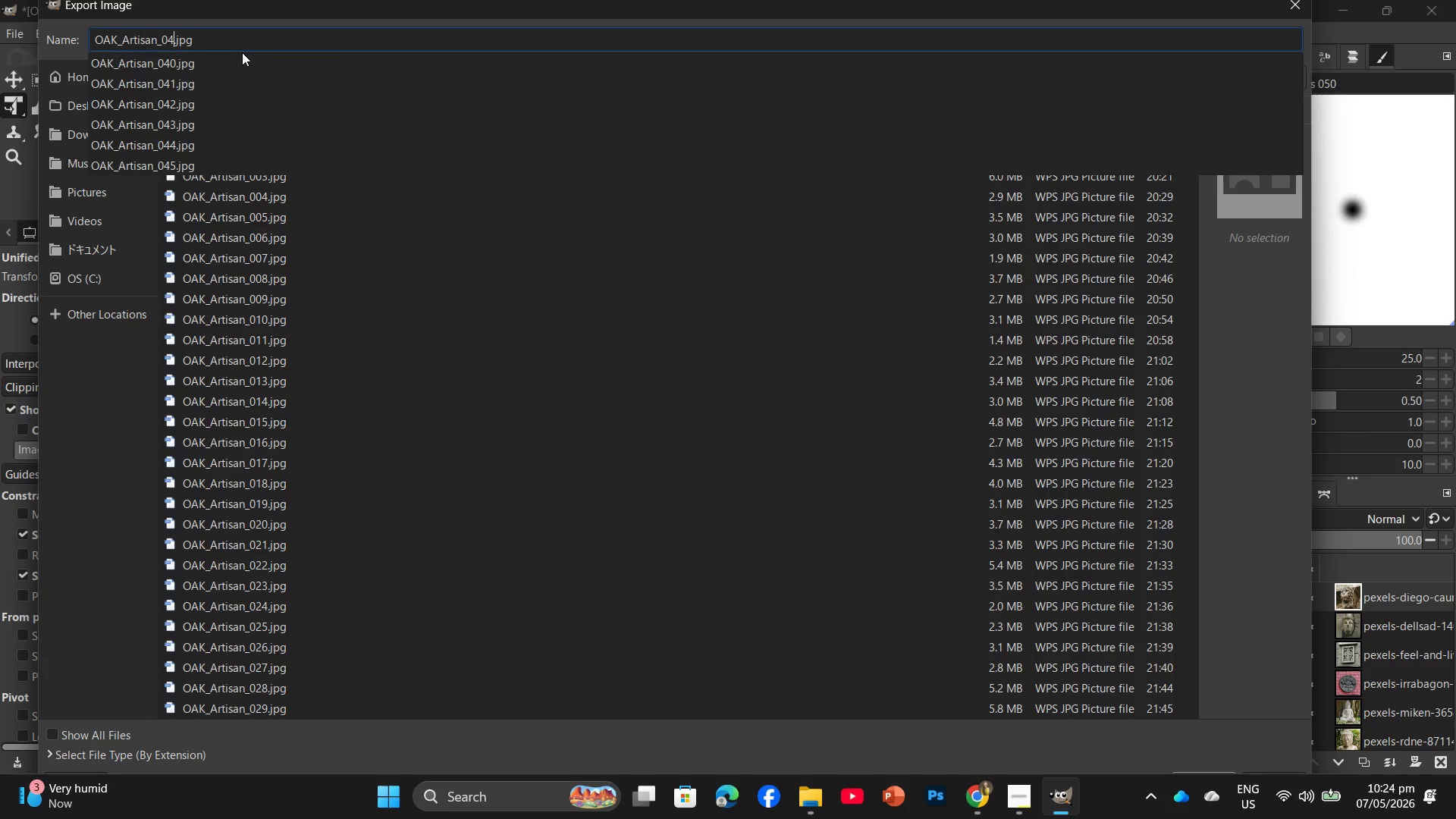 
key(Numpad6)
 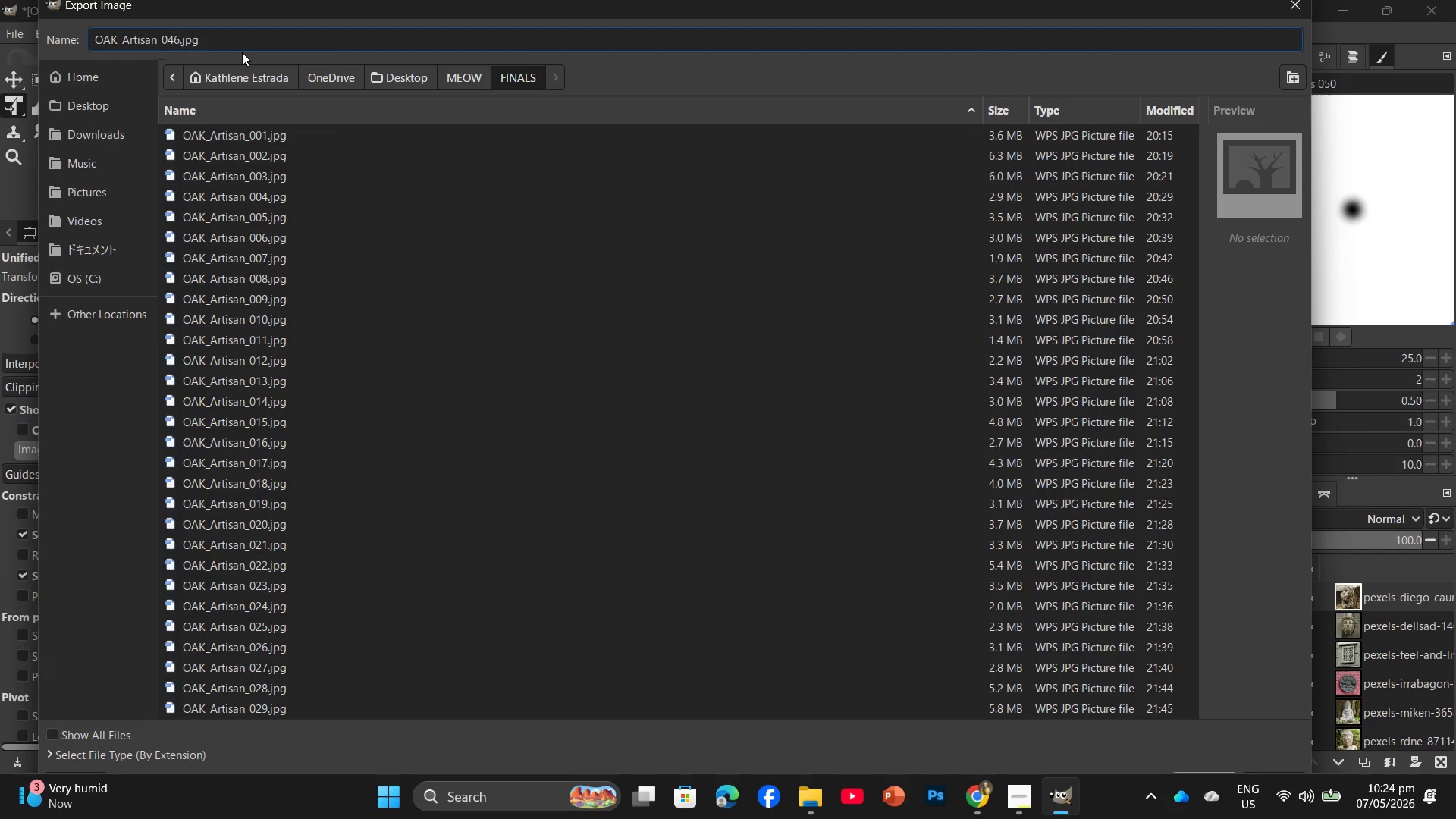 
key(Enter)
 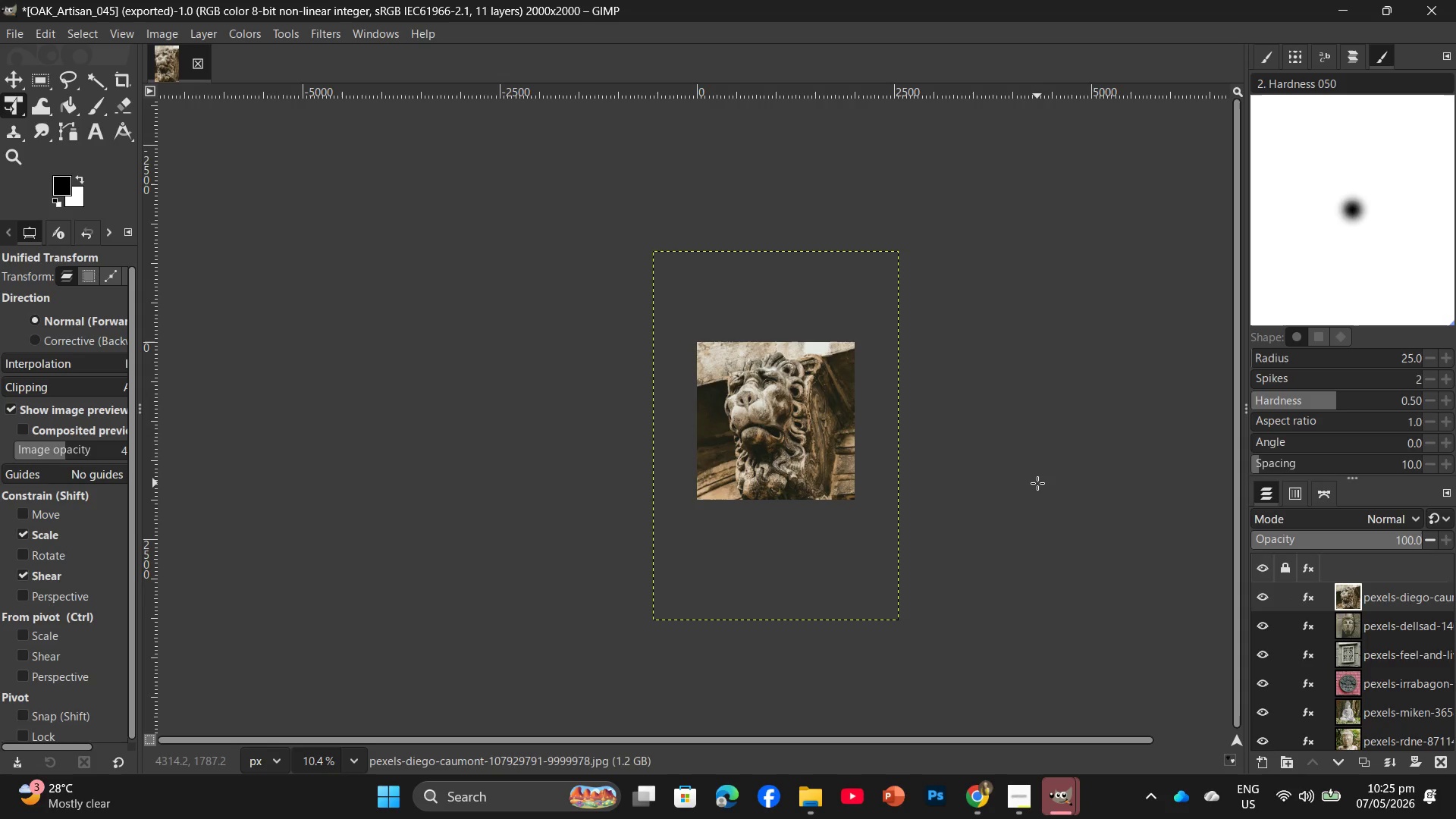 
wait(75.12)
 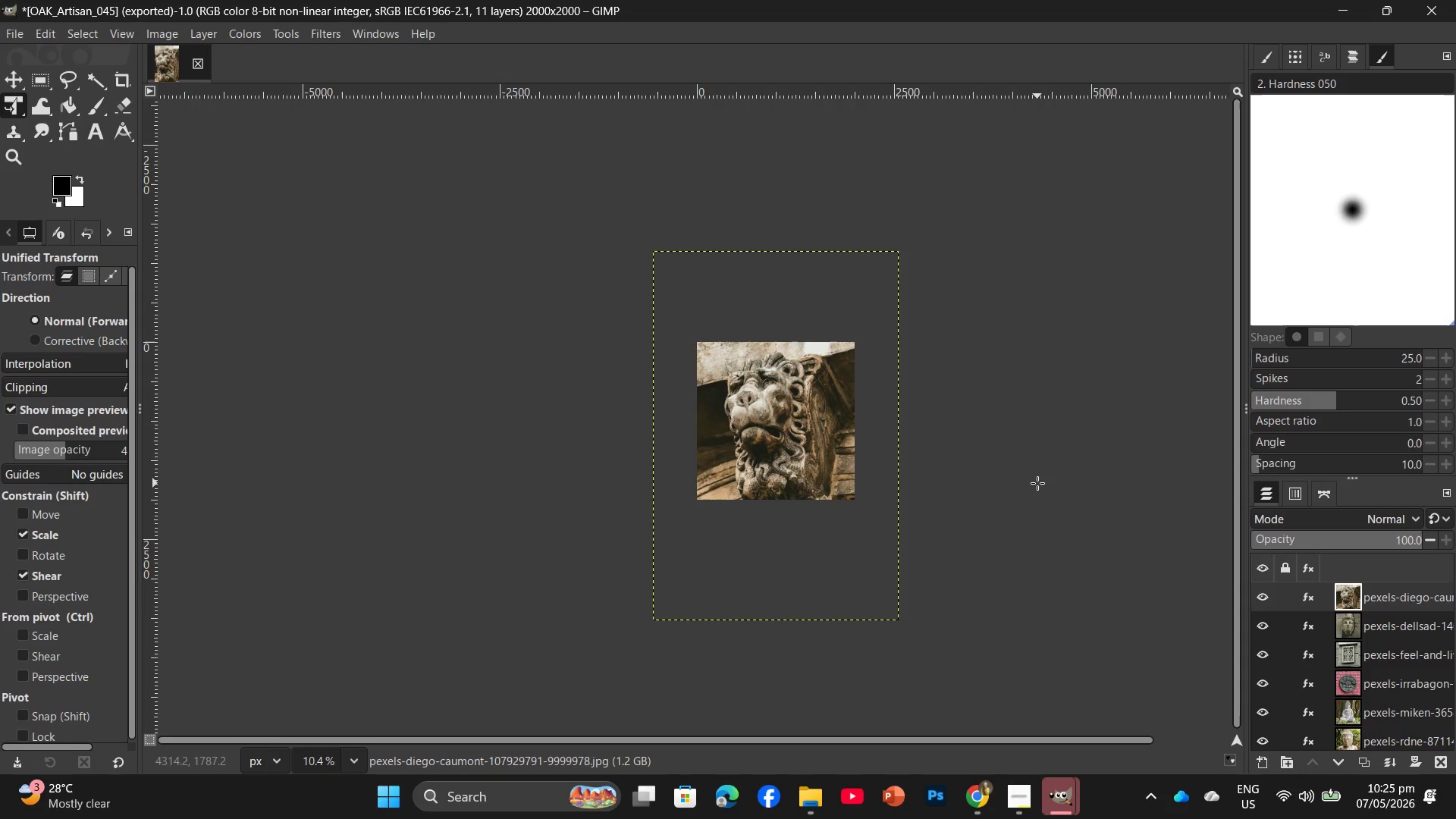 
left_click([1138, 722])
 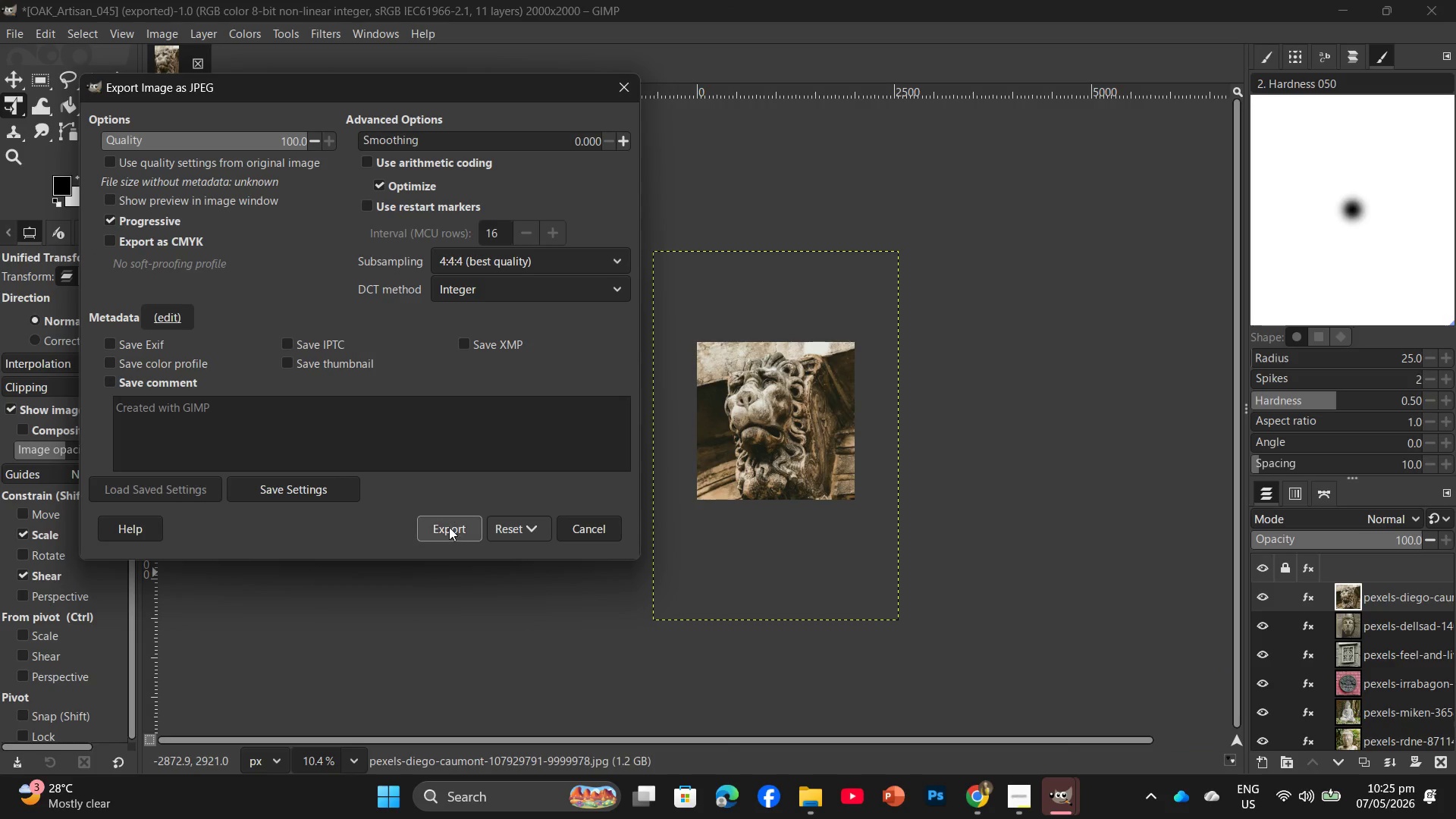 
left_click([449, 527])
 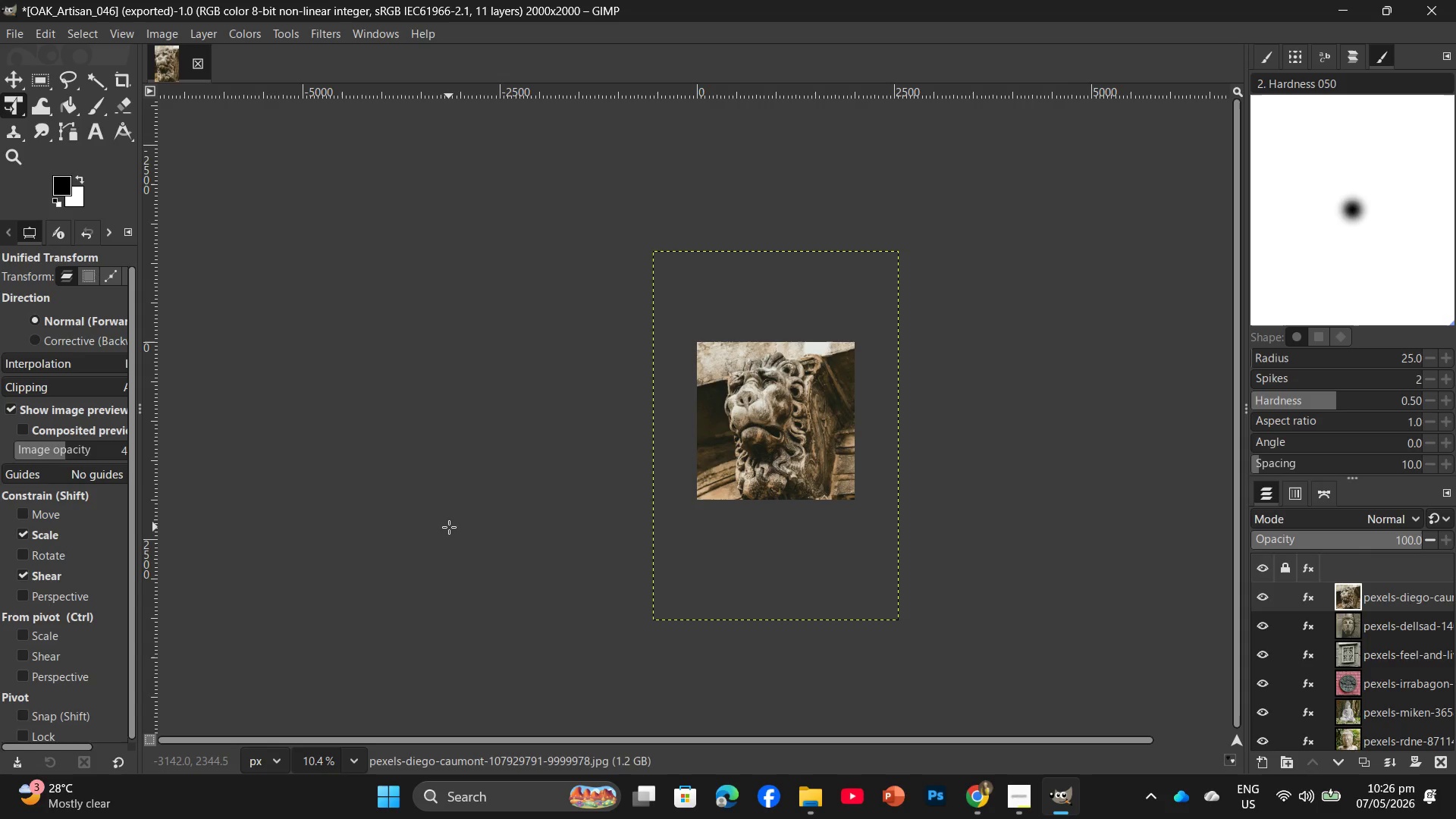 
wait(44.97)
 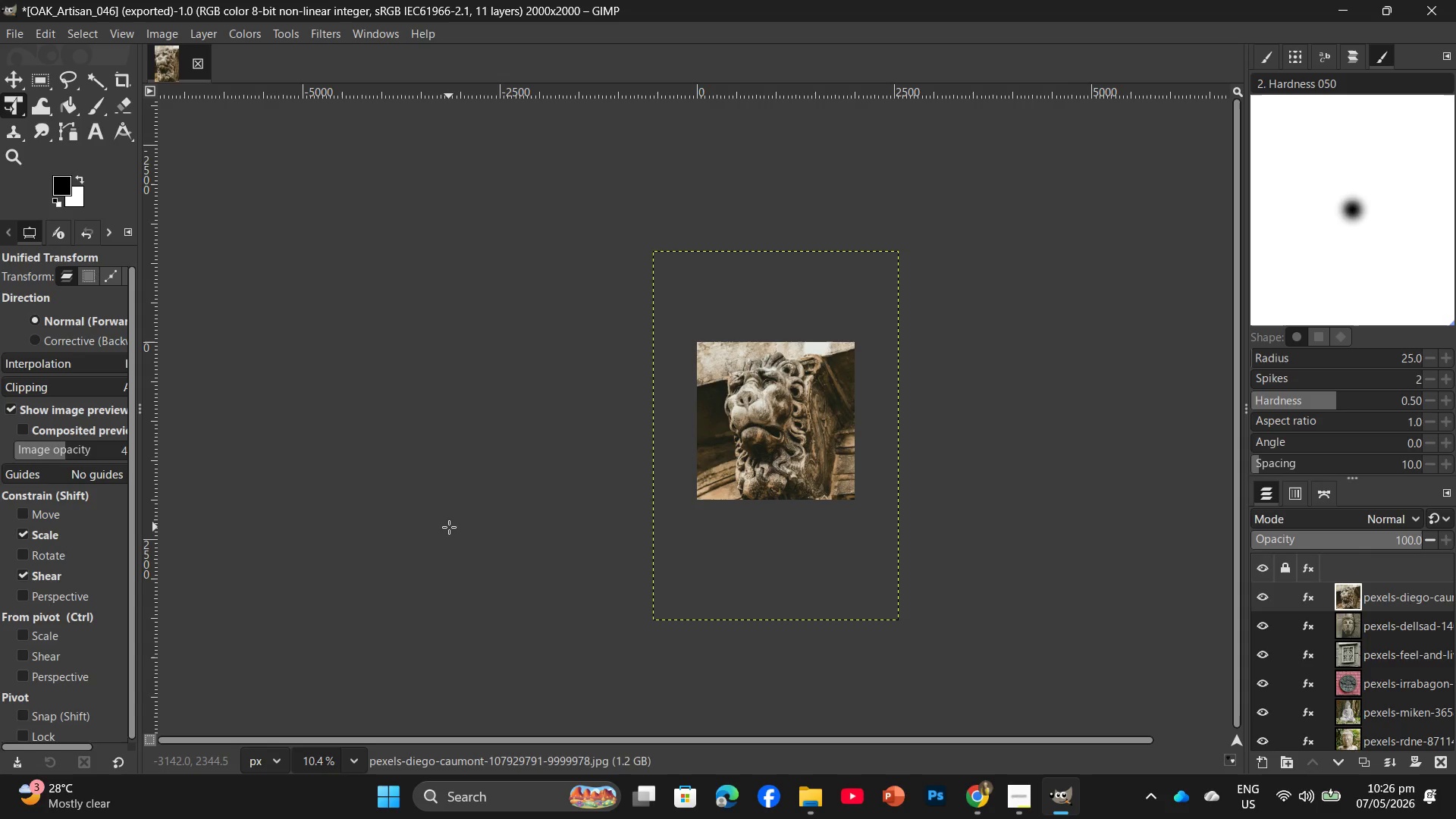 
mouse_move([961, 792])
 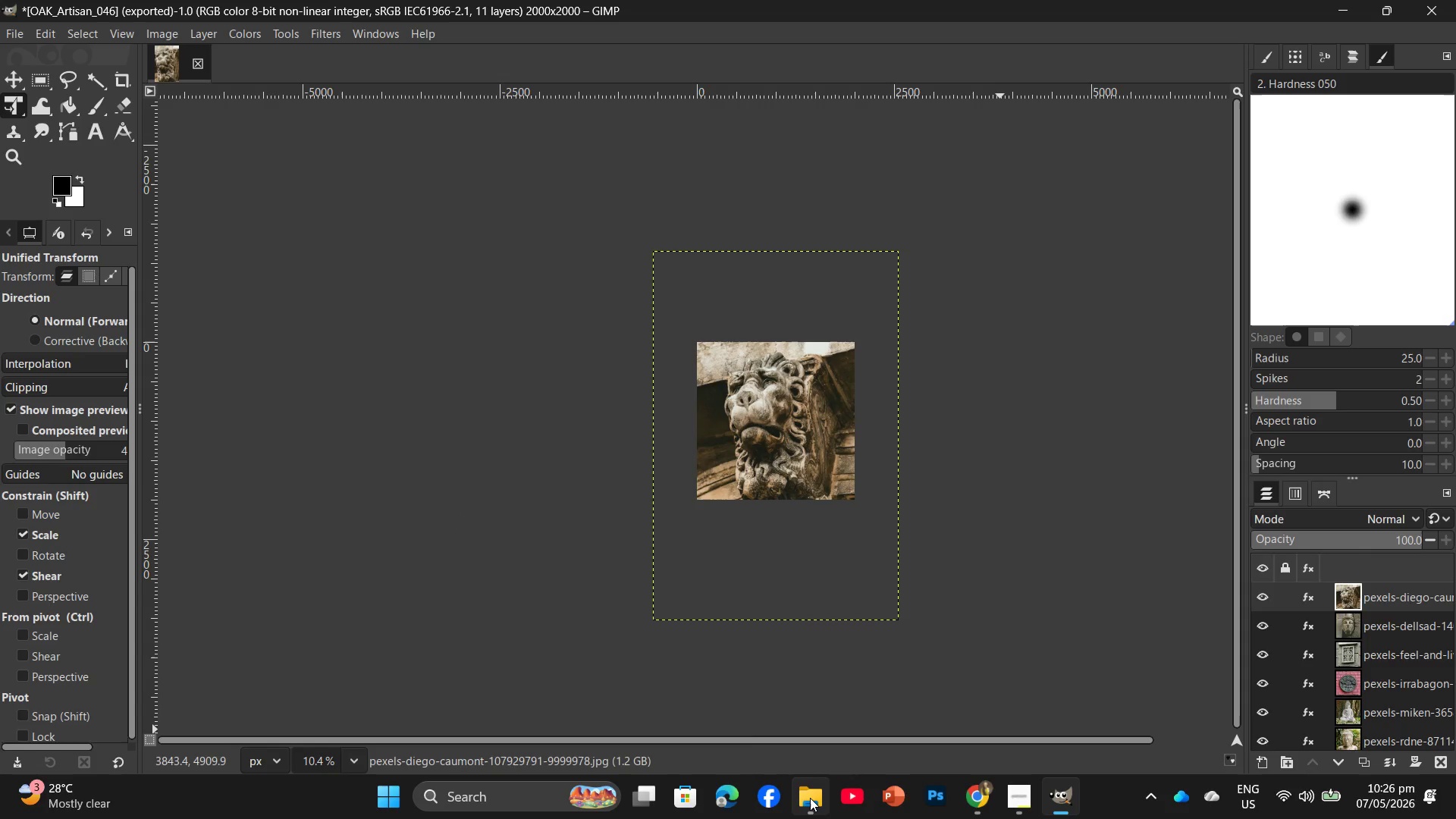 
left_click([810, 798])
 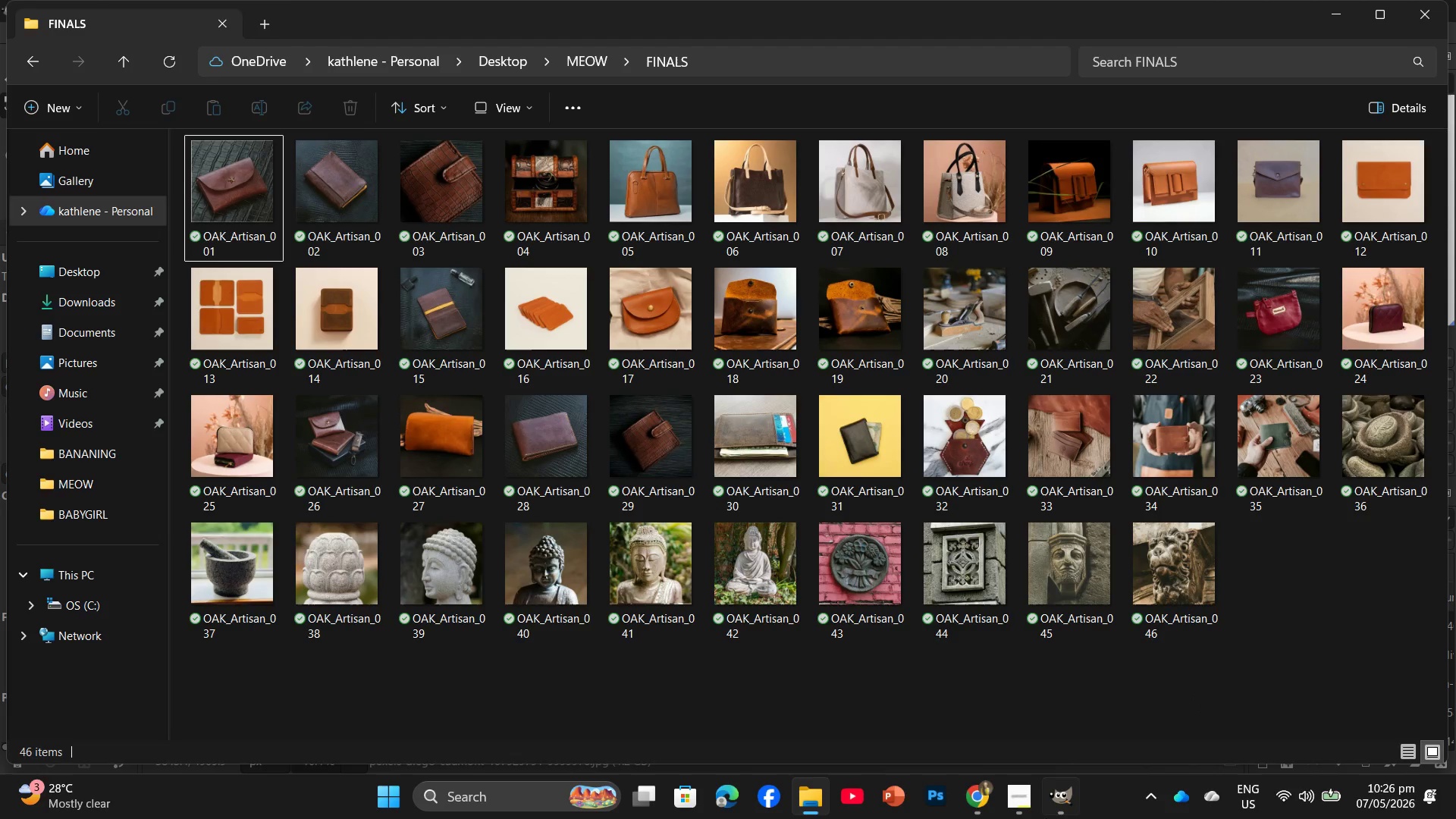 
wait(5.19)
 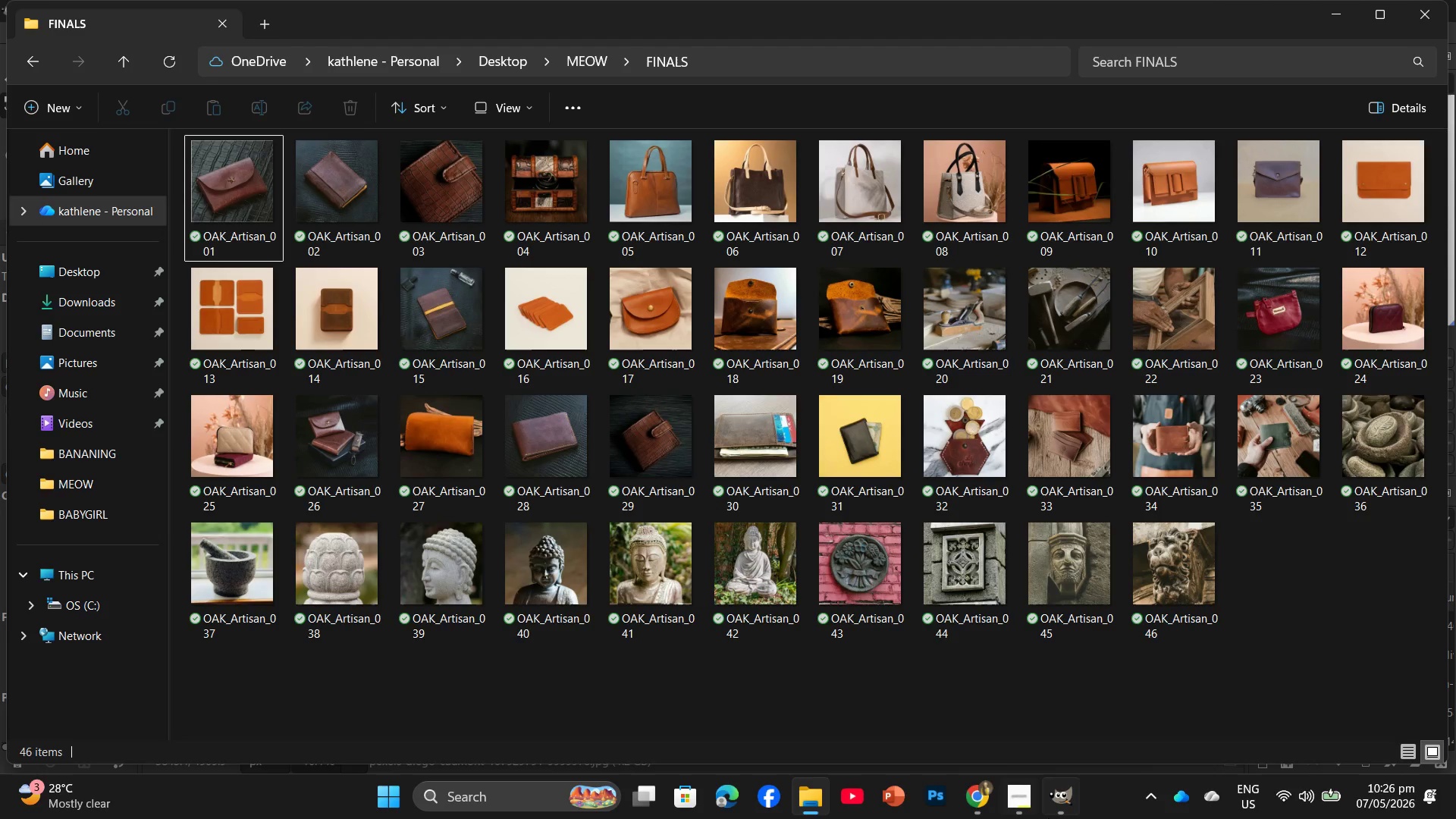 
left_click([1050, 814])
 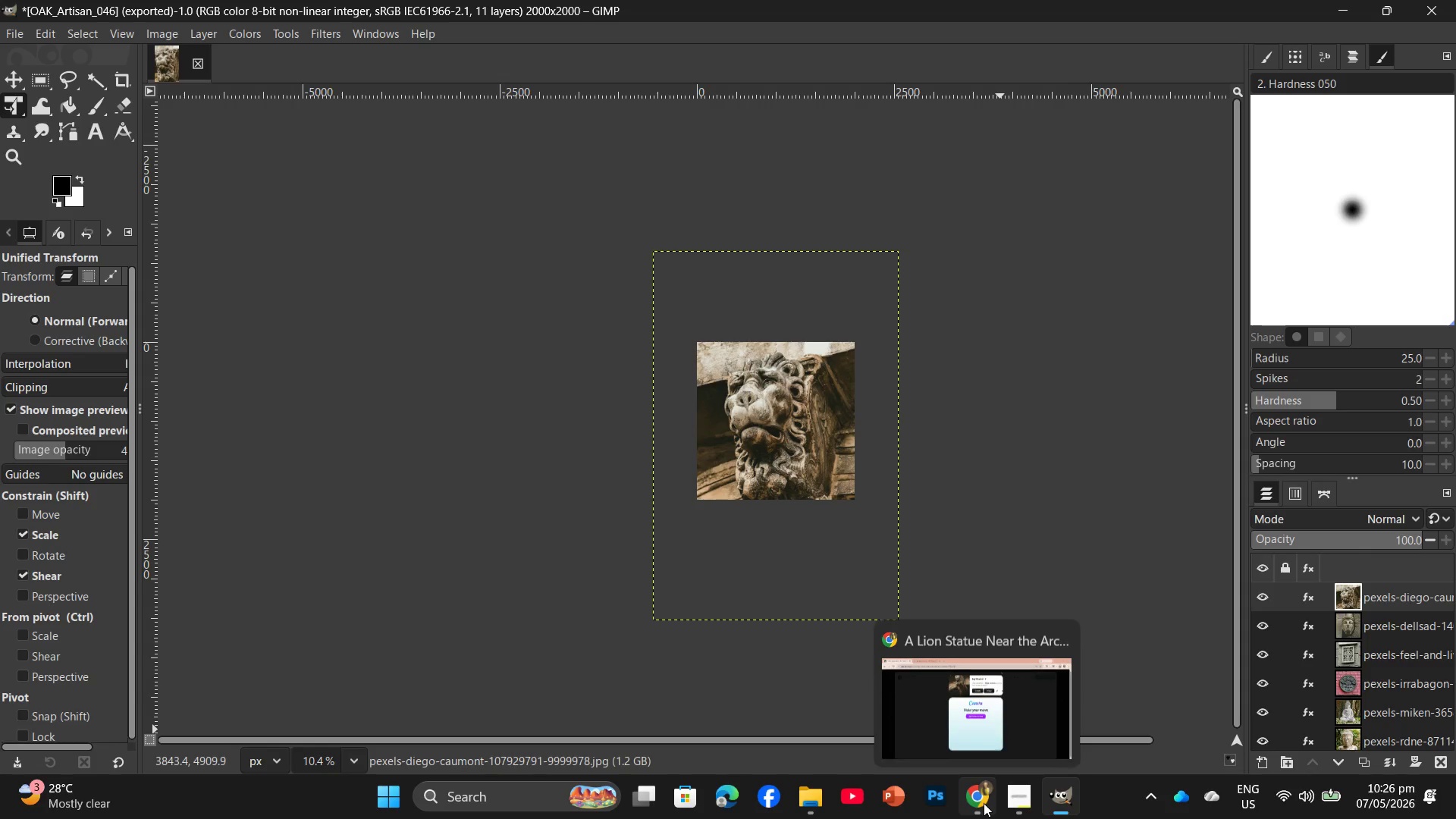 
left_click([984, 803])
 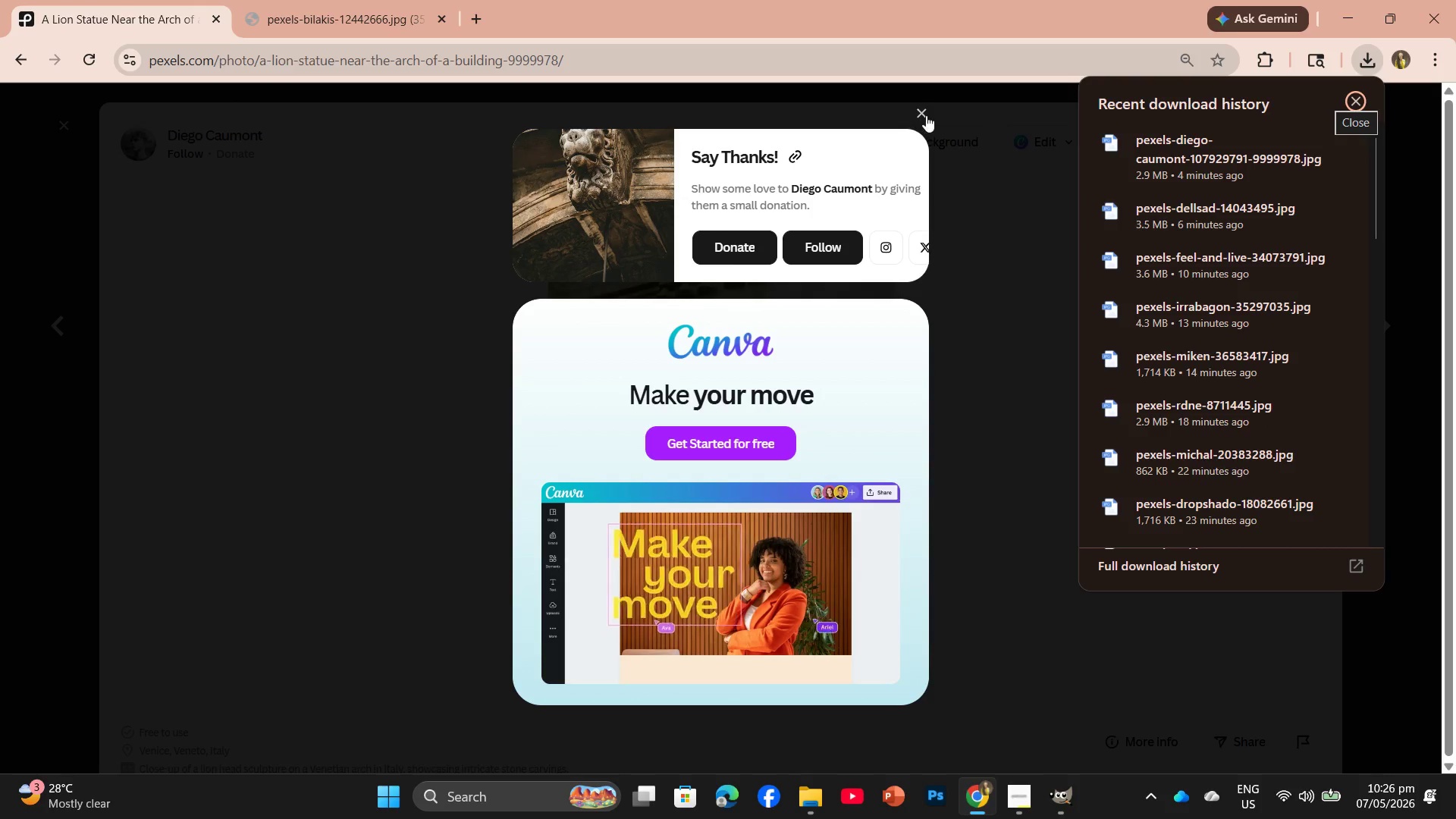 
left_click([924, 109])
 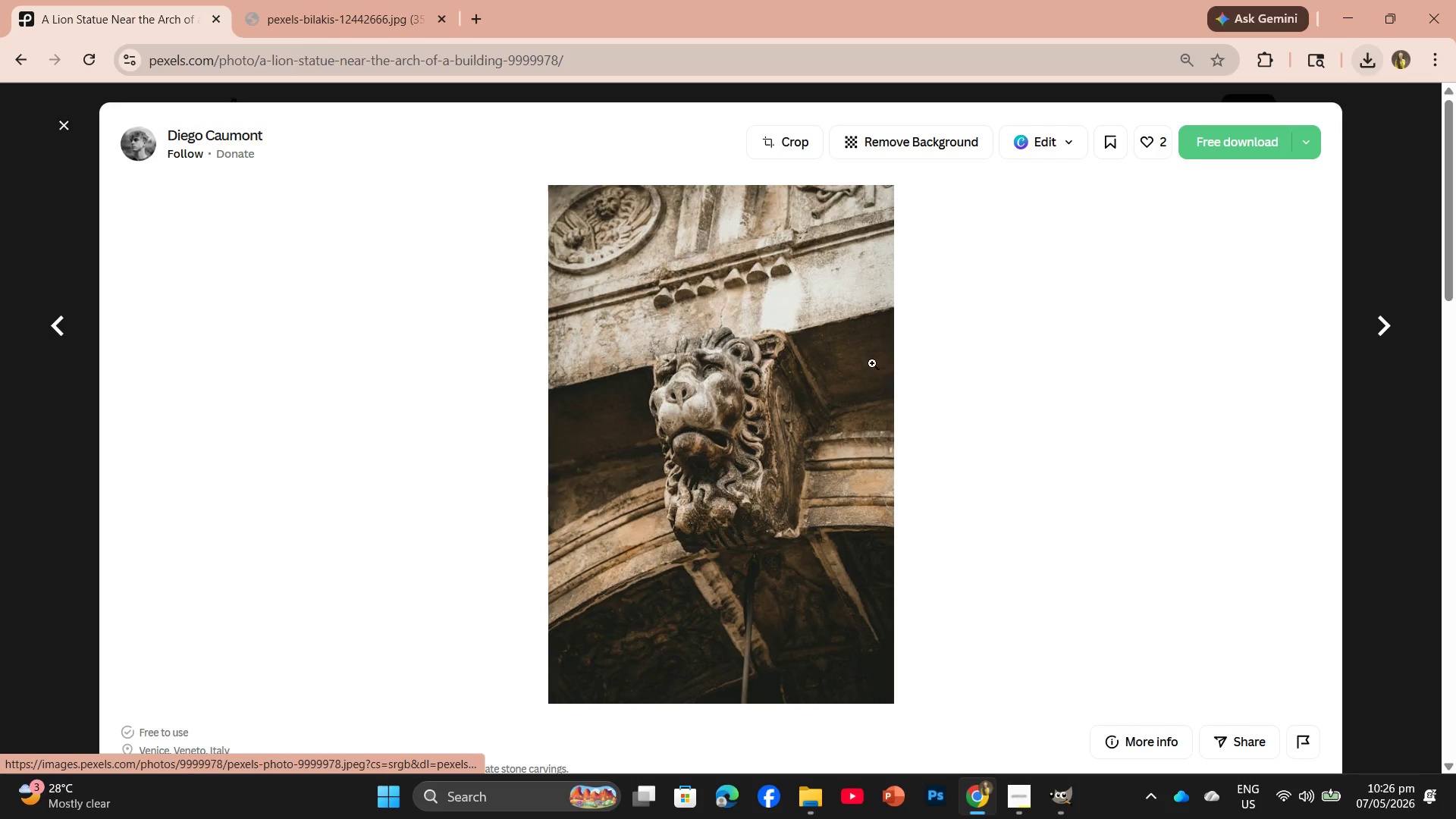 
scroll: coordinate [863, 385], scroll_direction: down, amount: 13.0
 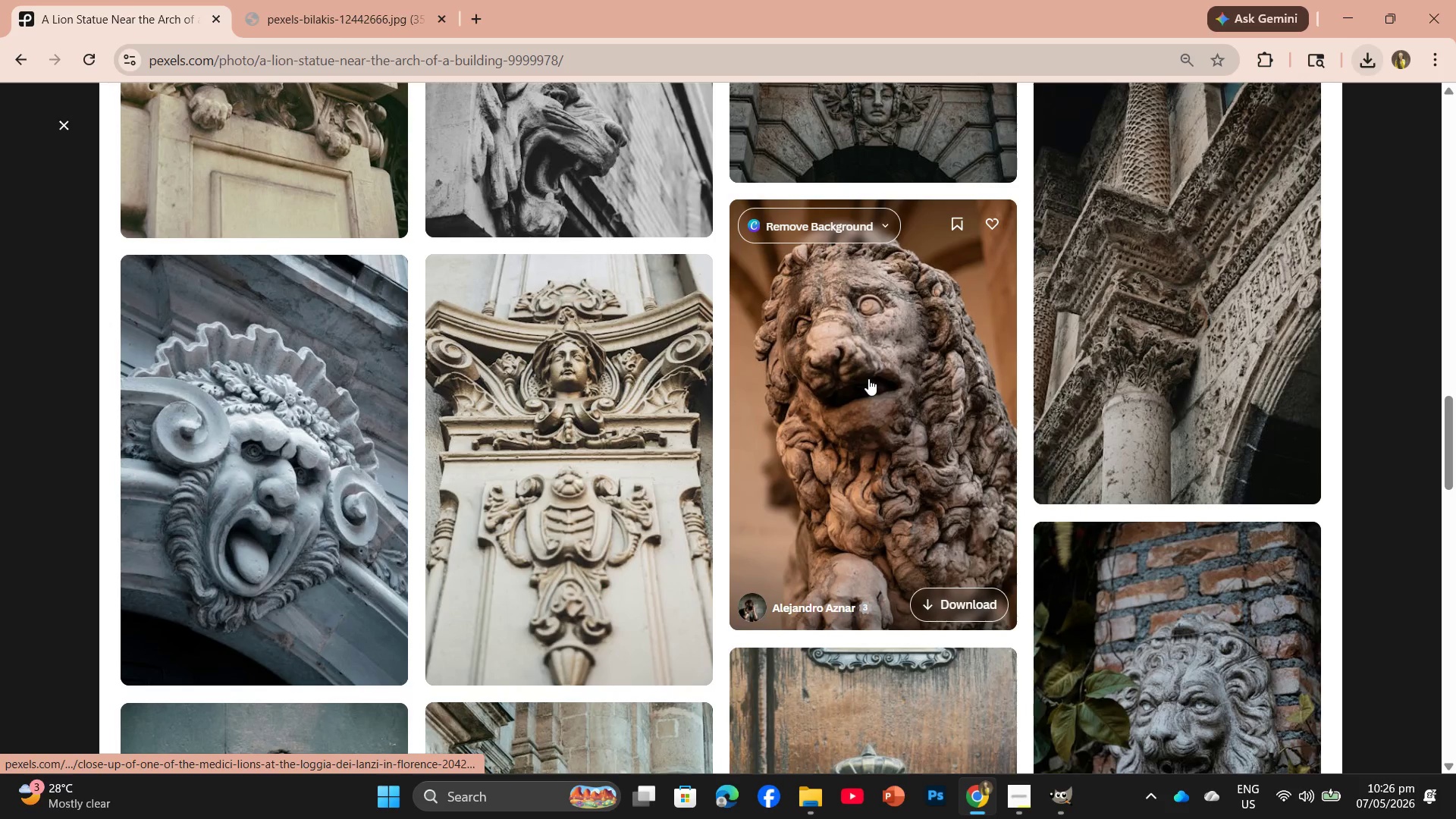 
scroll: coordinate [868, 378], scroll_direction: up, amount: 4.0
 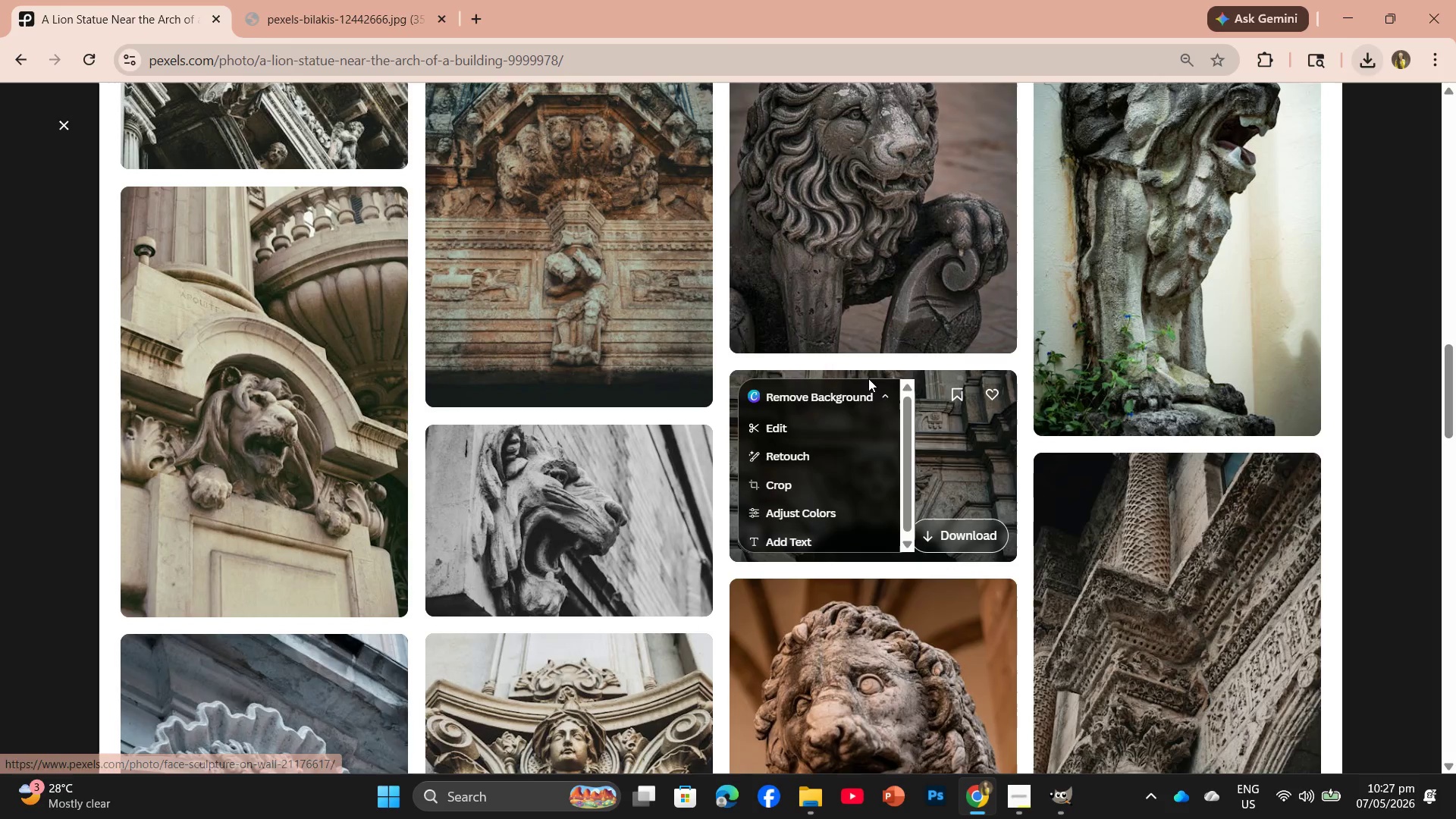 
scroll: coordinate [899, 370], scroll_direction: down, amount: 11.0
 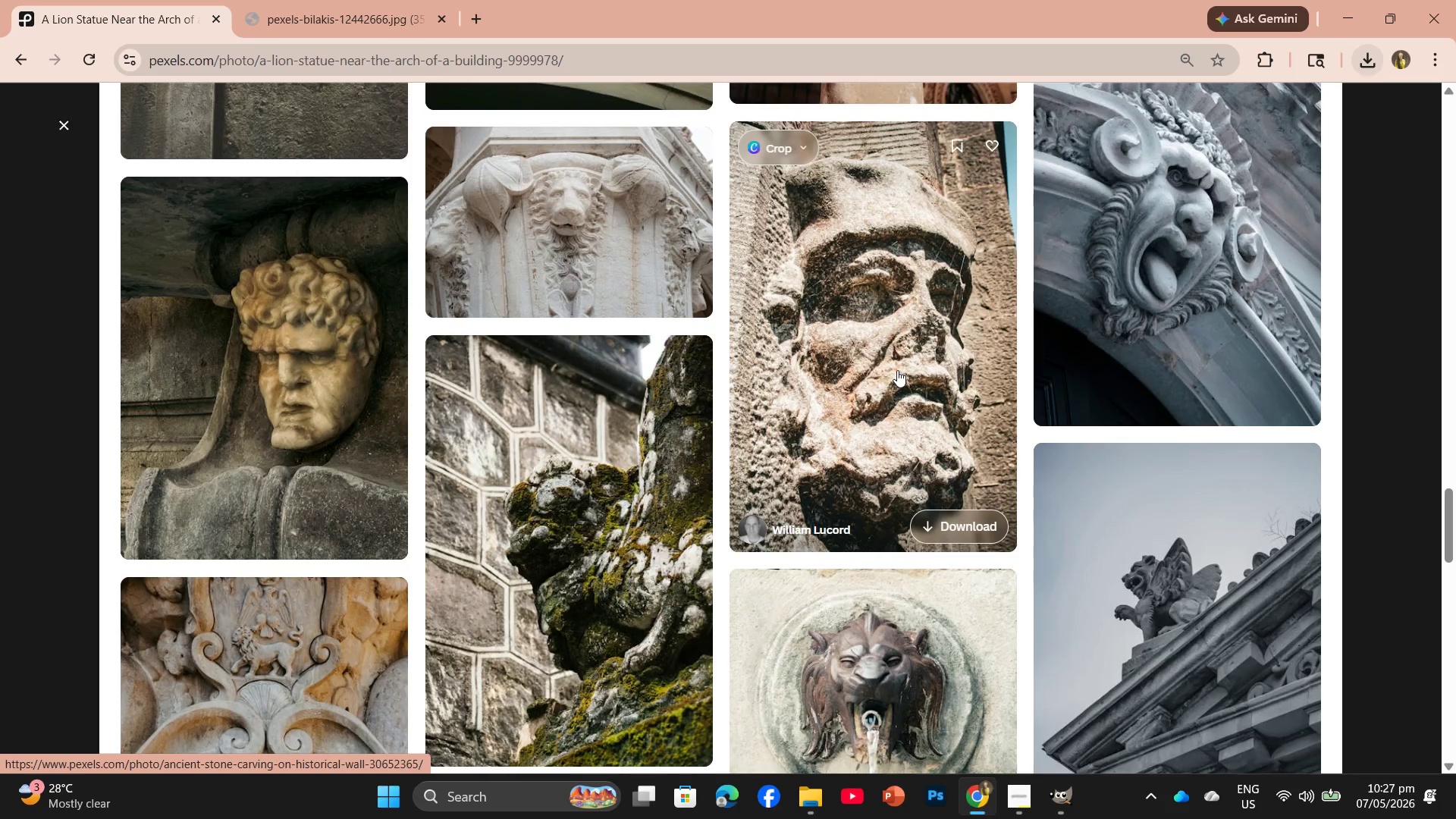 
scroll: coordinate [897, 370], scroll_direction: up, amount: 1.0
 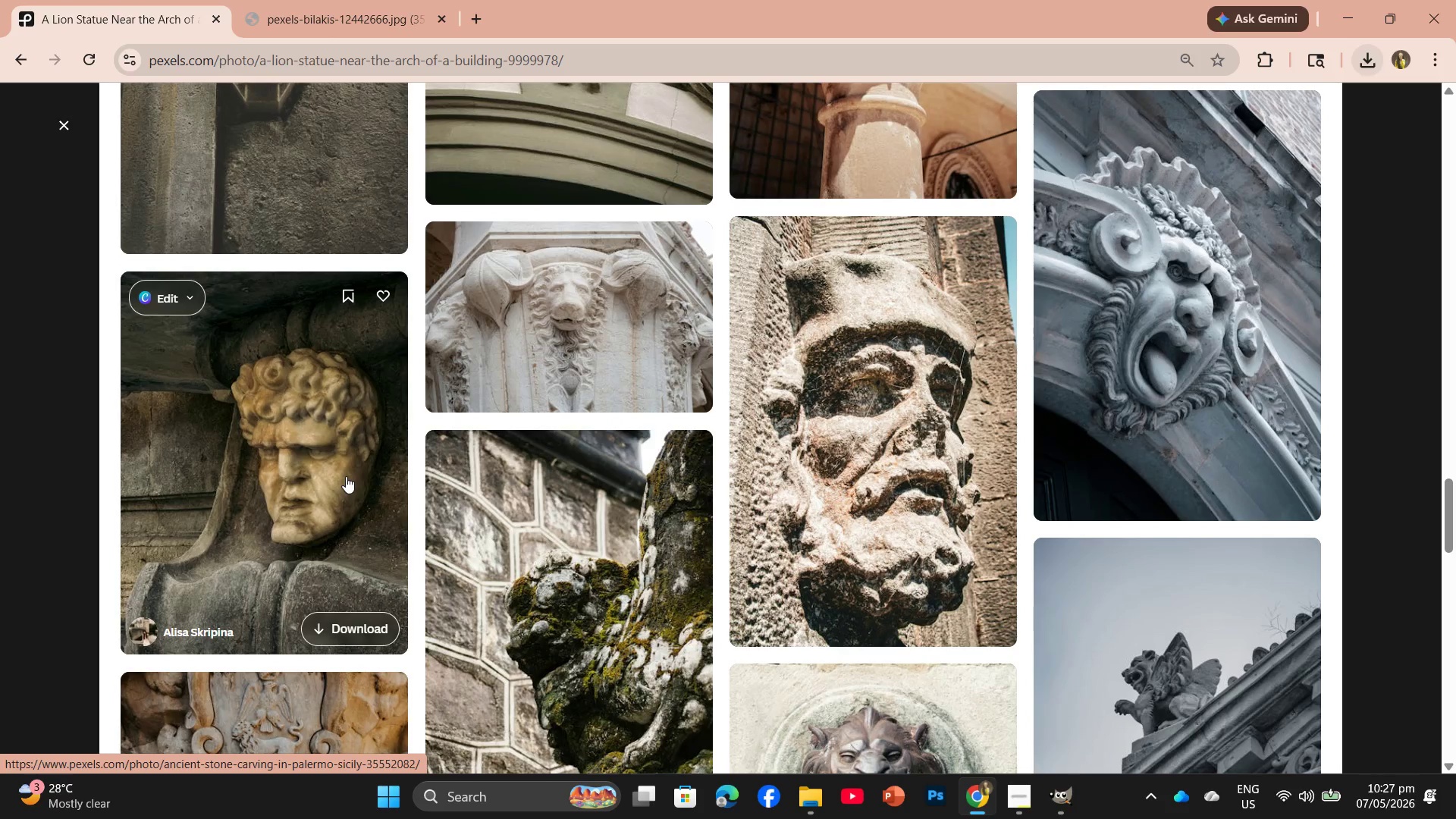 
left_click([346, 476])
 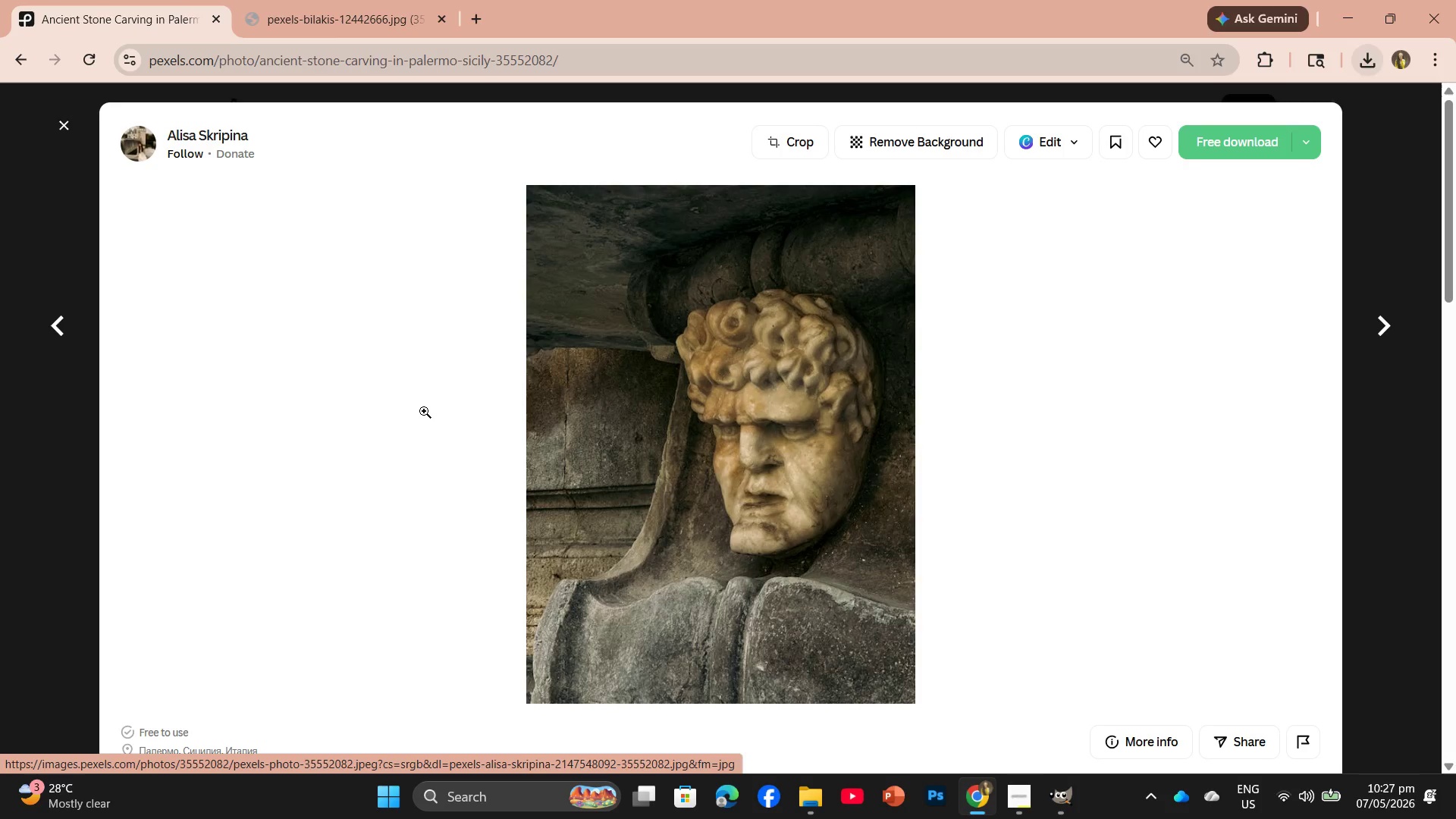 
wait(11.8)
 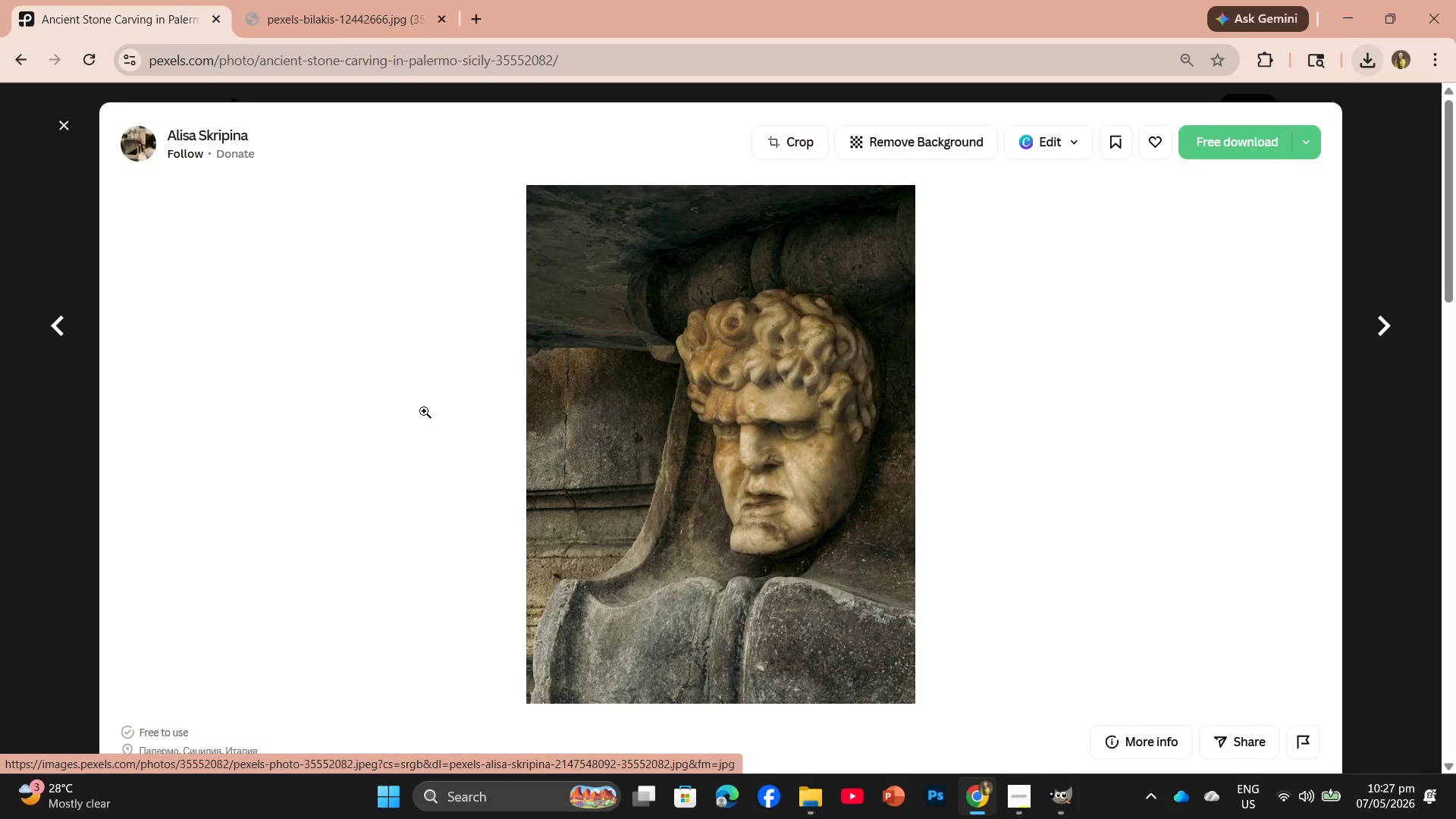 
left_click([1250, 157])
 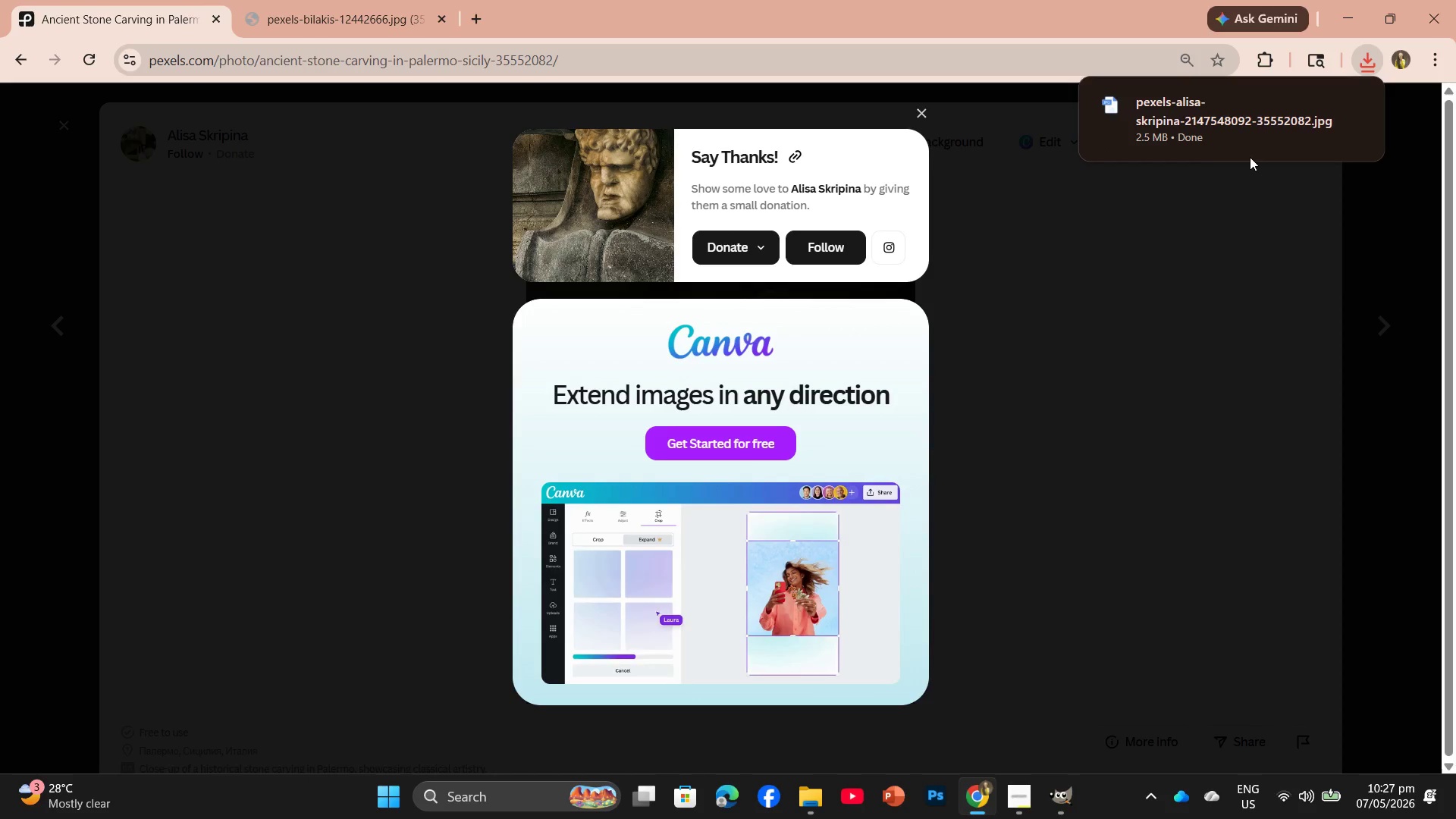 
wait(8.02)
 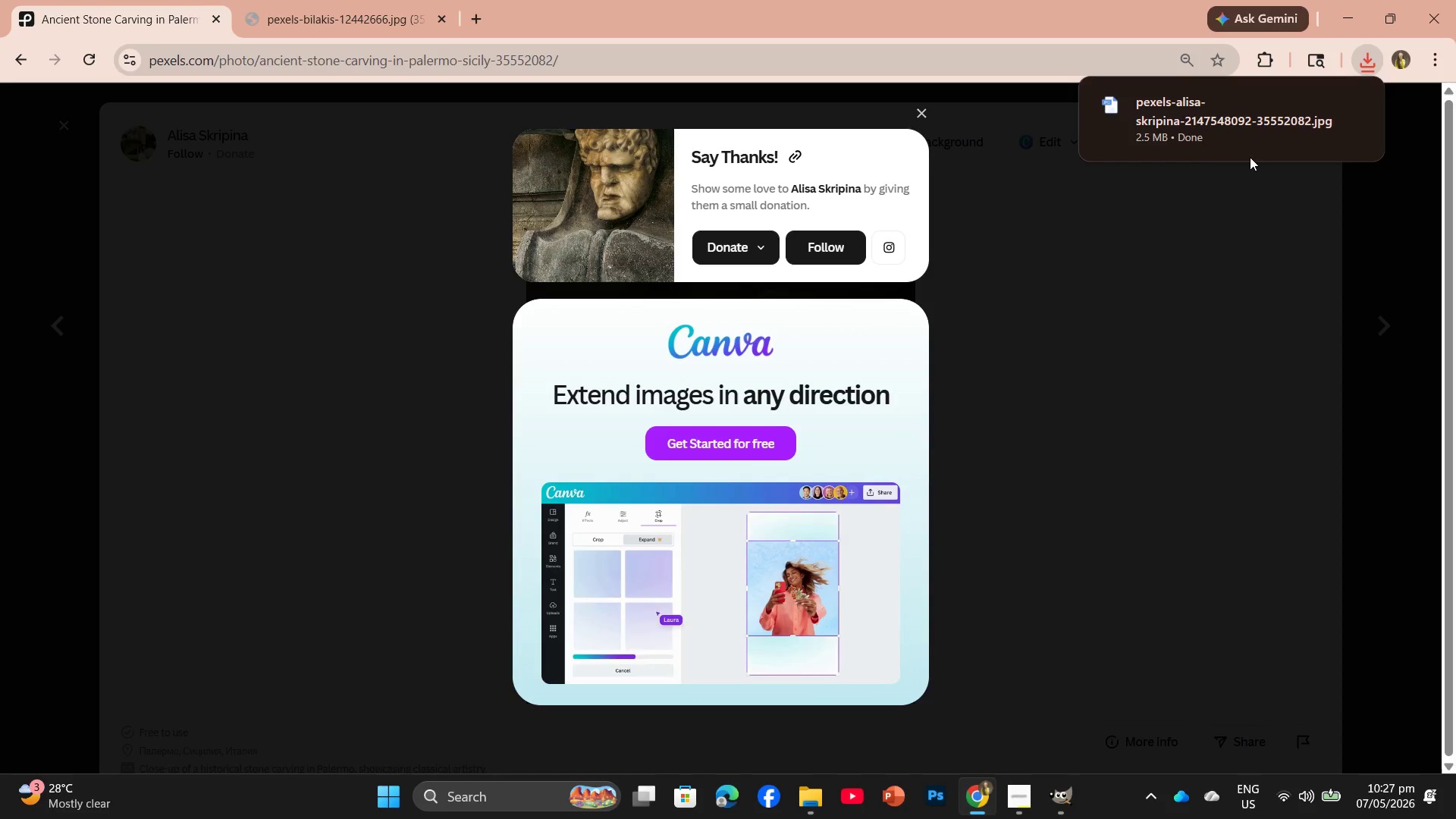 
left_click([1354, 55])
 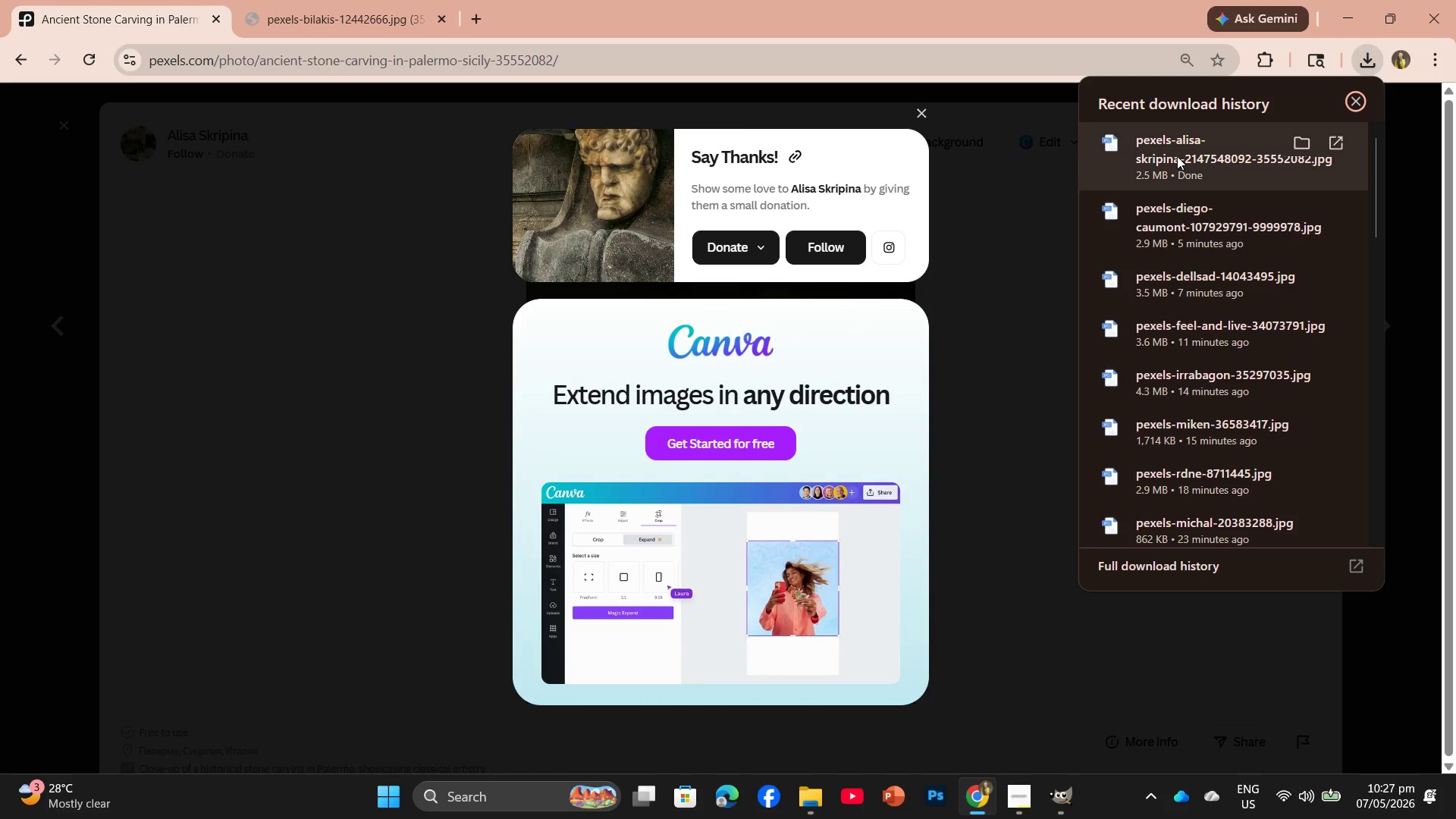 
left_click_drag(start_coordinate=[1177, 156], to_coordinate=[783, 398])
 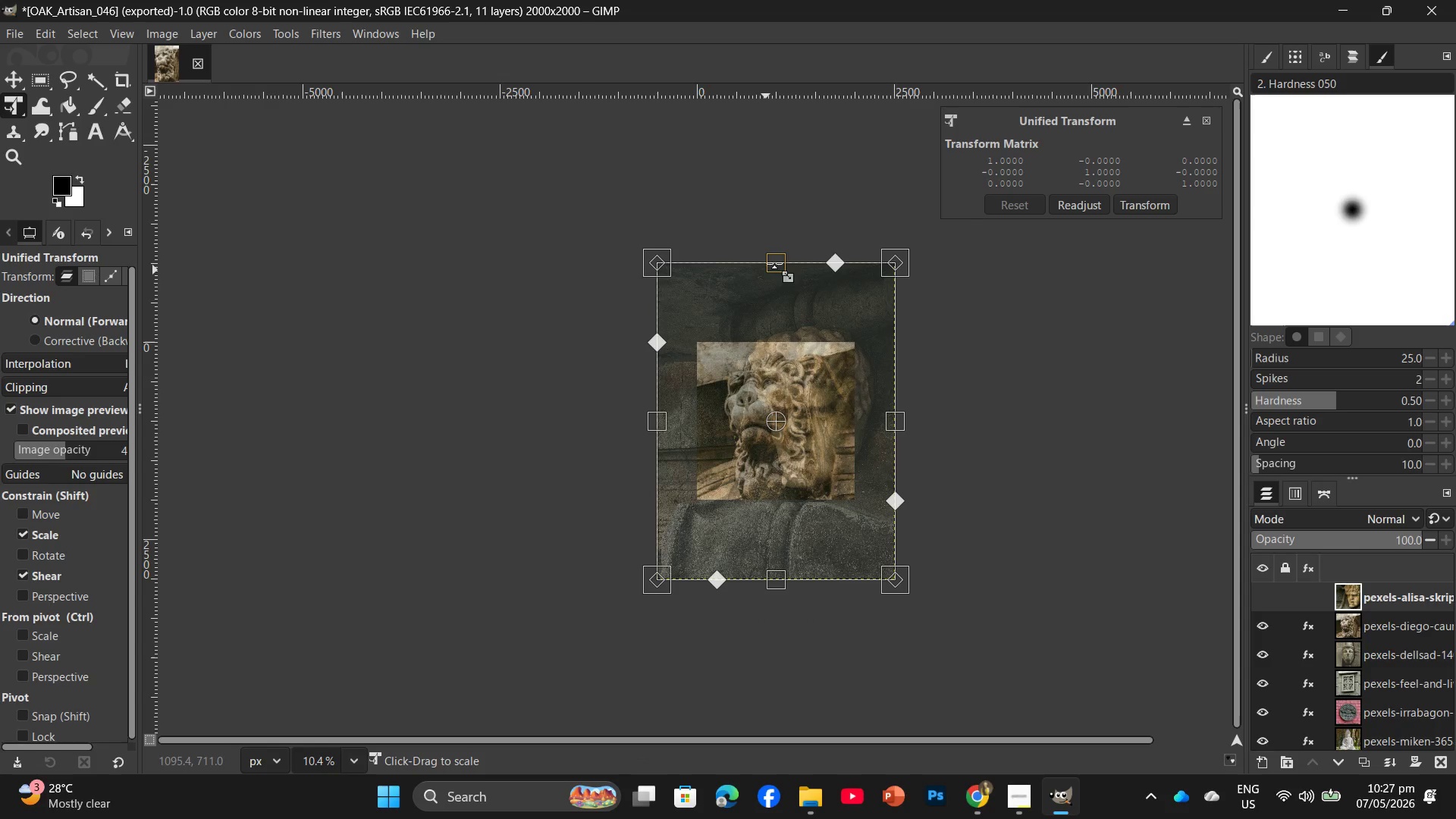 
left_click_drag(start_coordinate=[775, 260], to_coordinate=[755, 326])
 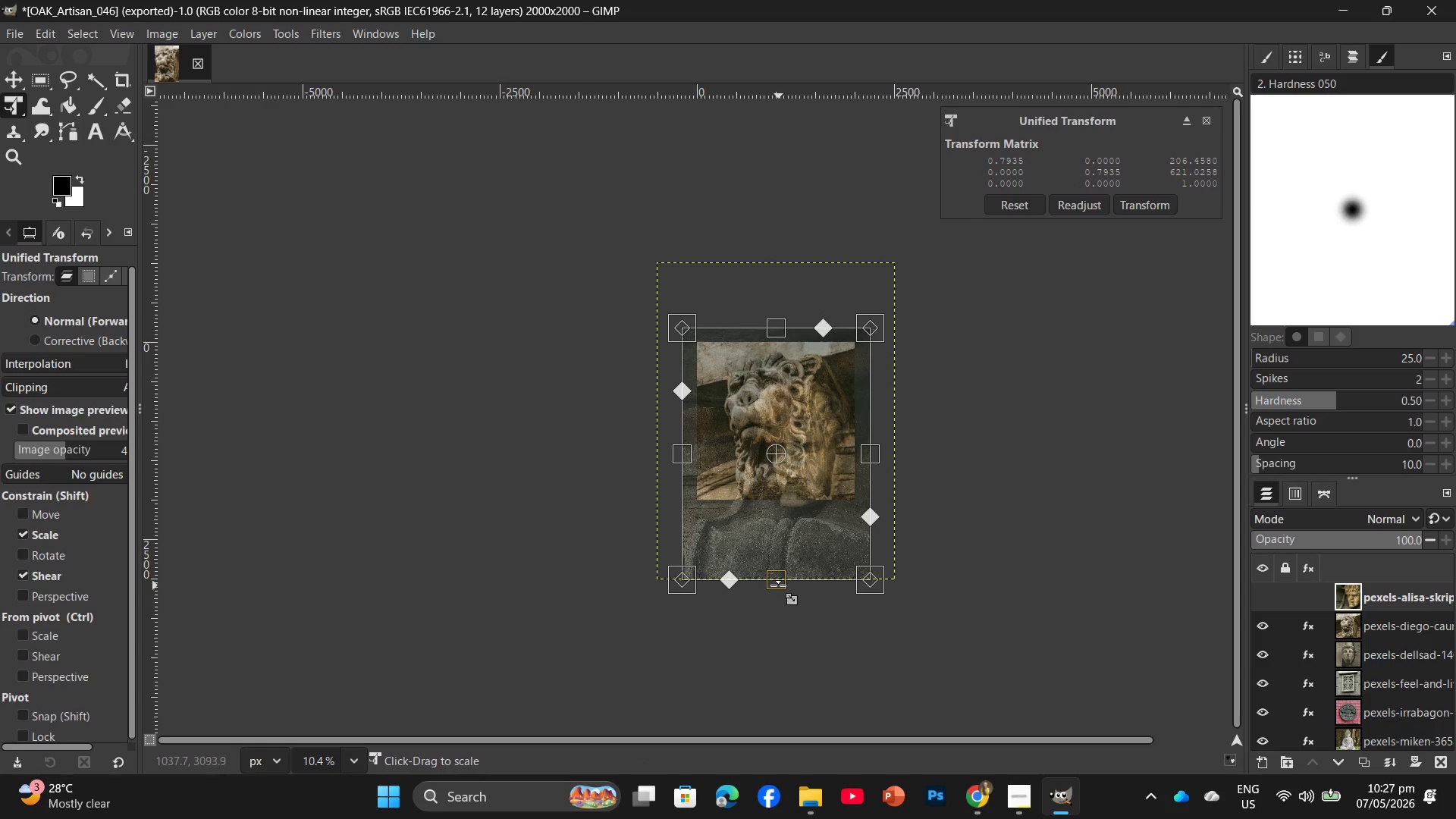 
left_click_drag(start_coordinate=[777, 582], to_coordinate=[774, 538])
 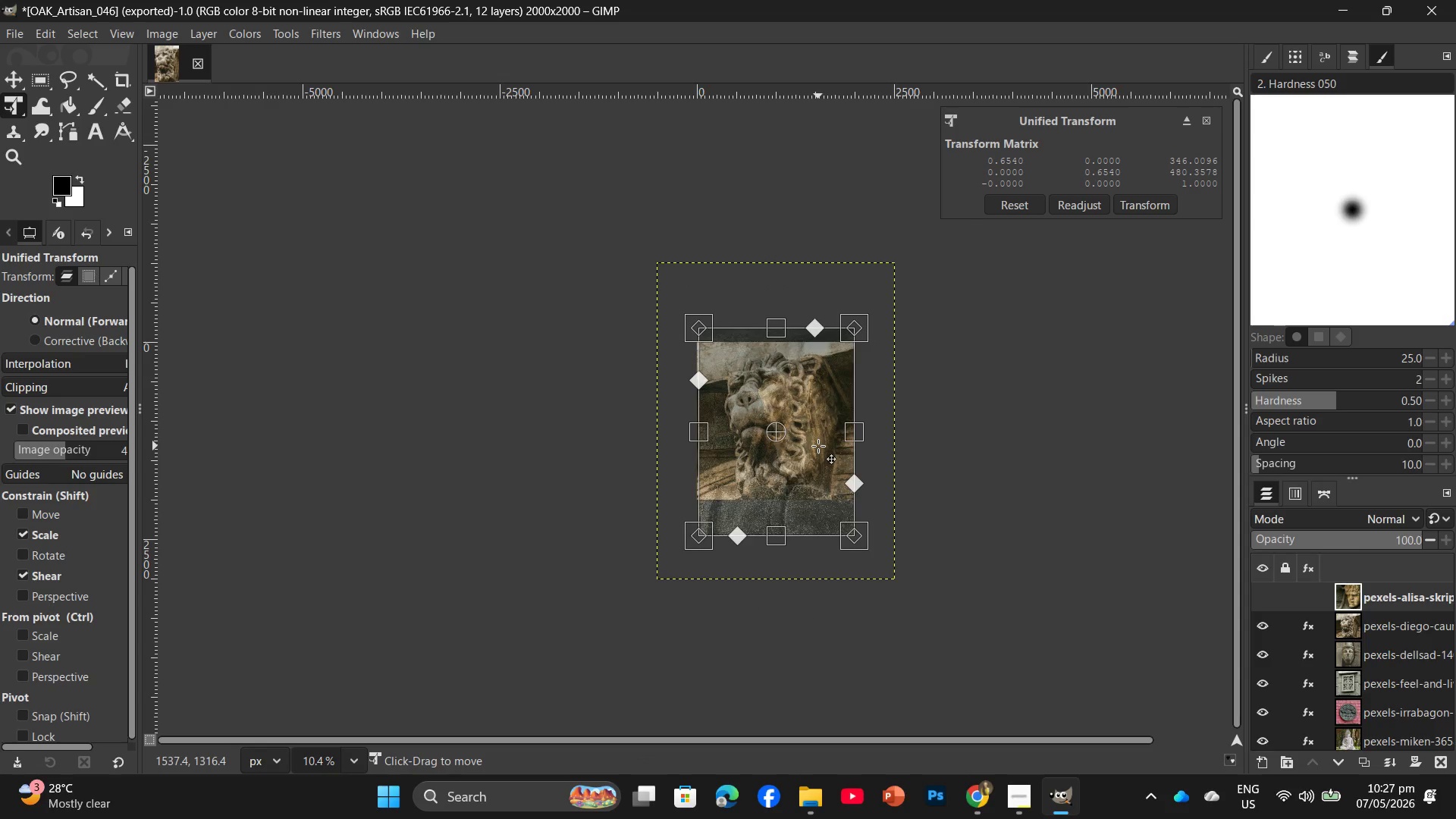 
key(Enter)
 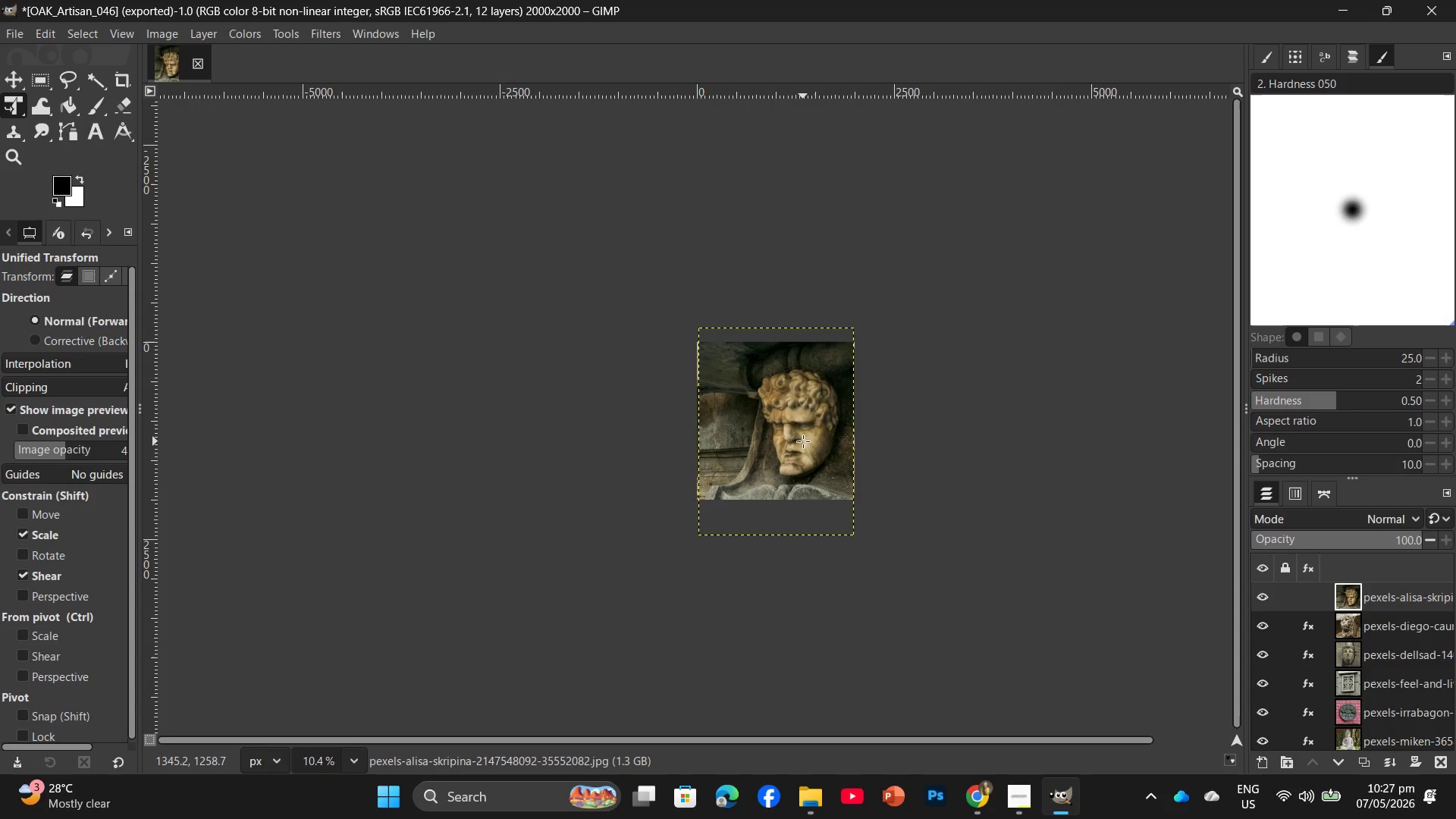 
left_click([803, 441])
 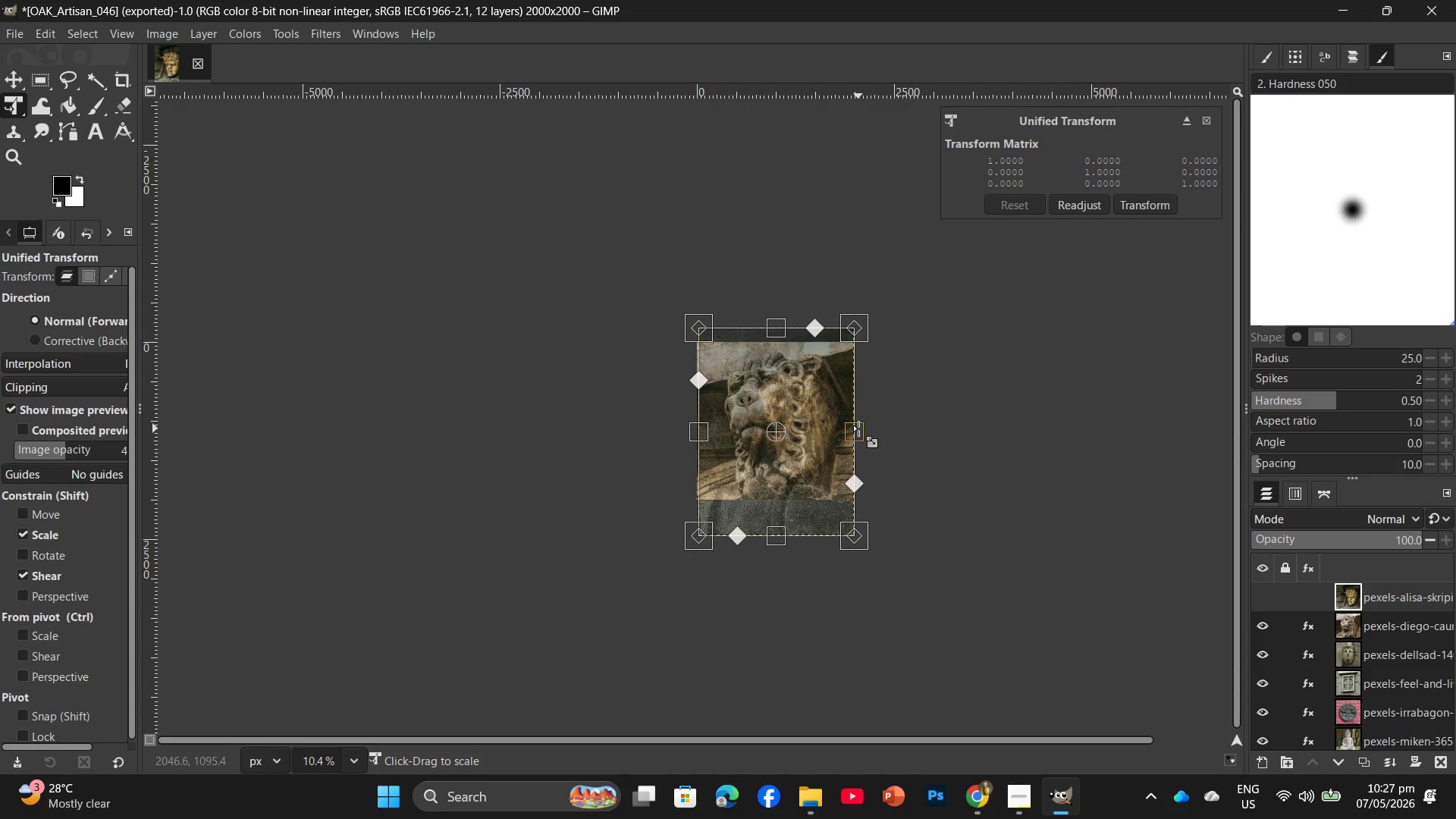 
left_click_drag(start_coordinate=[858, 428], to_coordinate=[896, 435])
 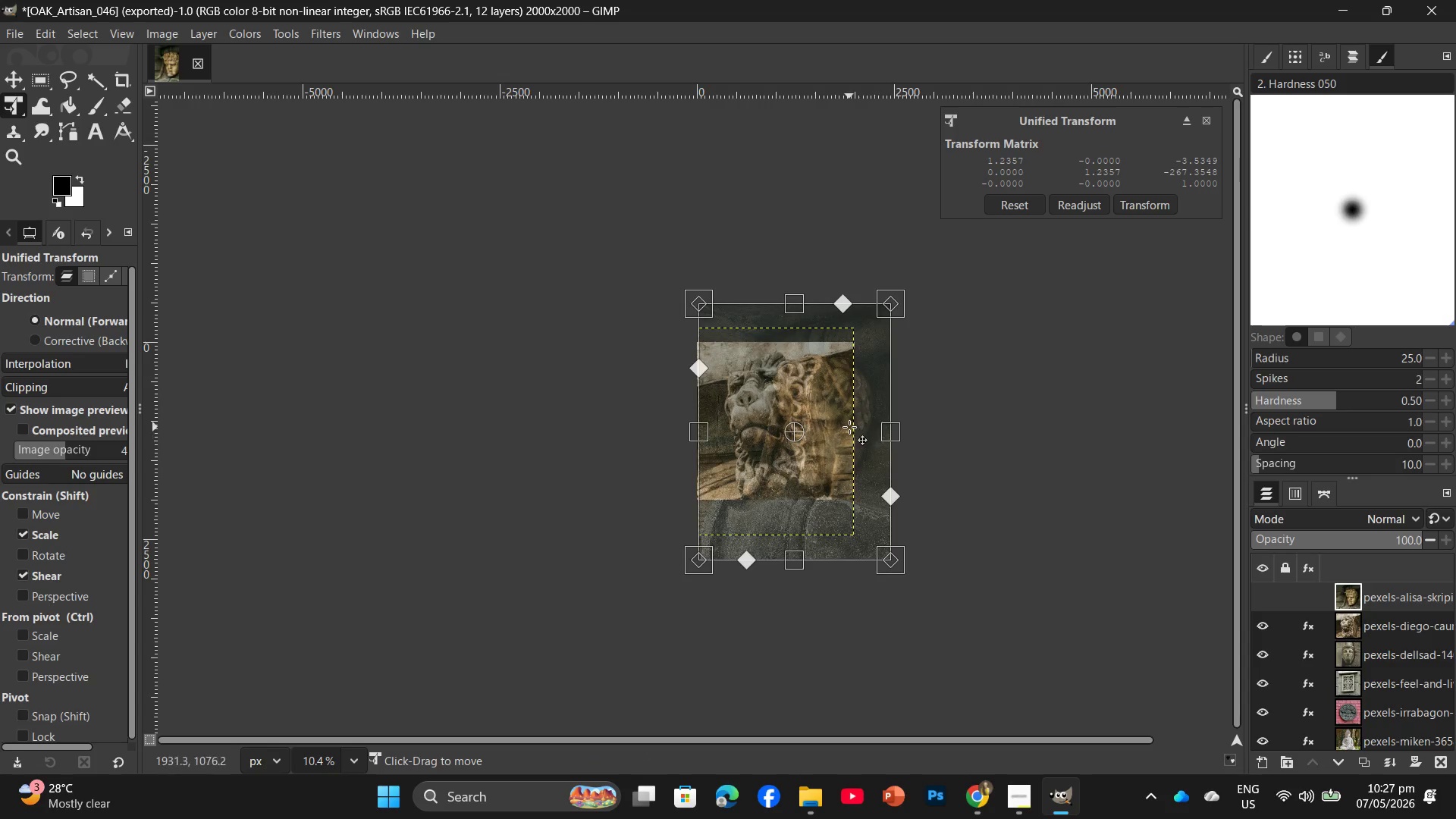 
left_click_drag(start_coordinate=[849, 427], to_coordinate=[818, 427])
 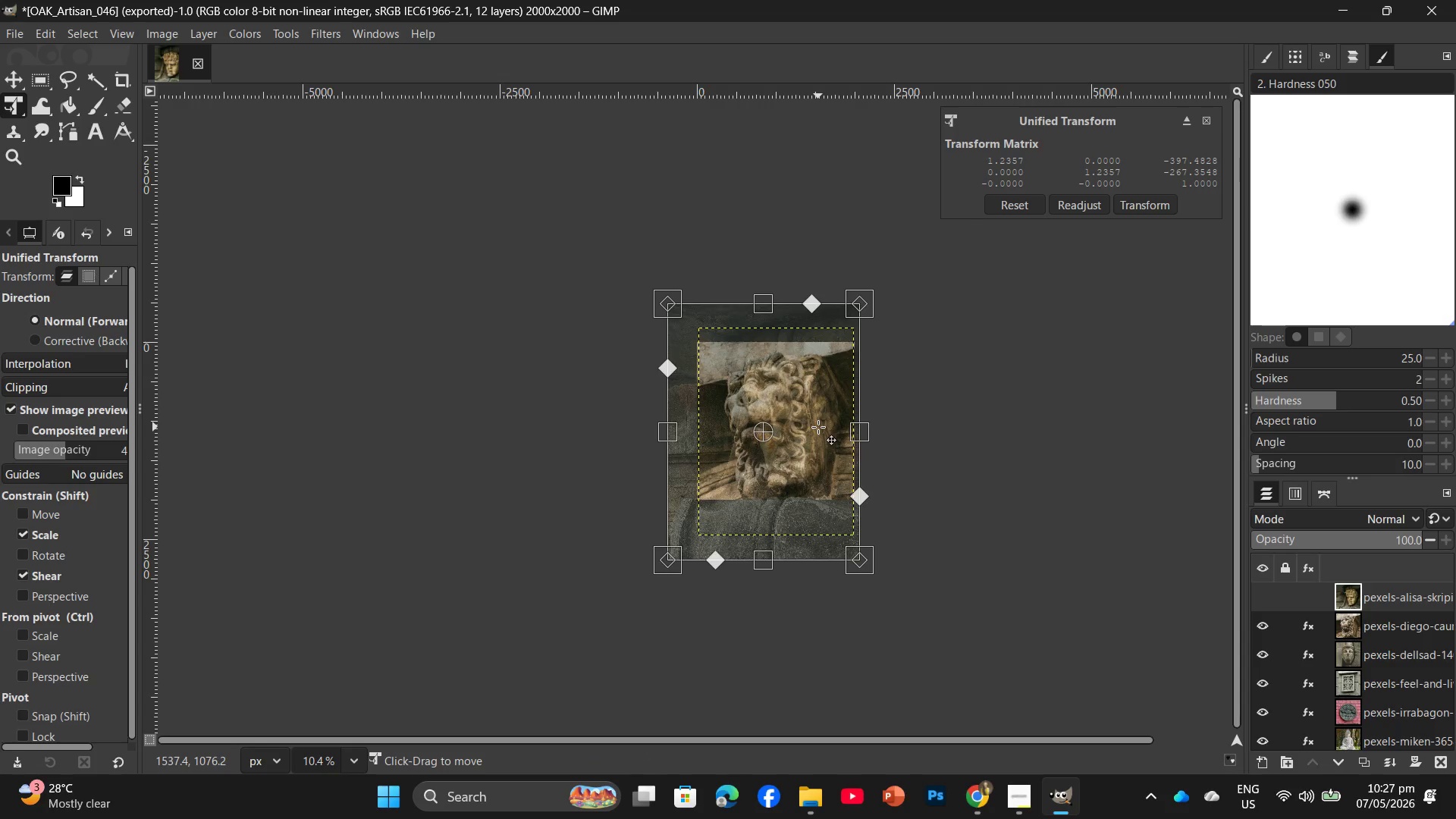 
key(Enter)
 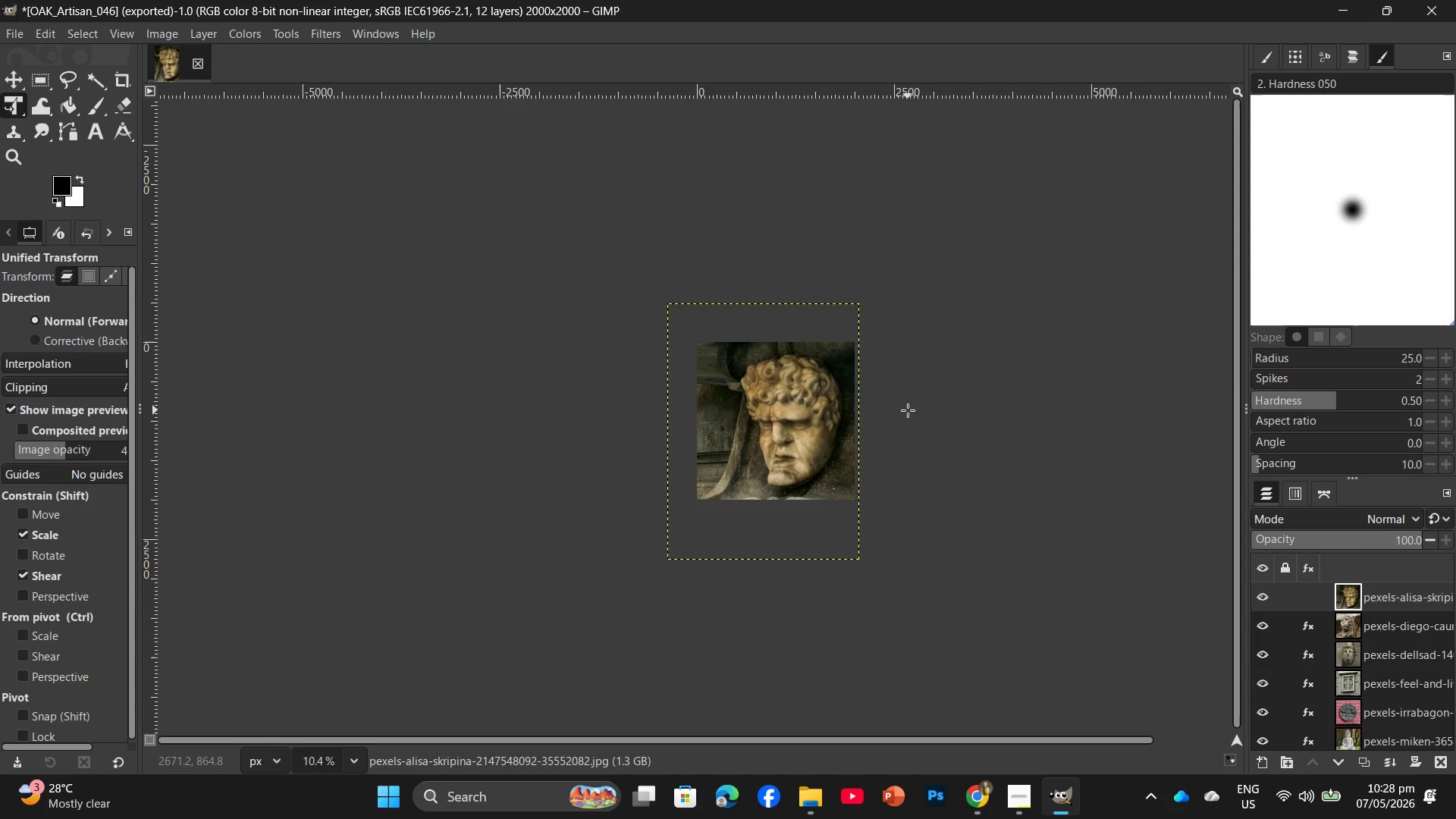 
wait(37.52)
 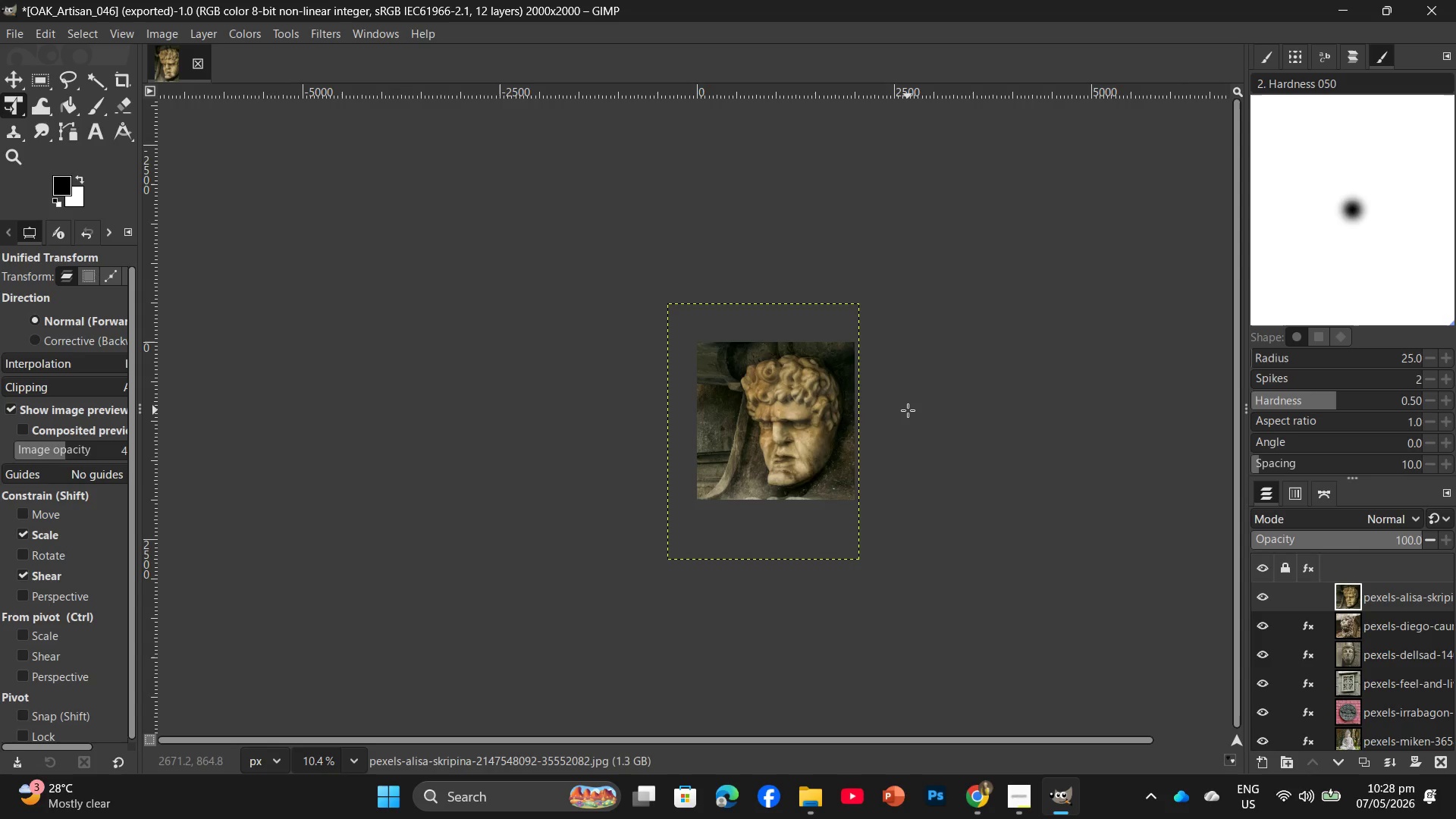 
left_click([320, 30])
 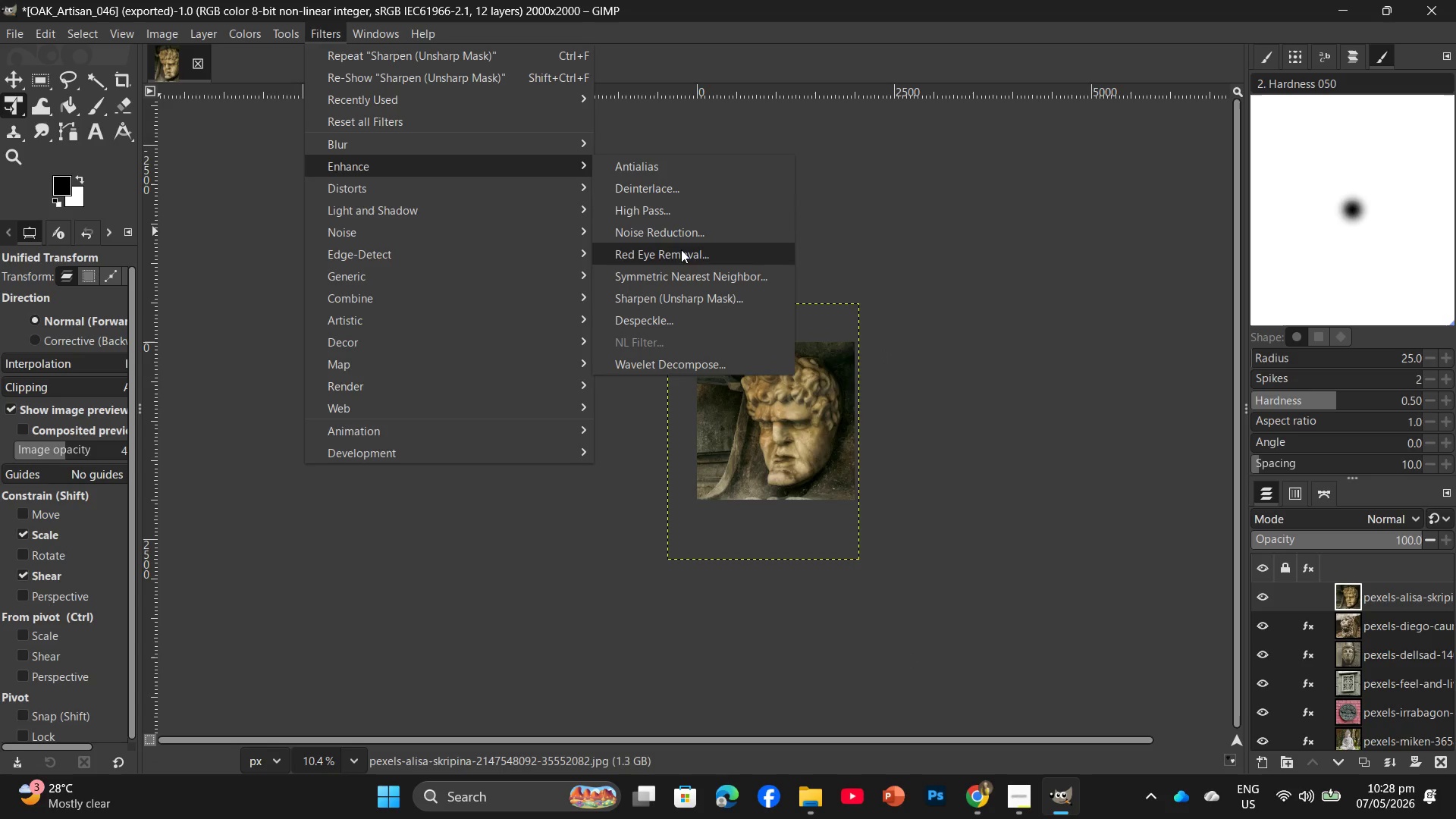 
left_click([666, 293])
 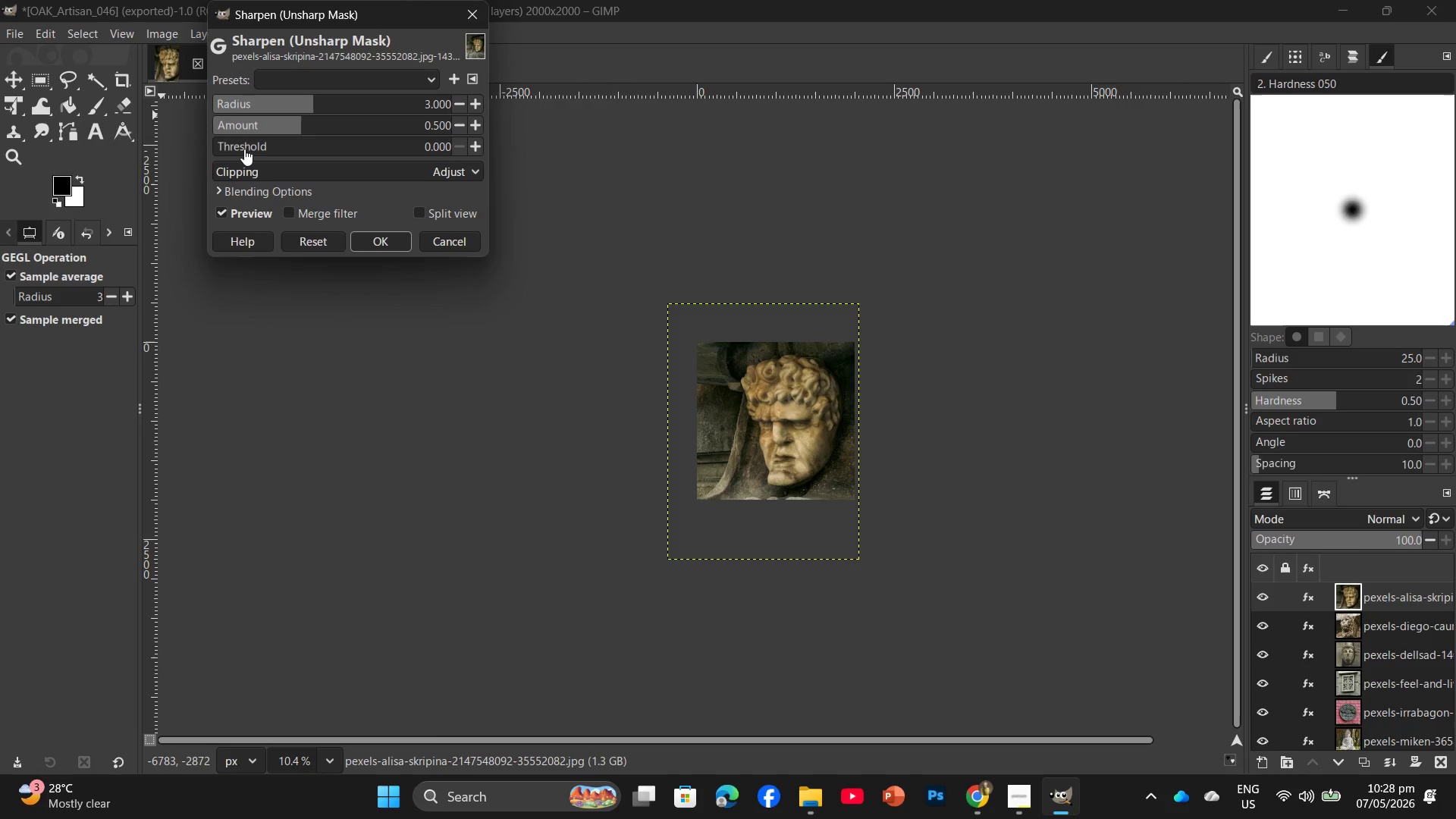 
left_click([246, 149])
 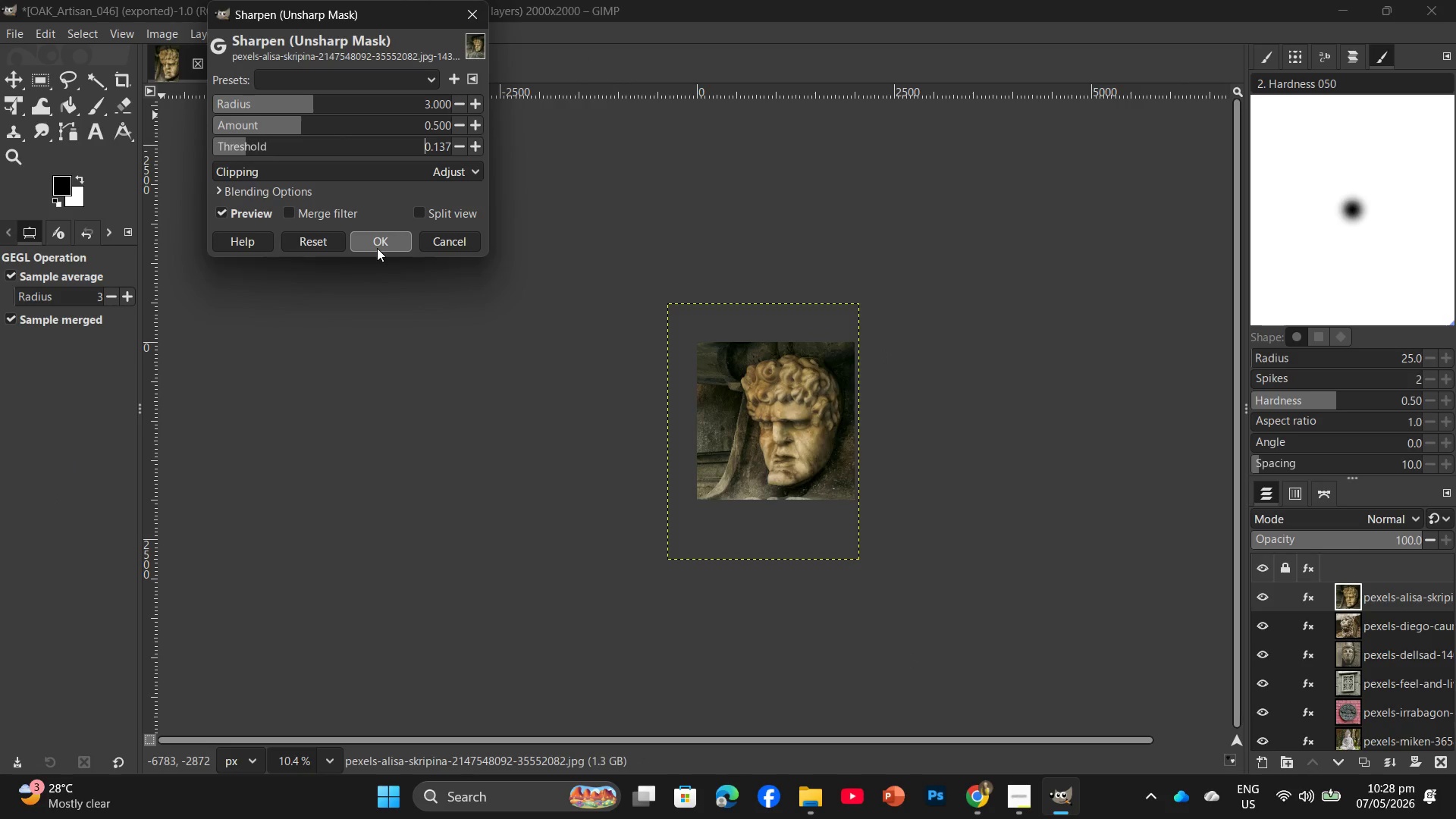 
left_click([378, 246])
 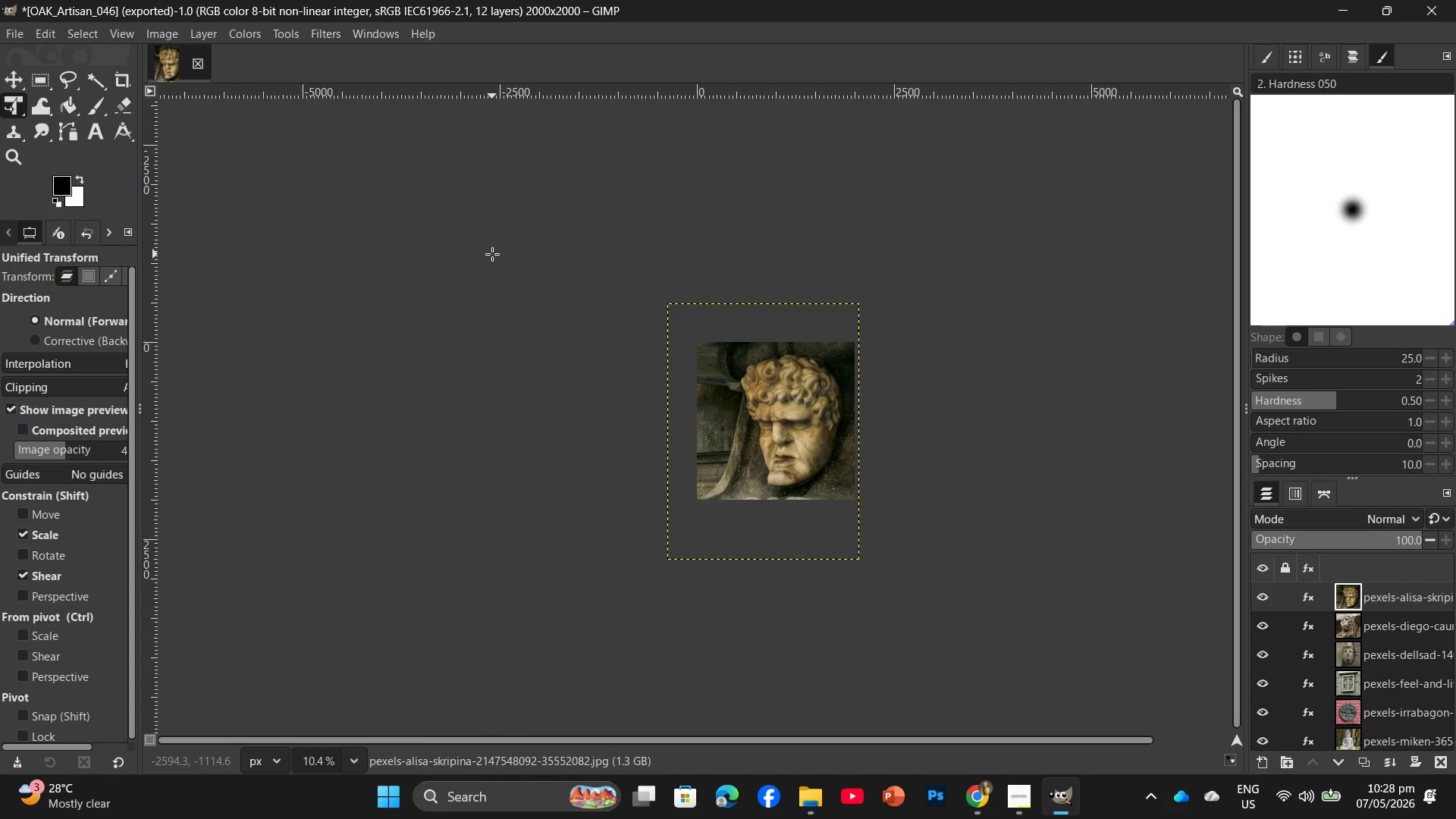 
key(Control+Shift+E)
 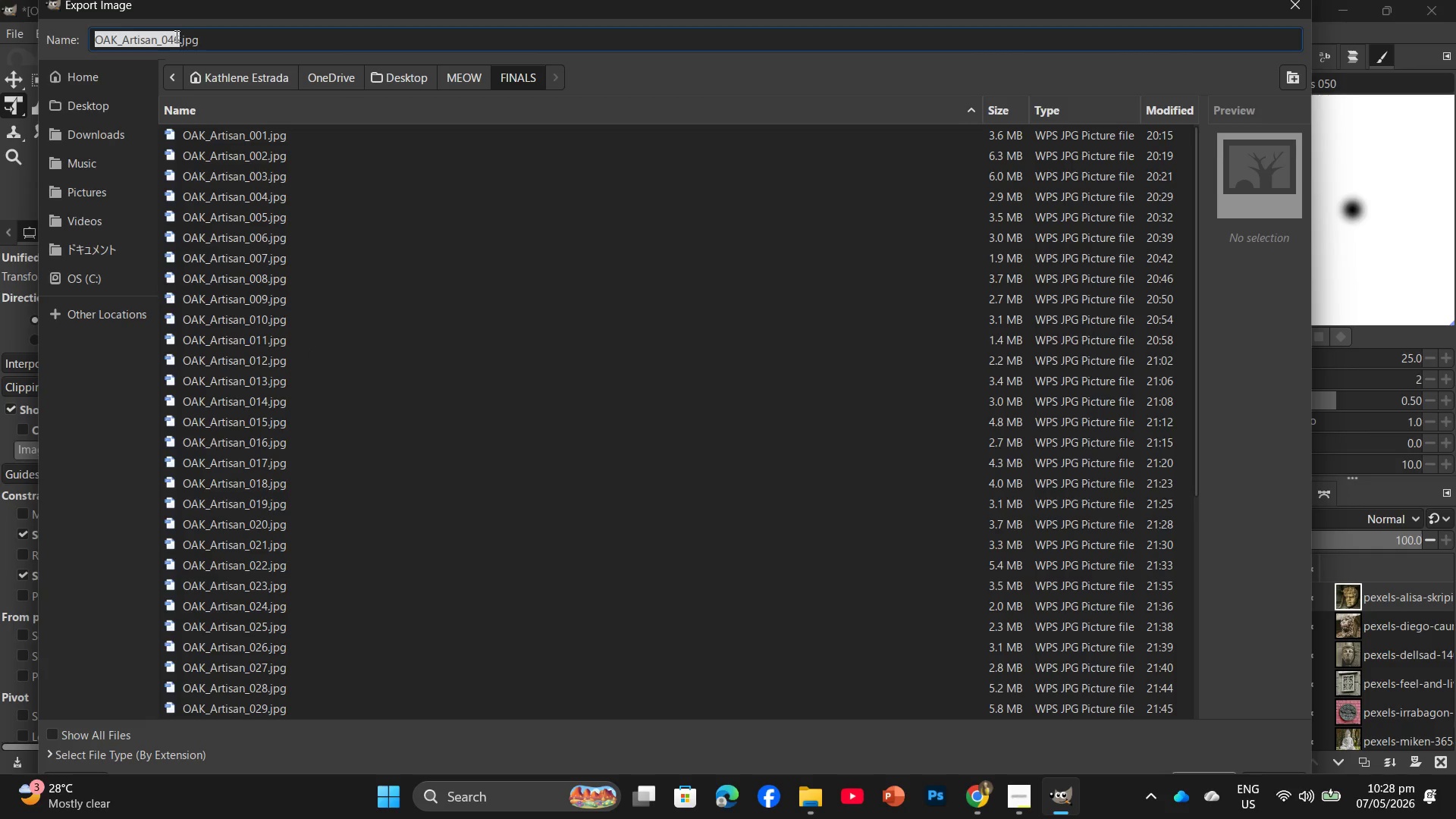 
left_click([178, 40])
 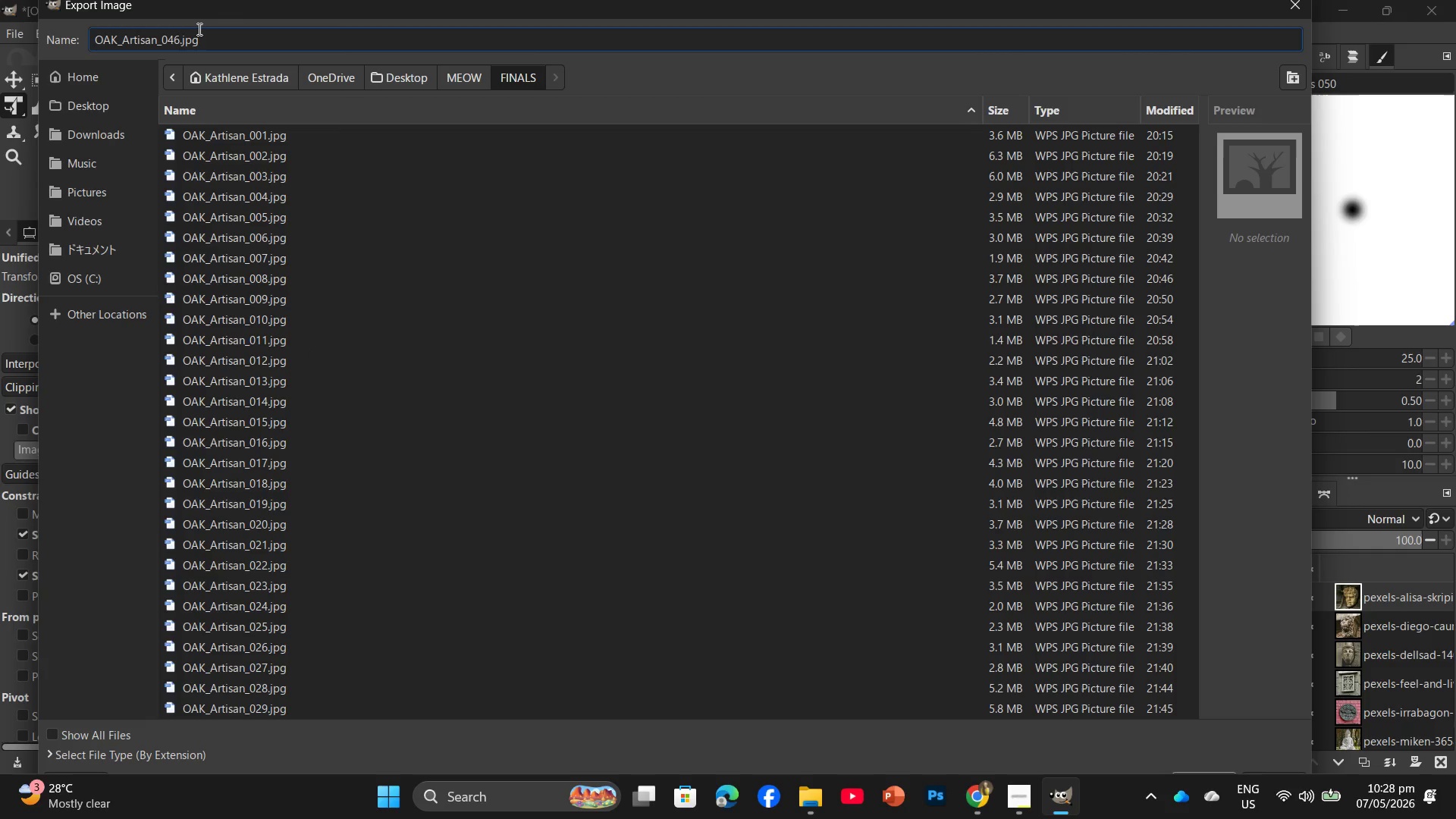 
wait(10.64)
 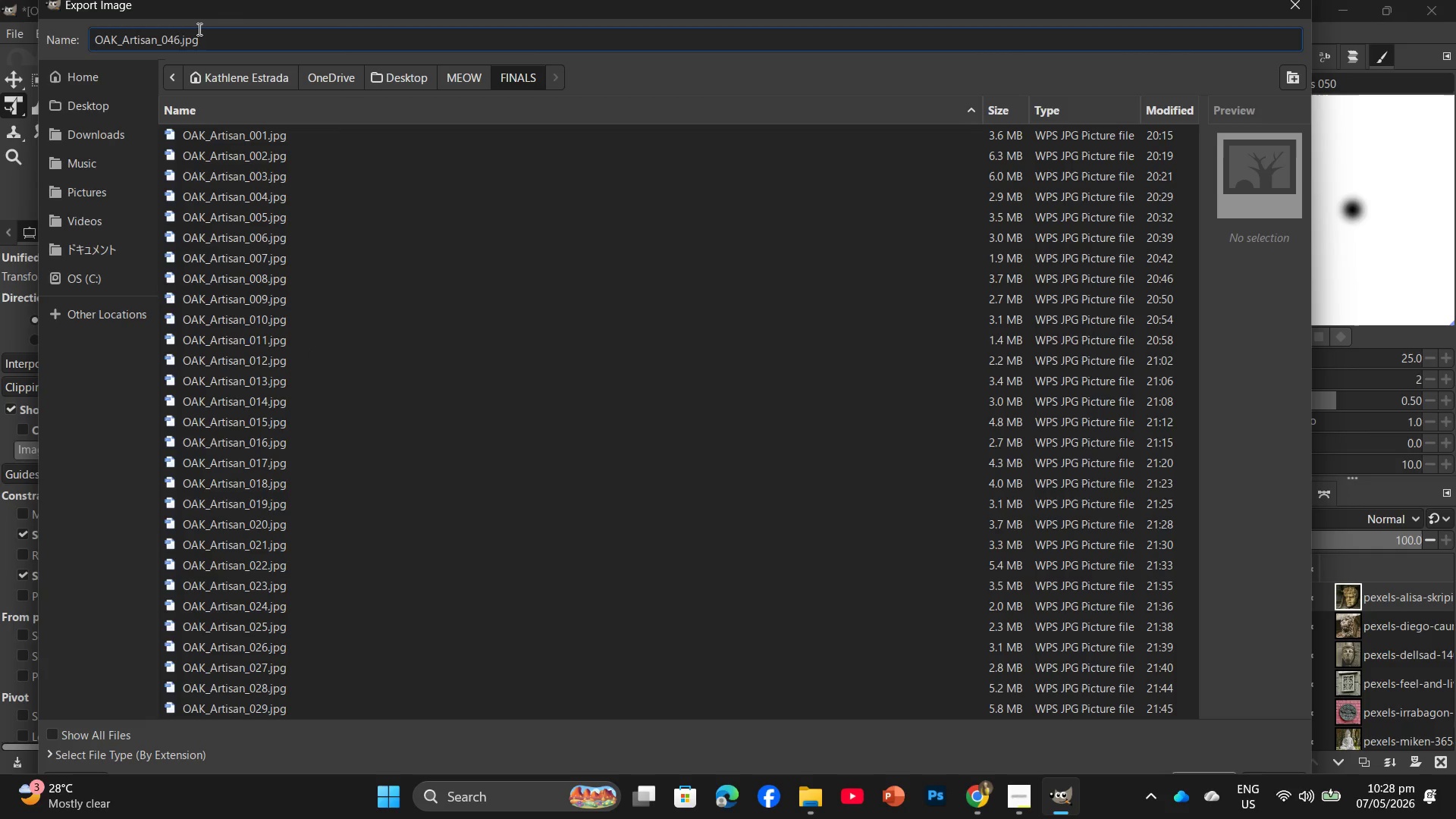 
key(Backspace)
 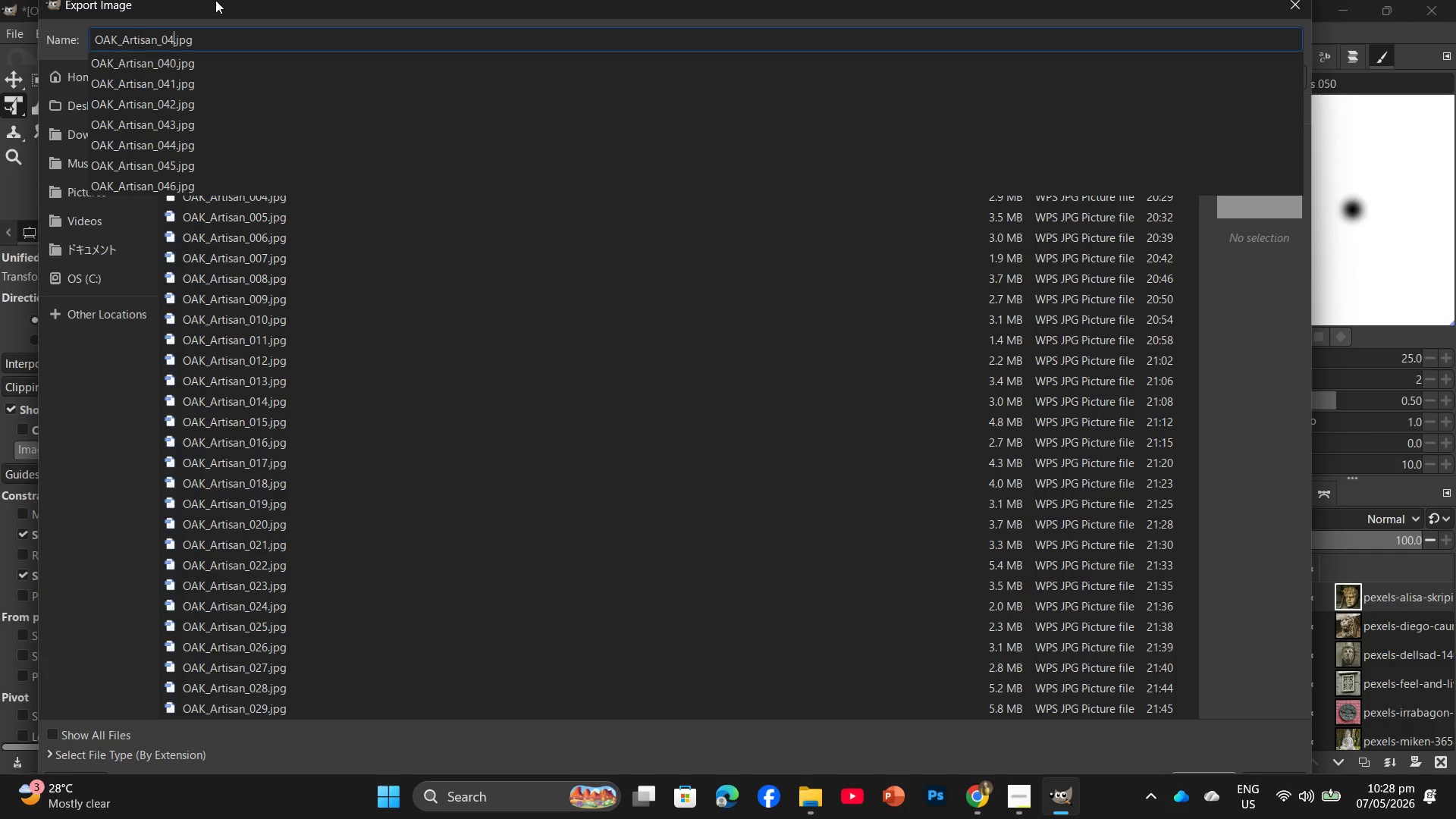 
key(Numpad7)
 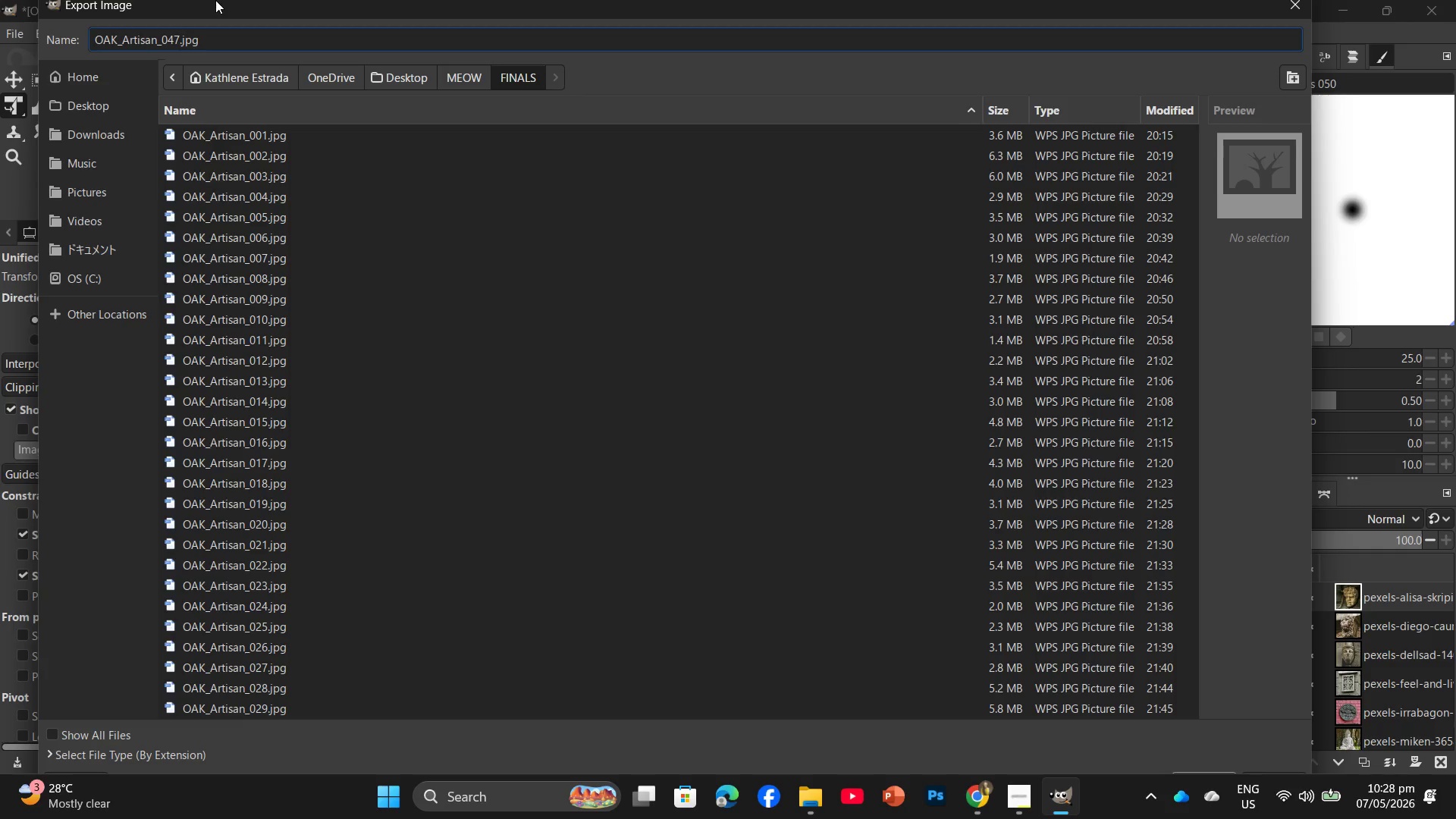 
key(Enter)
 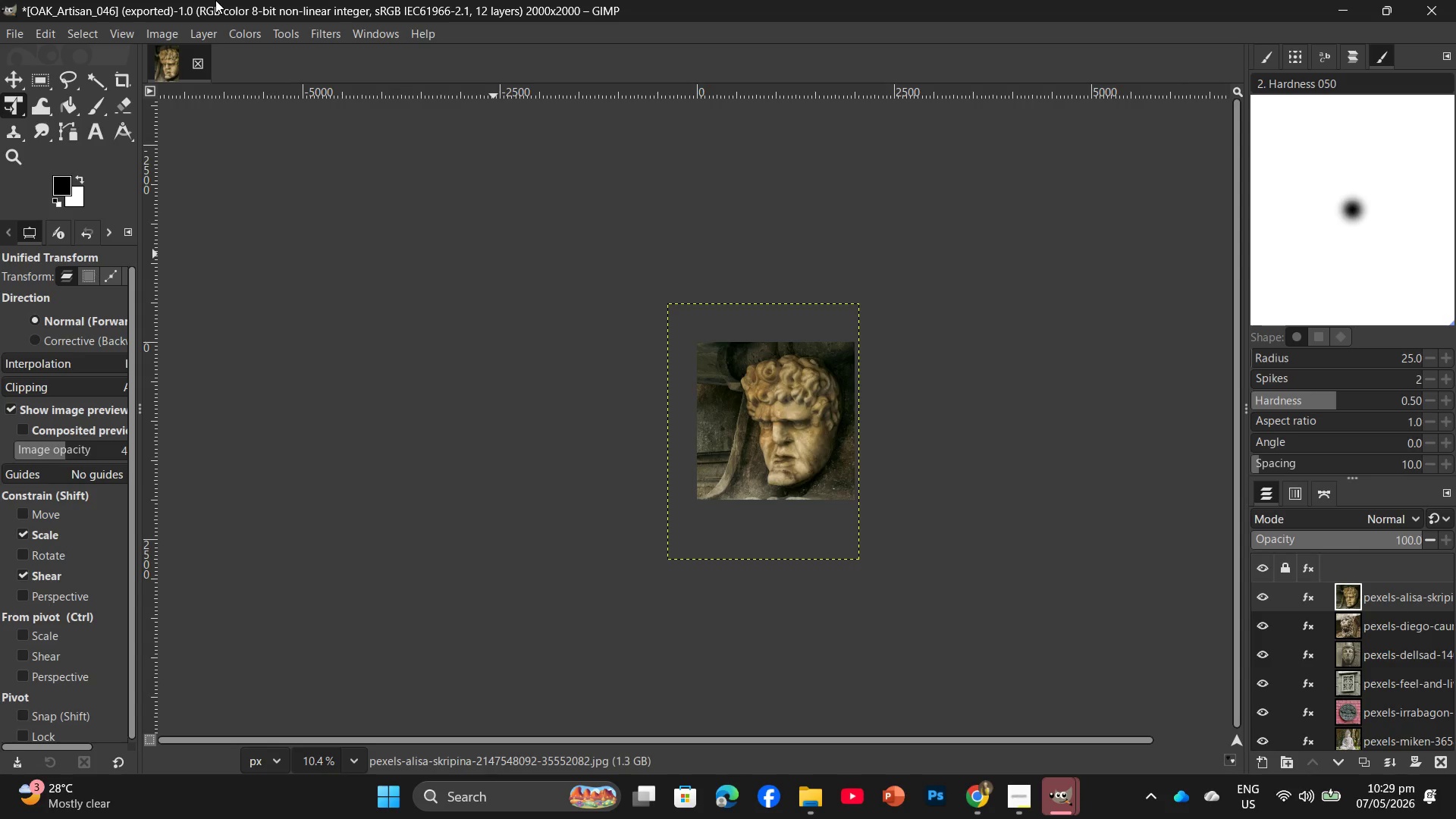 
wait(61.95)
 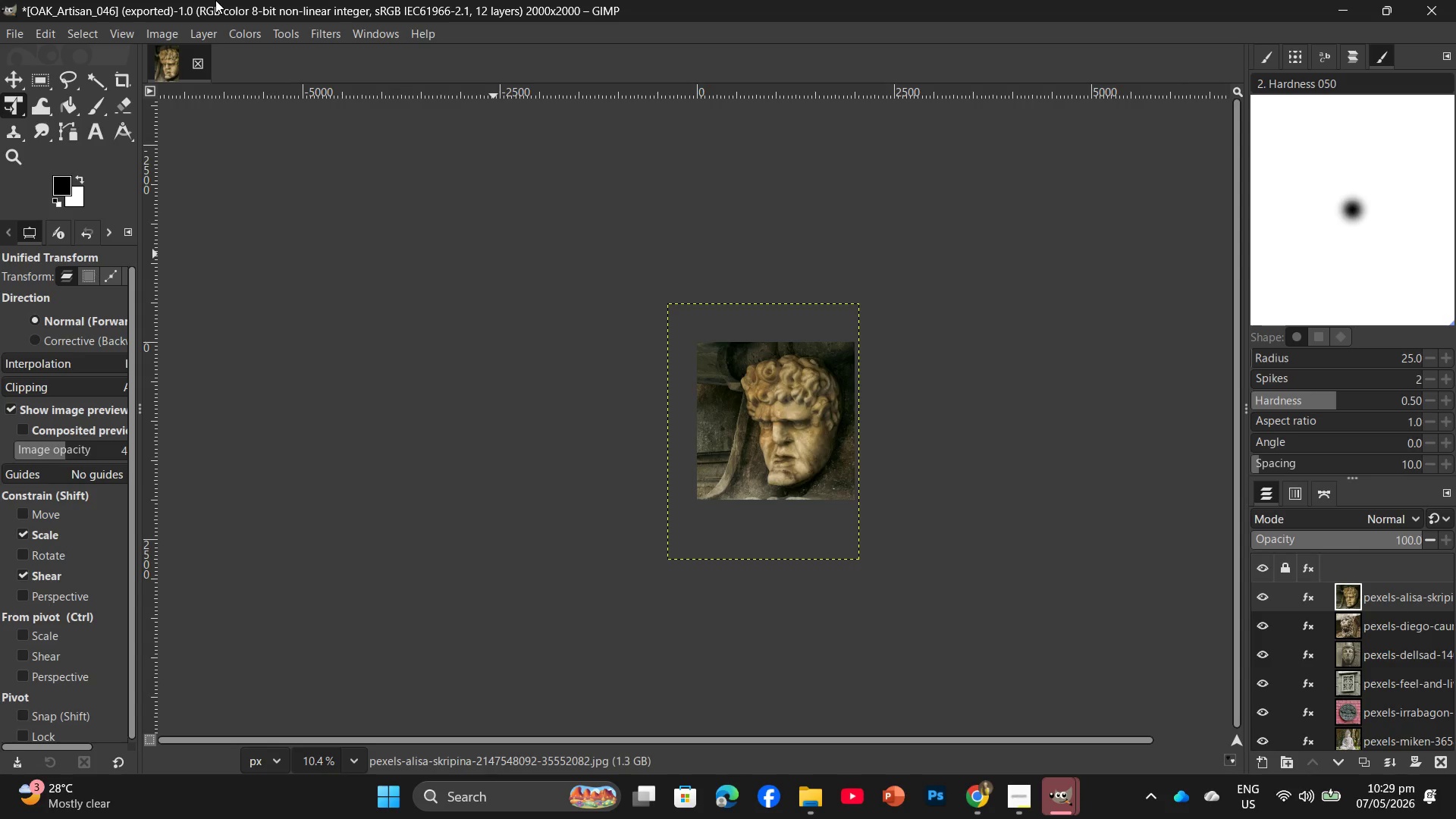 
left_click([534, 593])
 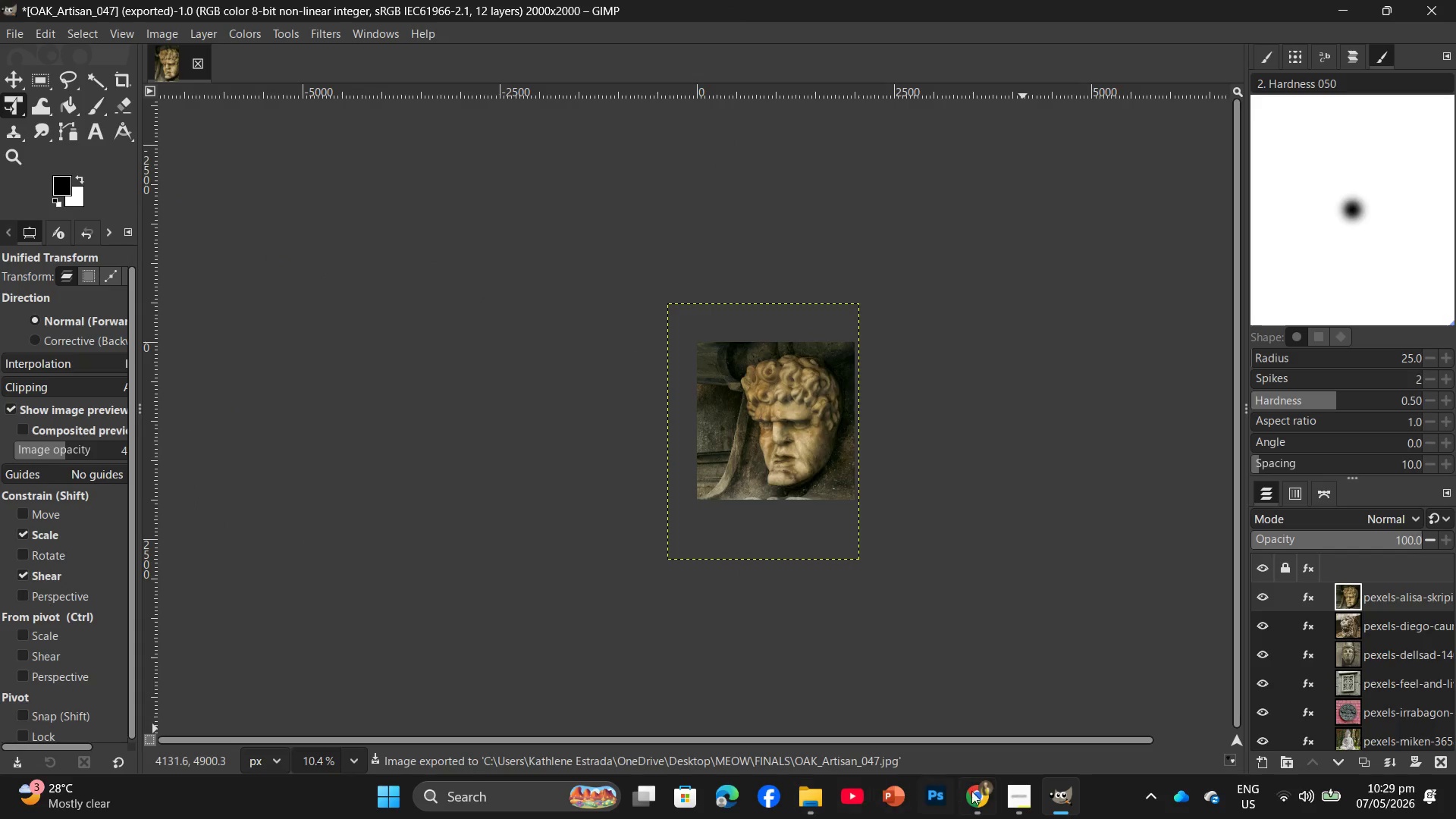 
left_click([977, 802])
 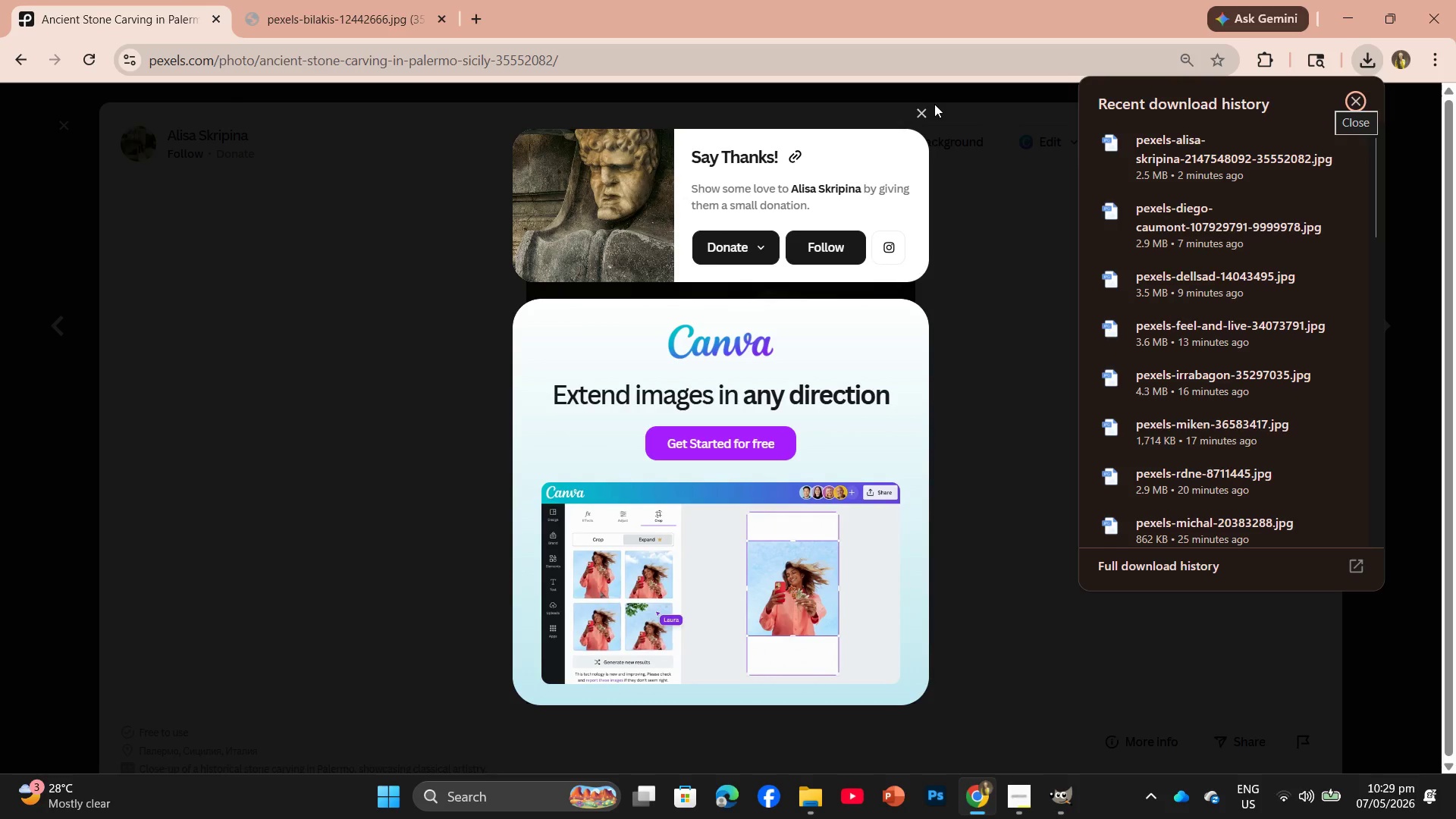 
left_click([921, 113])
 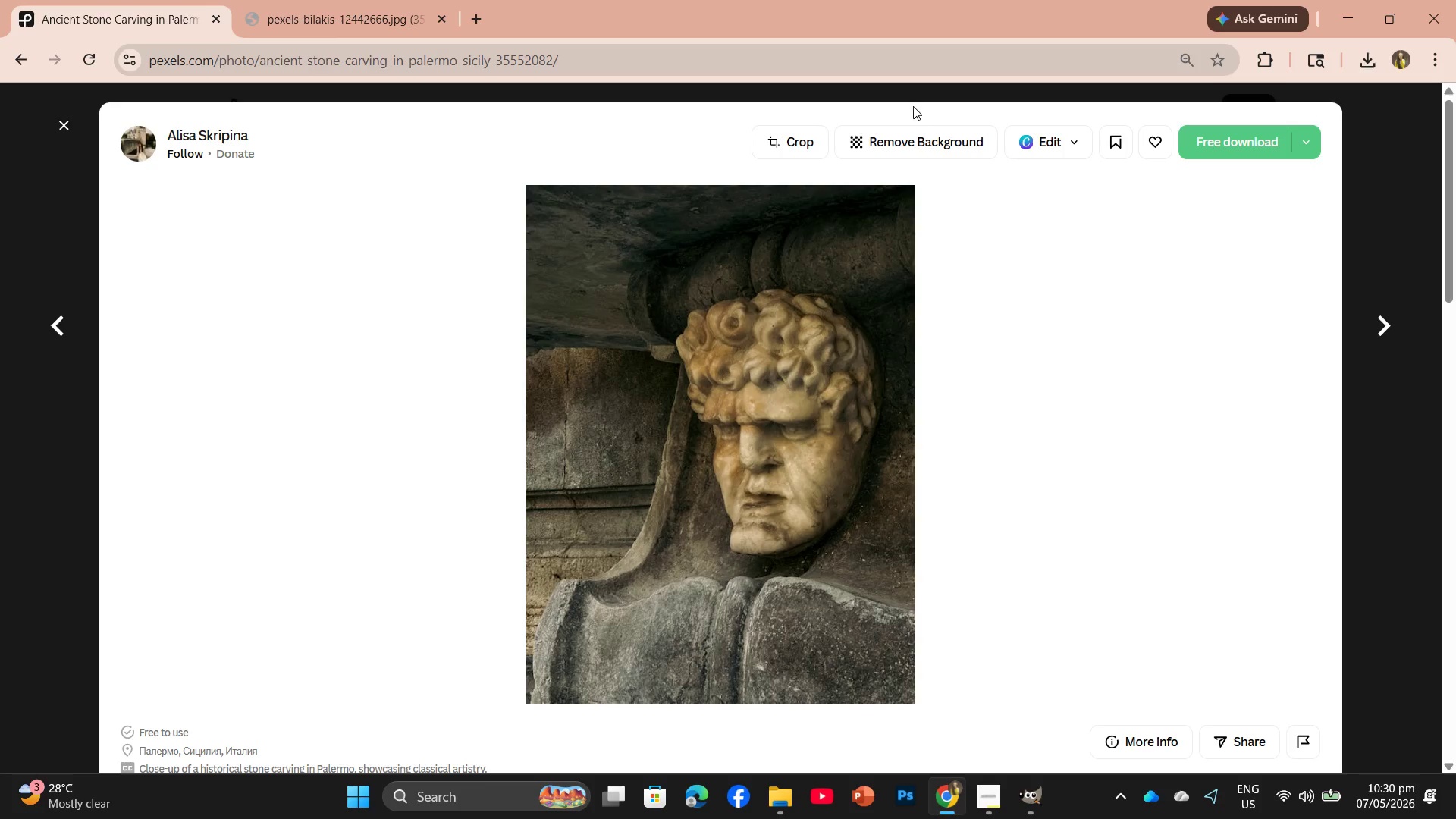 
scroll: coordinate [745, 427], scroll_direction: down, amount: 8.0
 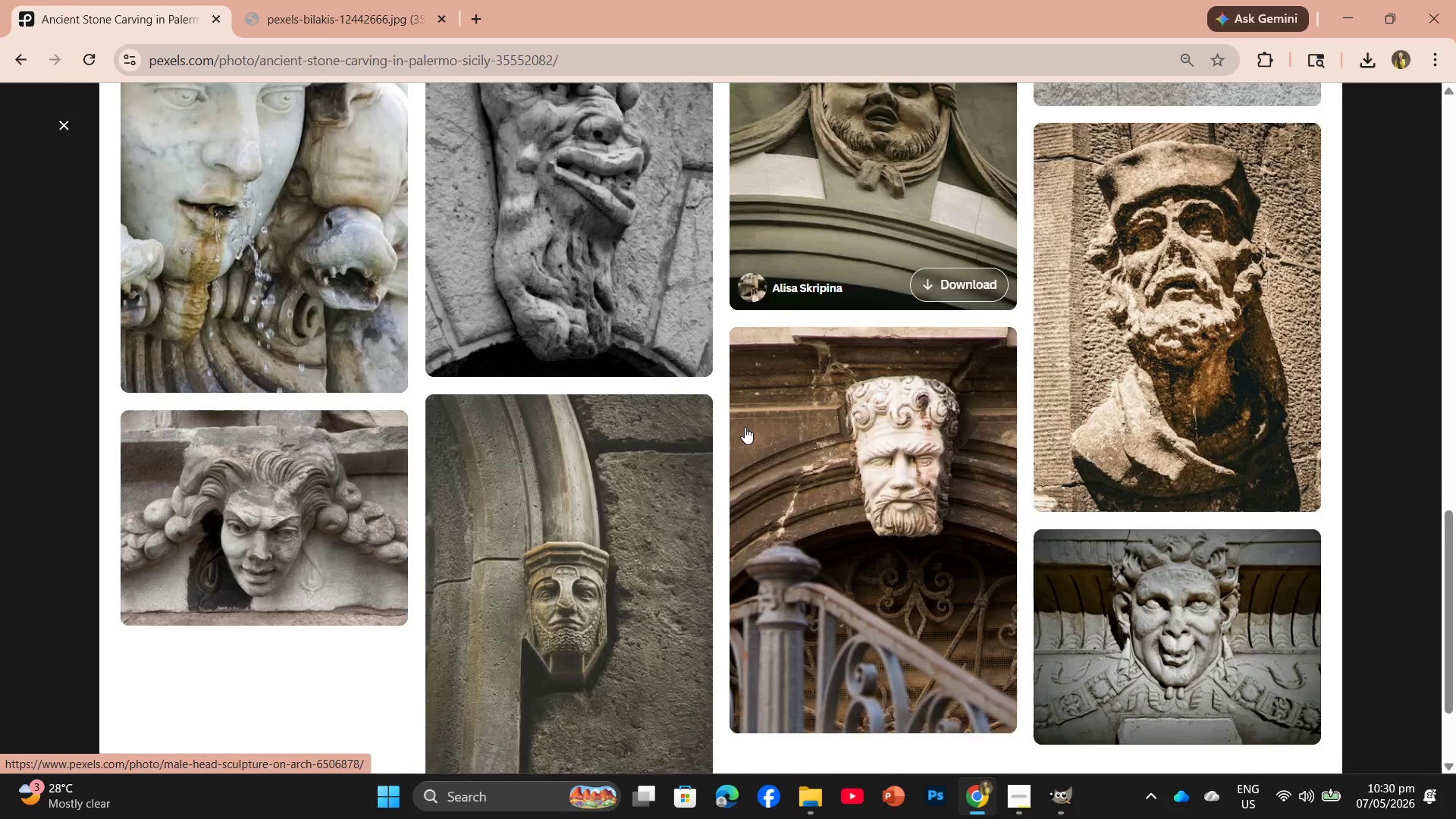 
scroll: coordinate [745, 427], scroll_direction: up, amount: 6.0
 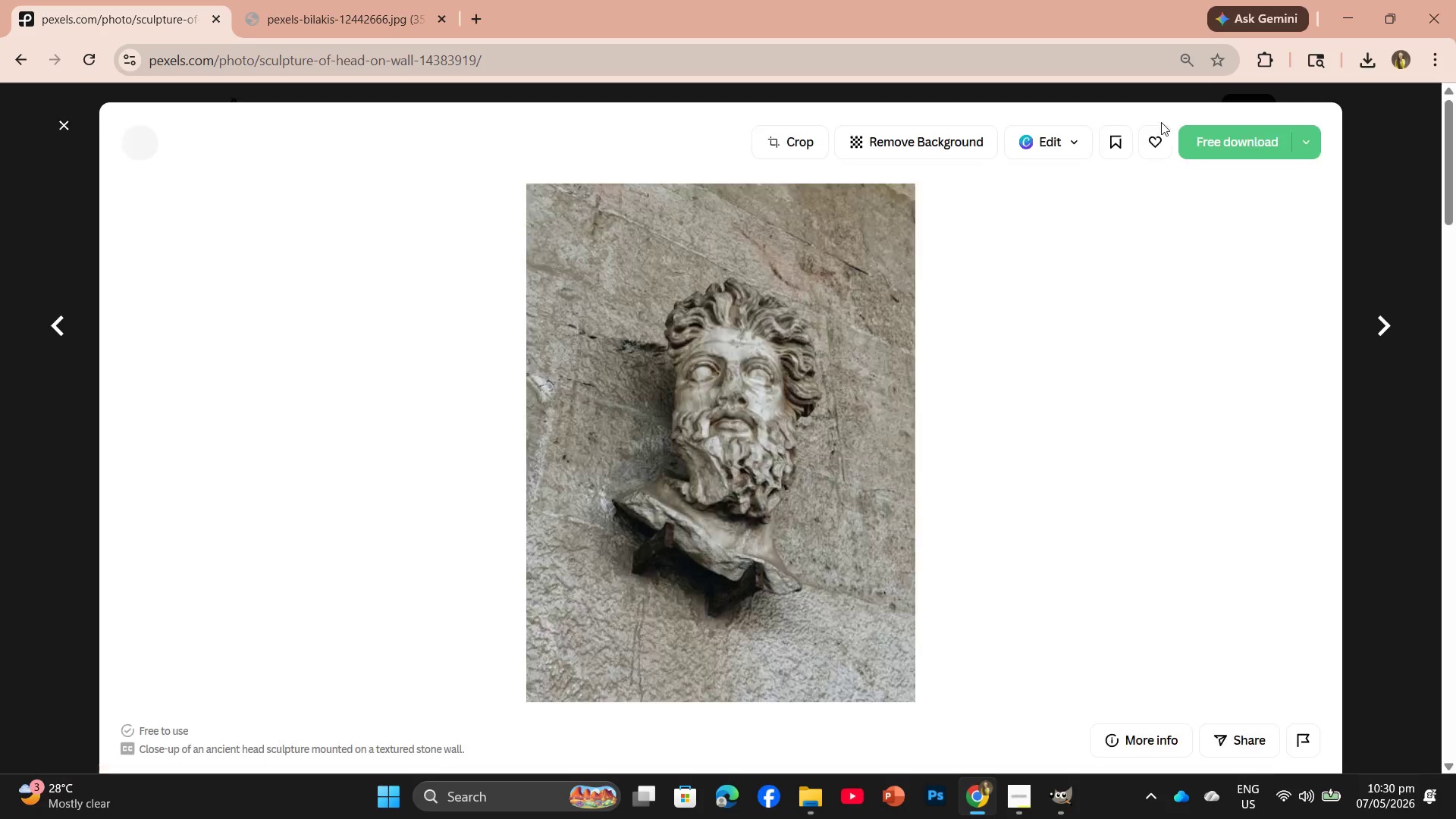 
left_click([1232, 130])
 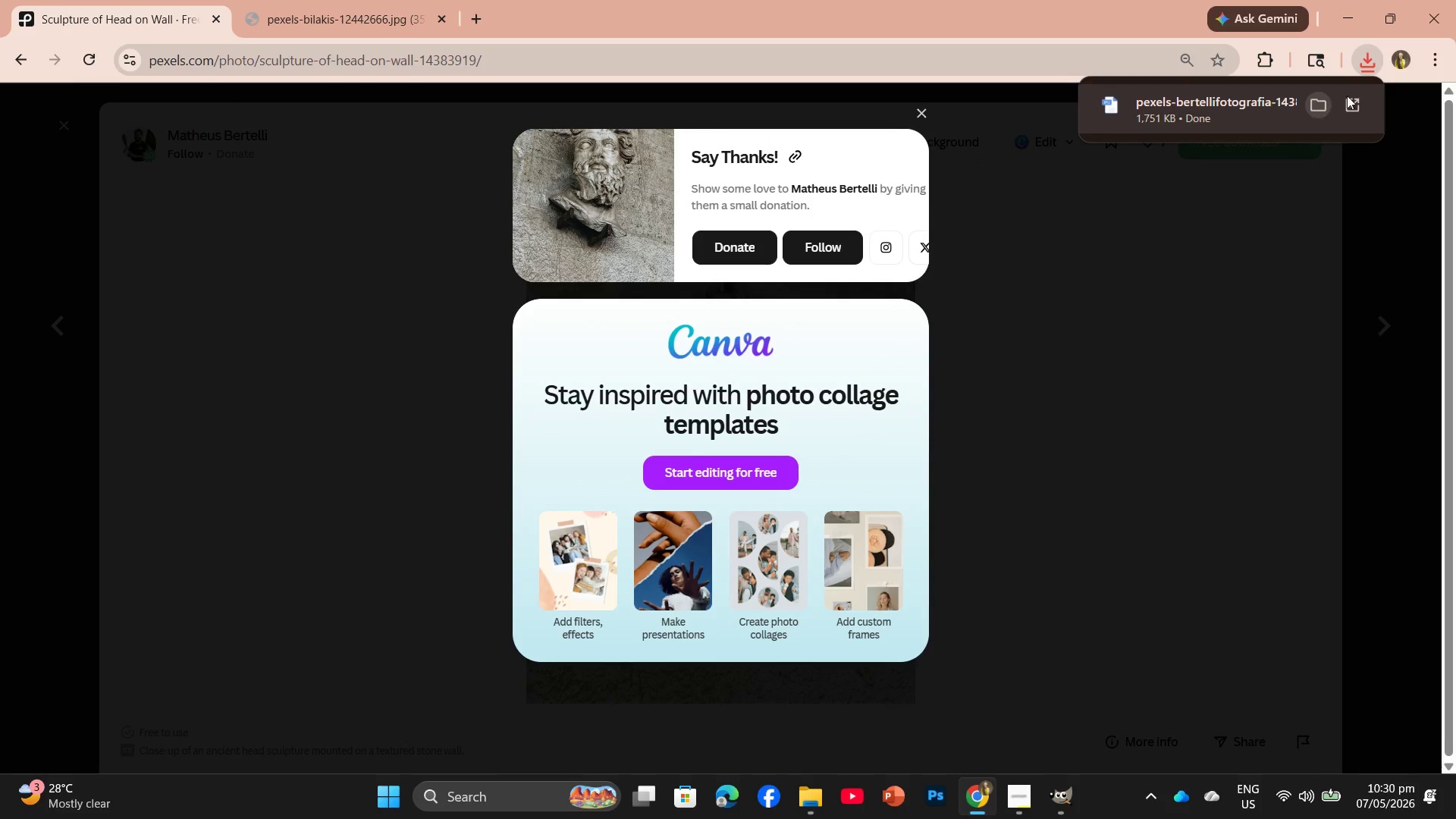 
left_click_drag(start_coordinate=[1241, 96], to_coordinate=[758, 388])
 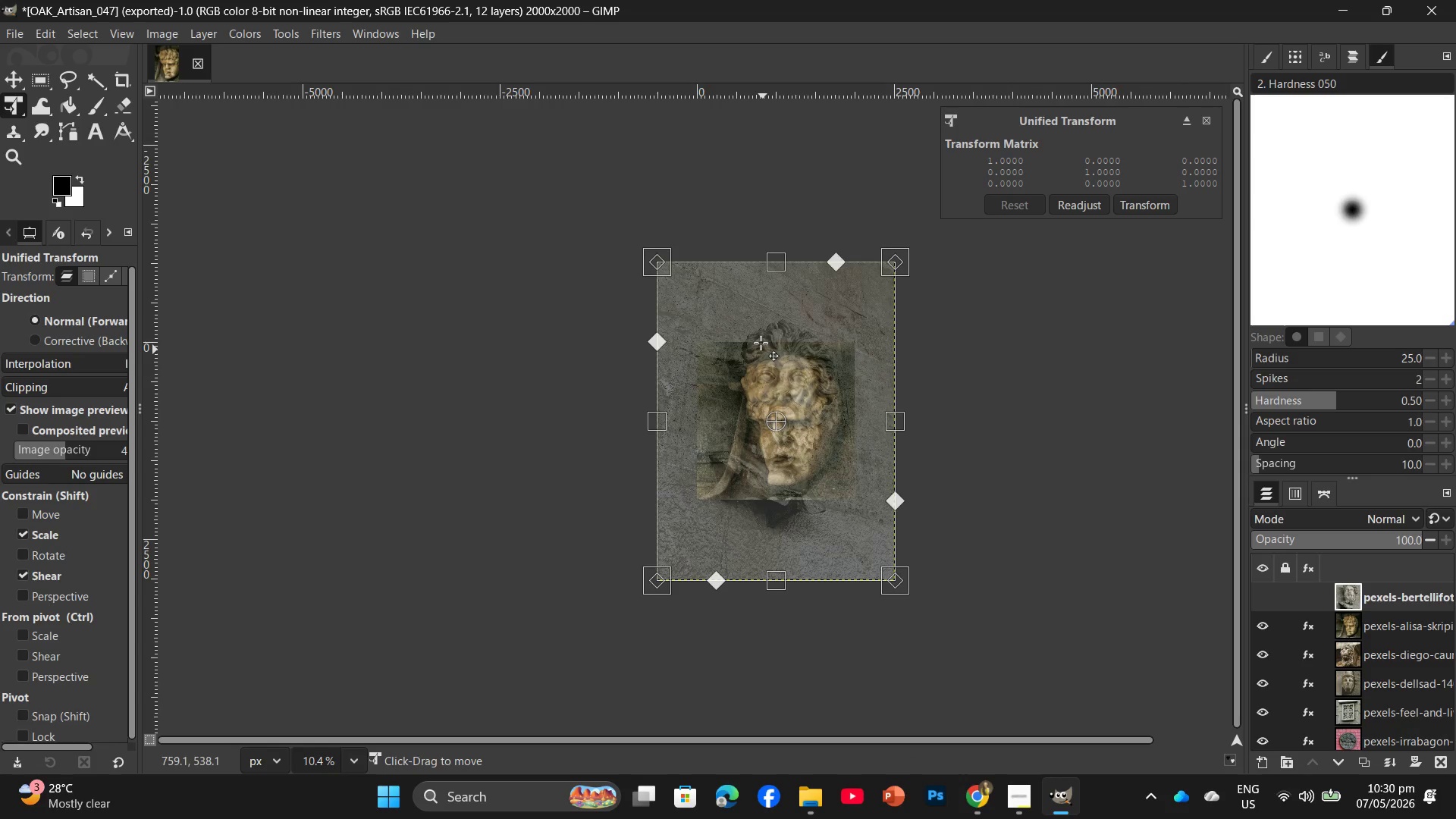 
hold_key(key=ControlLeft, duration=0.92)
scroll: coordinate [762, 338], scroll_direction: up, amount: 7.0
 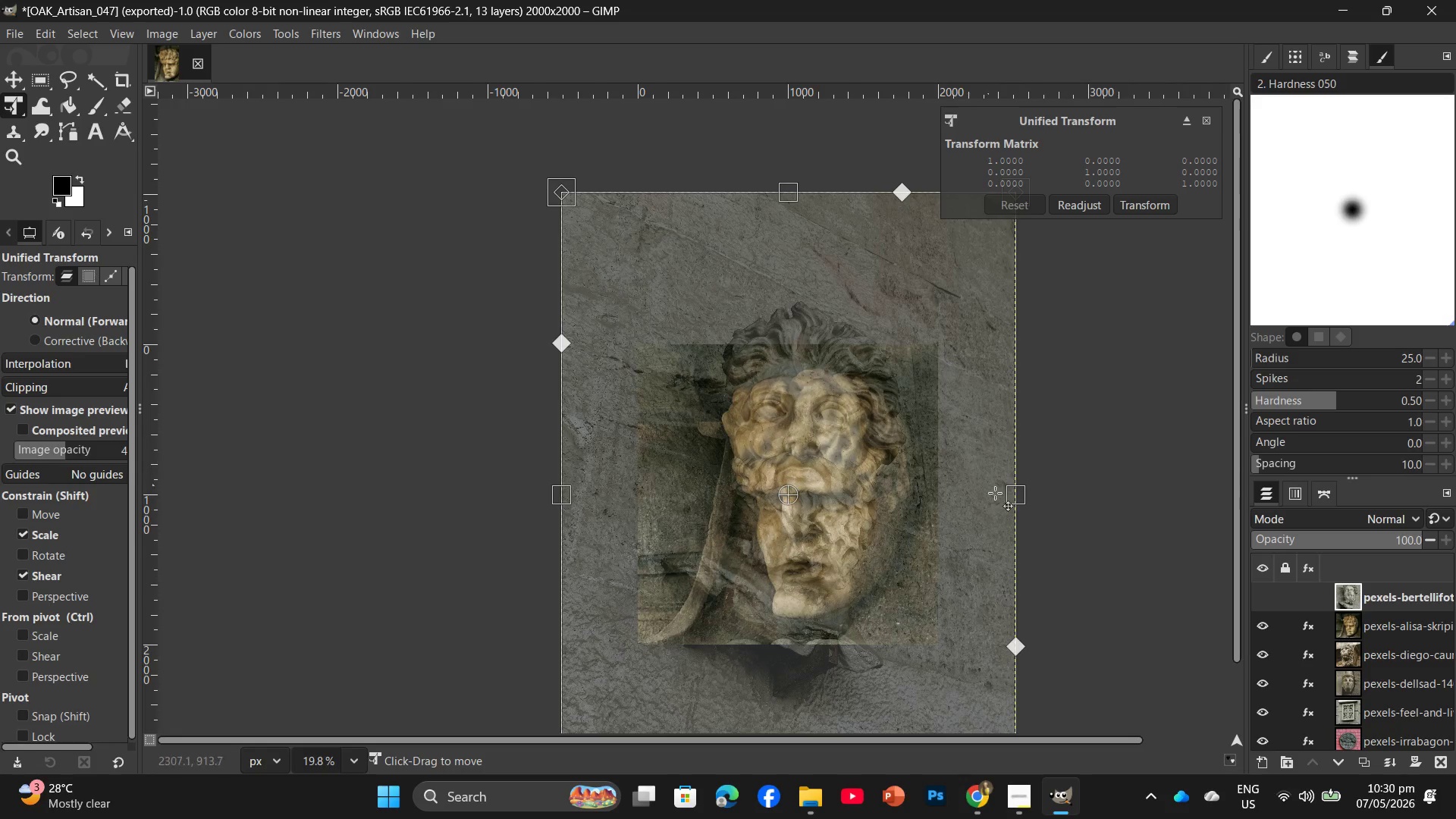 
left_click_drag(start_coordinate=[1013, 493], to_coordinate=[943, 482])
 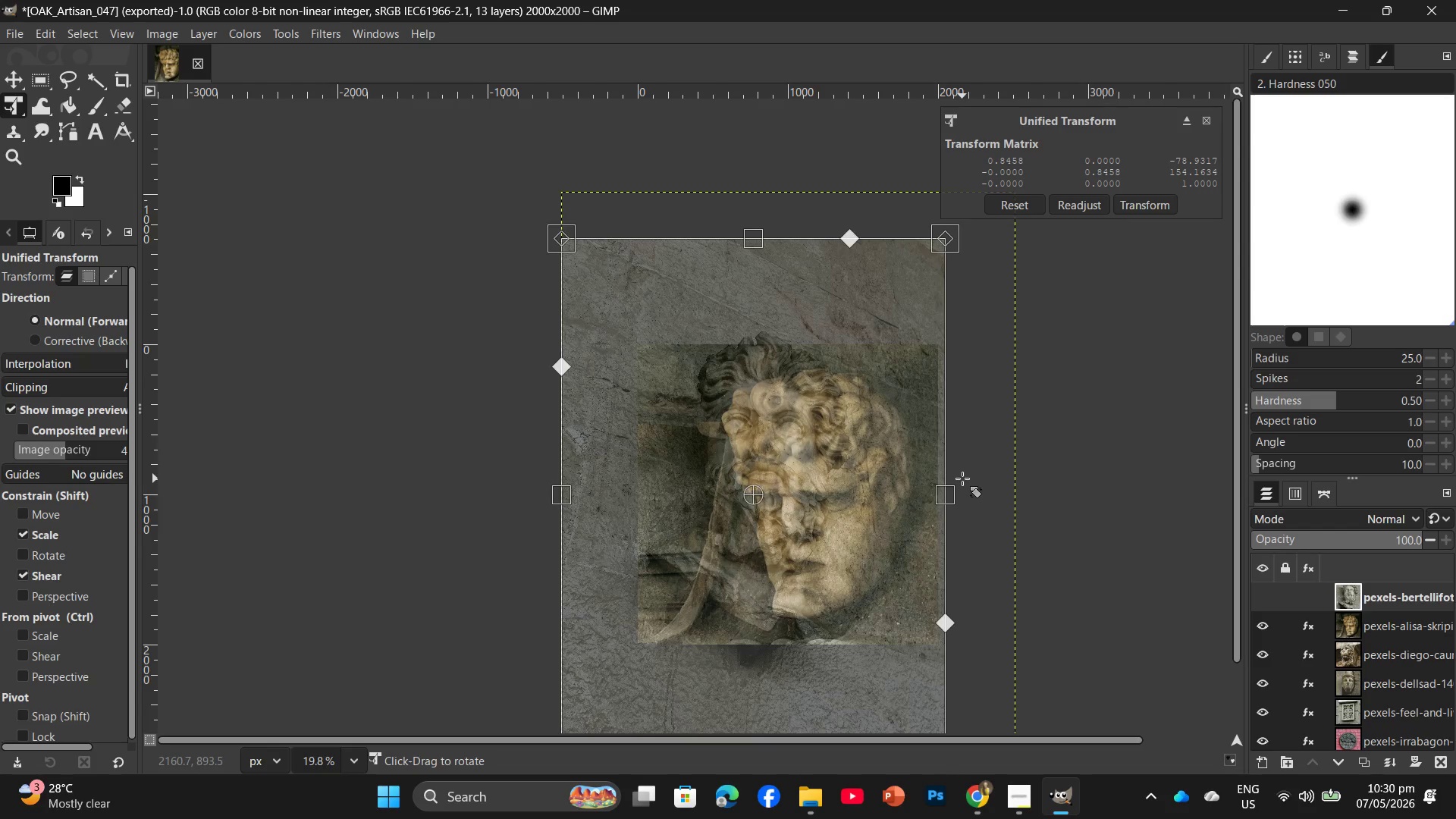 
wait(7.0)
 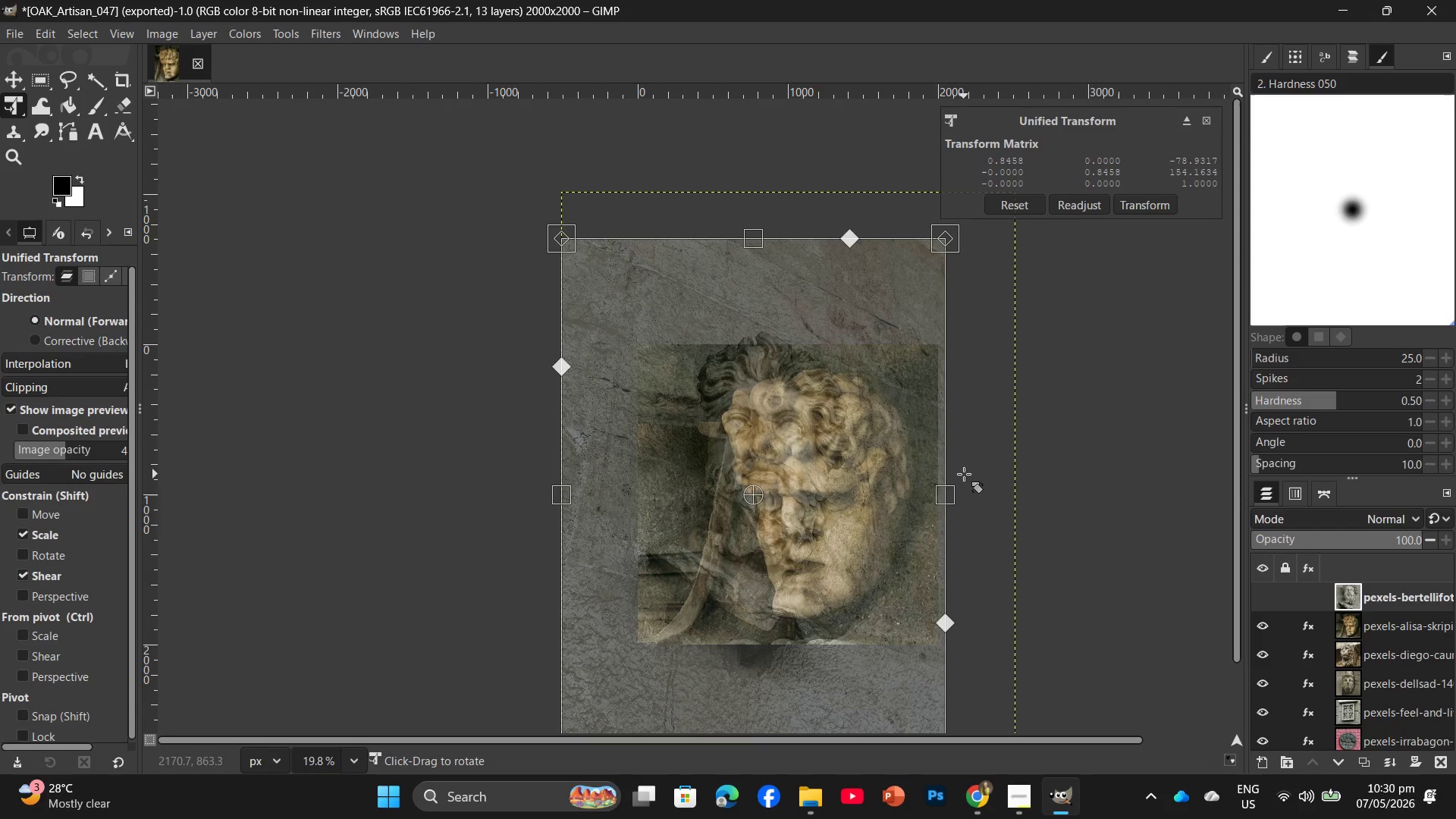 
left_click_drag(start_coordinate=[562, 489], to_coordinate=[632, 495])
 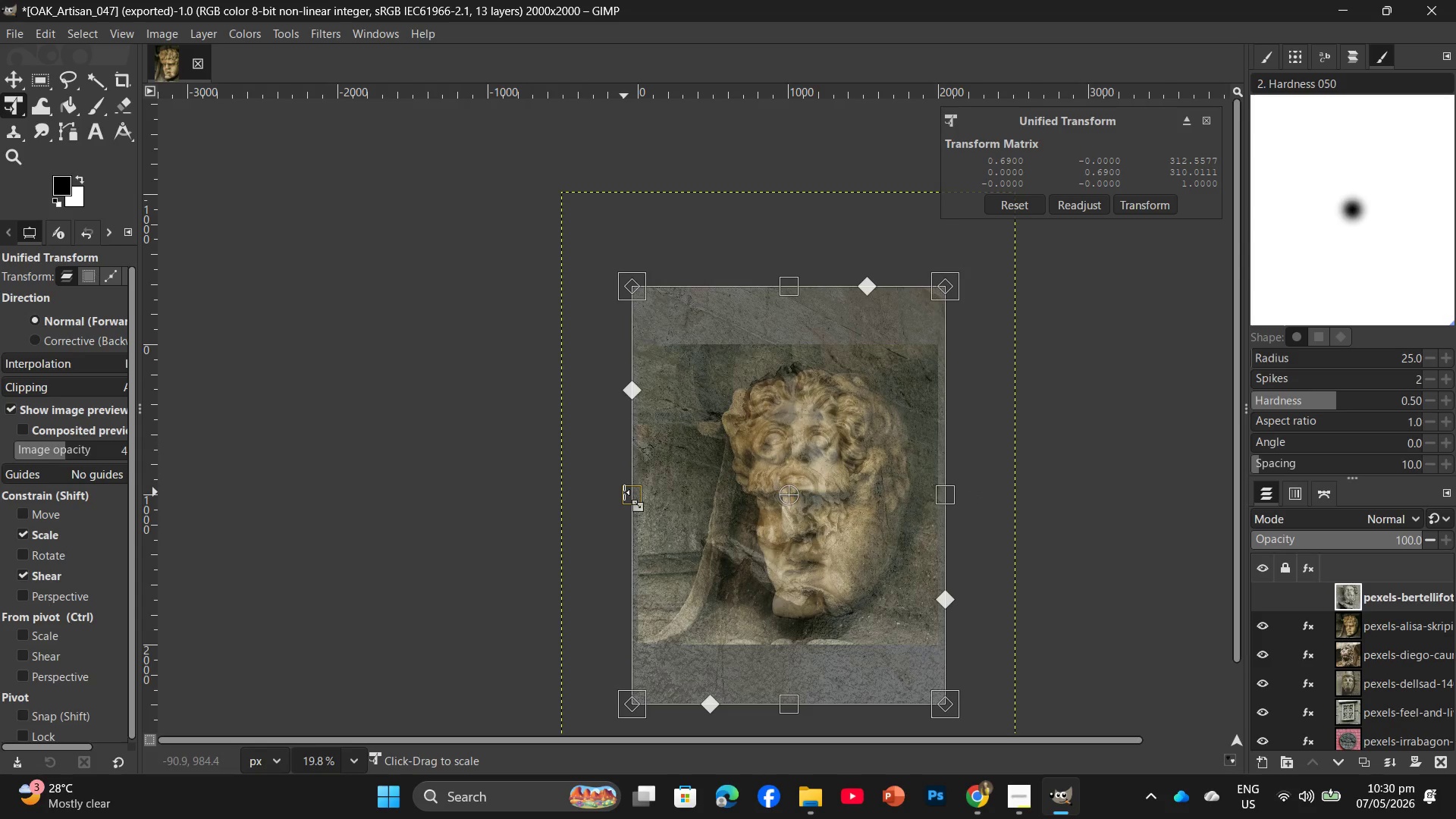 
key(Enter)
 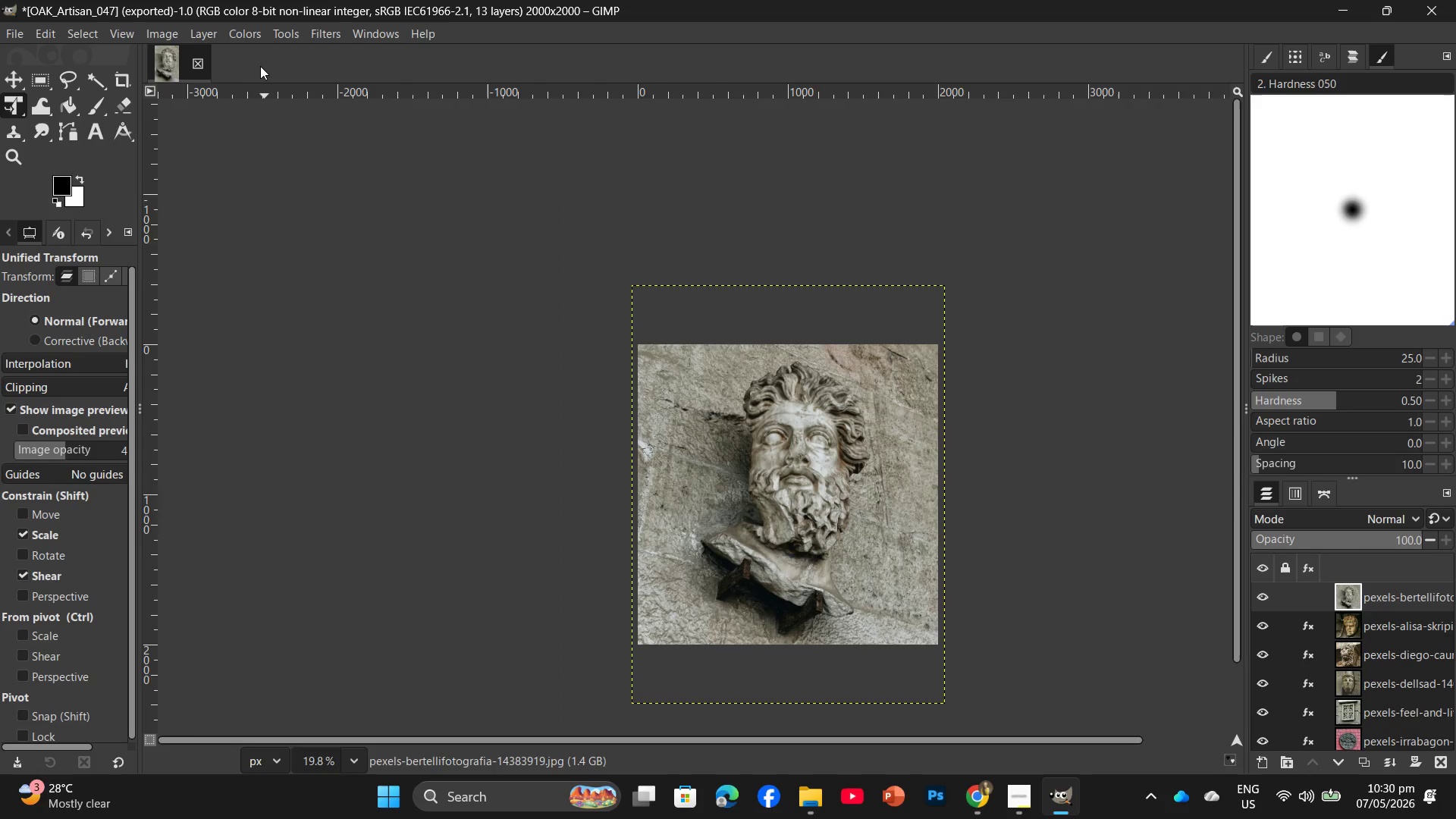 
wait(5.25)
 